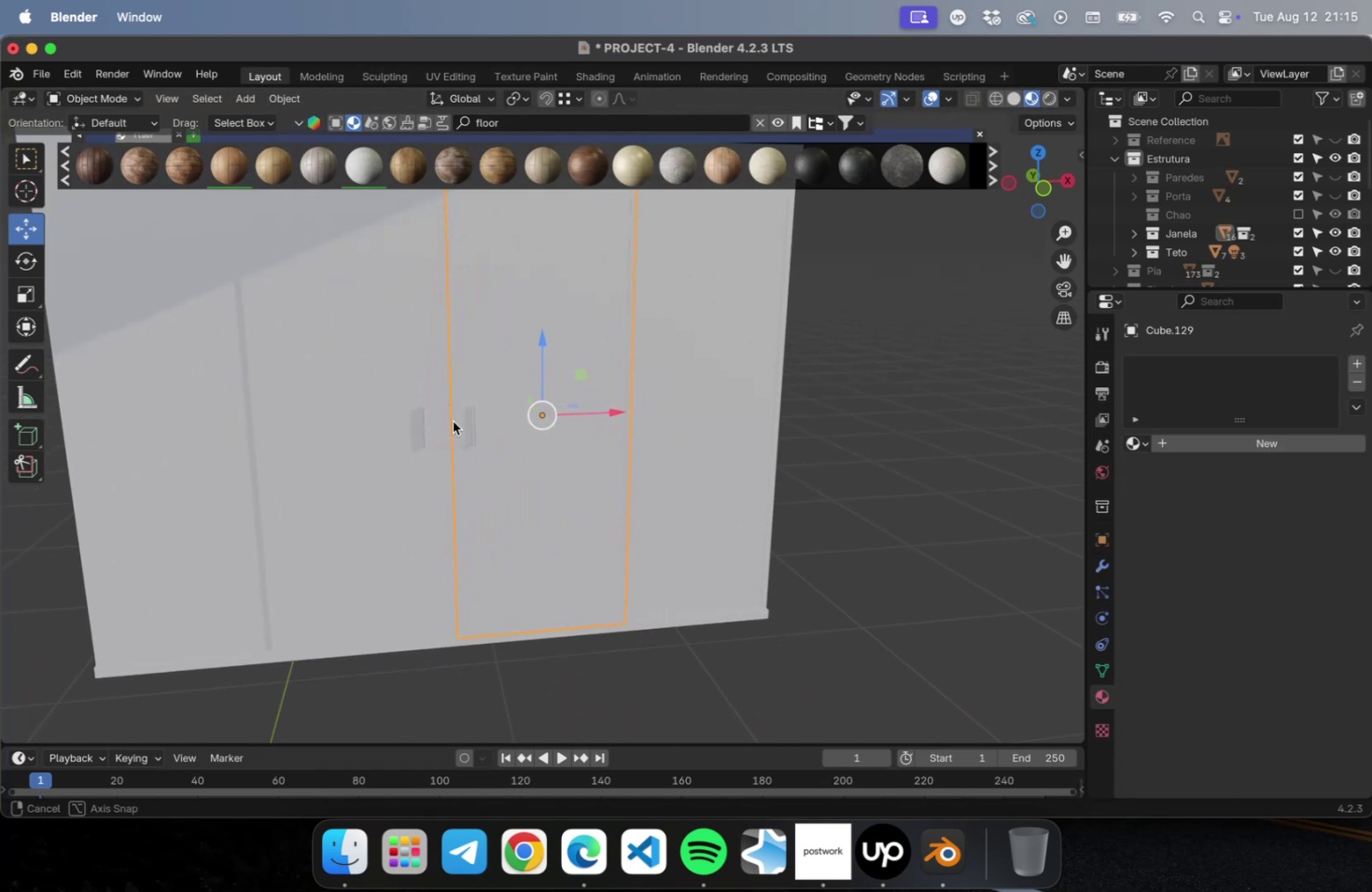 
hold_key(key=ShiftLeft, duration=0.48)
 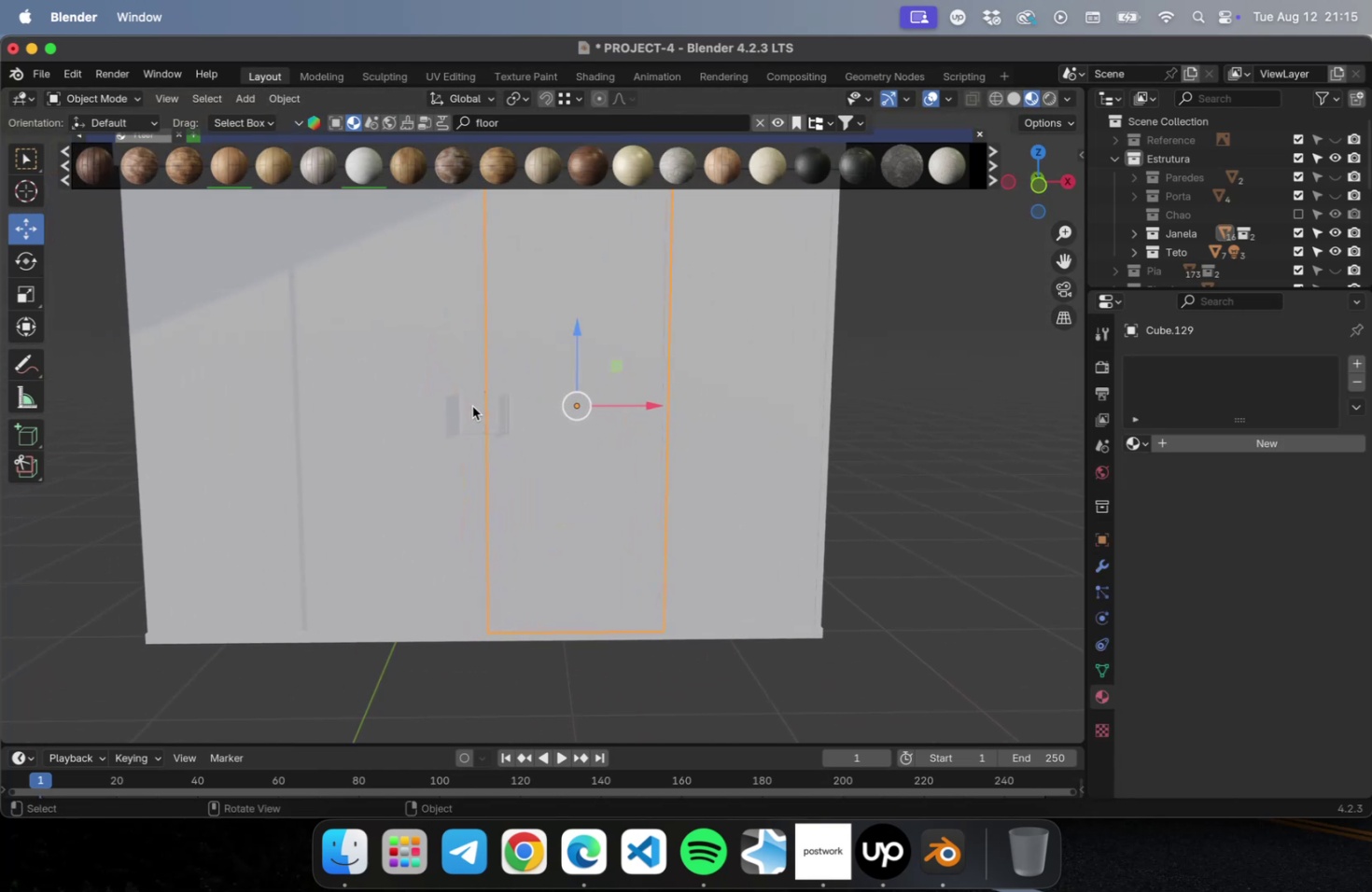 
scroll: coordinate [473, 403], scroll_direction: up, amount: 4.0
 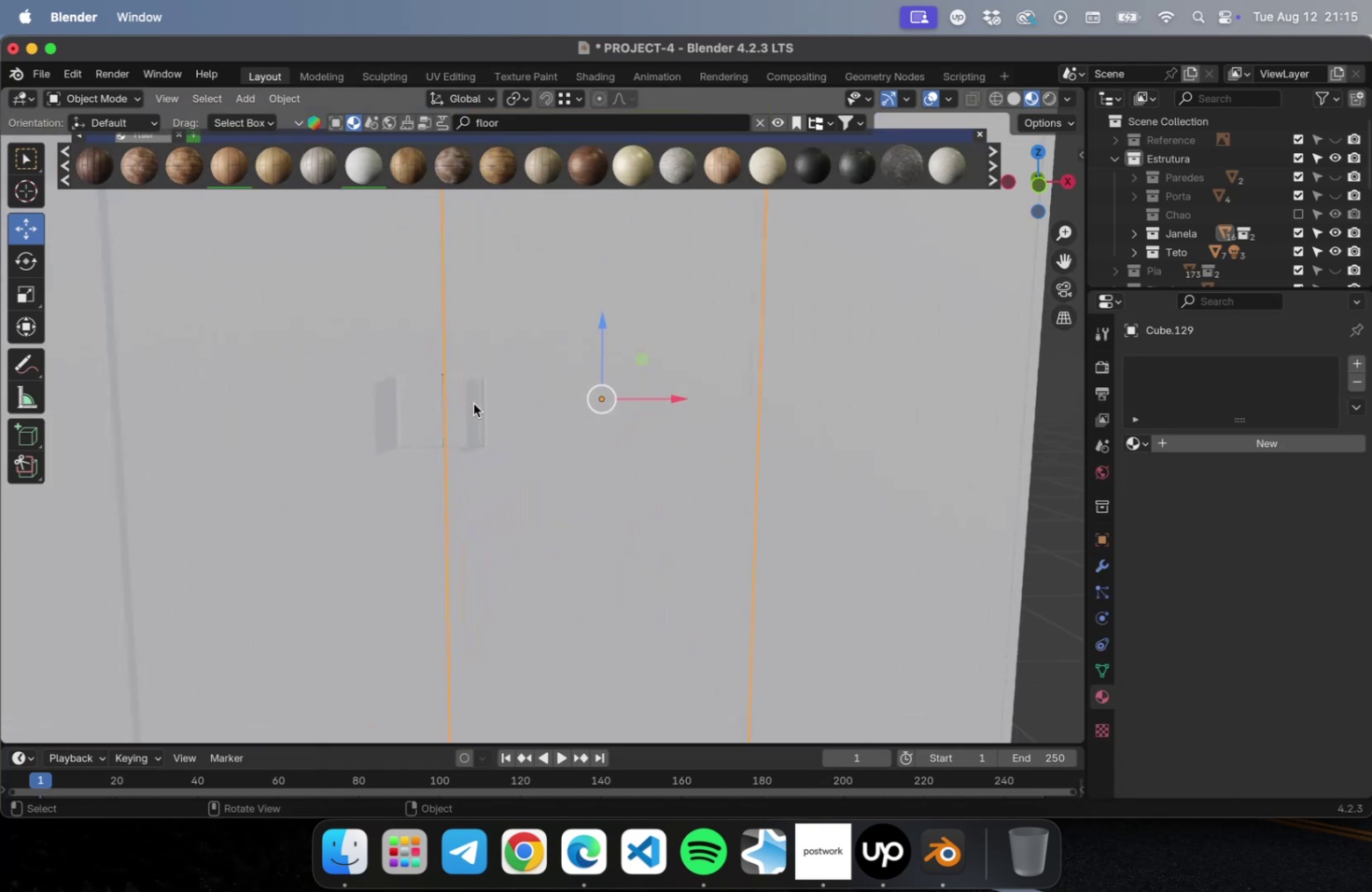 
hold_key(key=ShiftLeft, duration=0.69)
 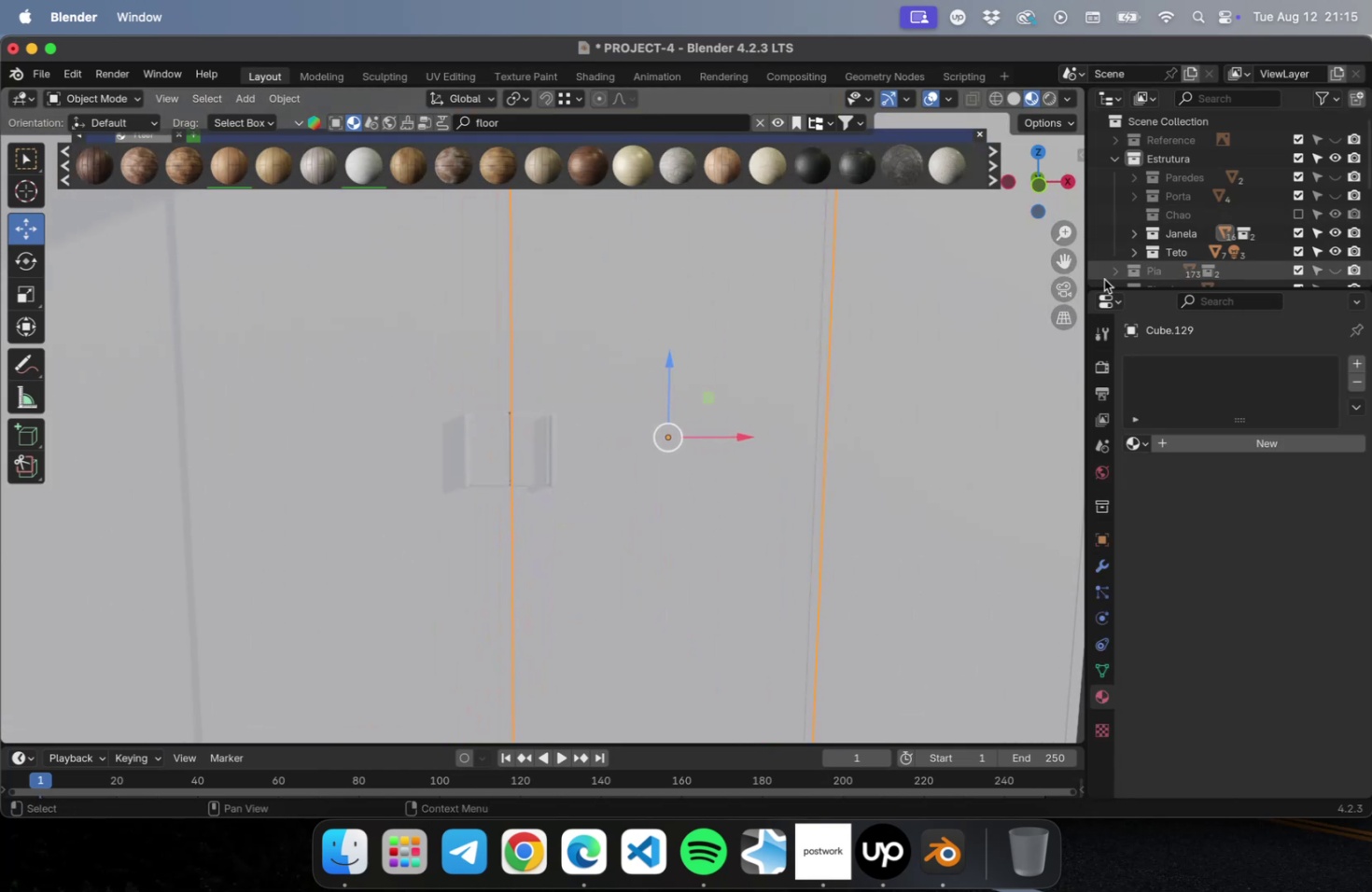 
scroll: coordinate [593, 360], scroll_direction: down, amount: 2.0
 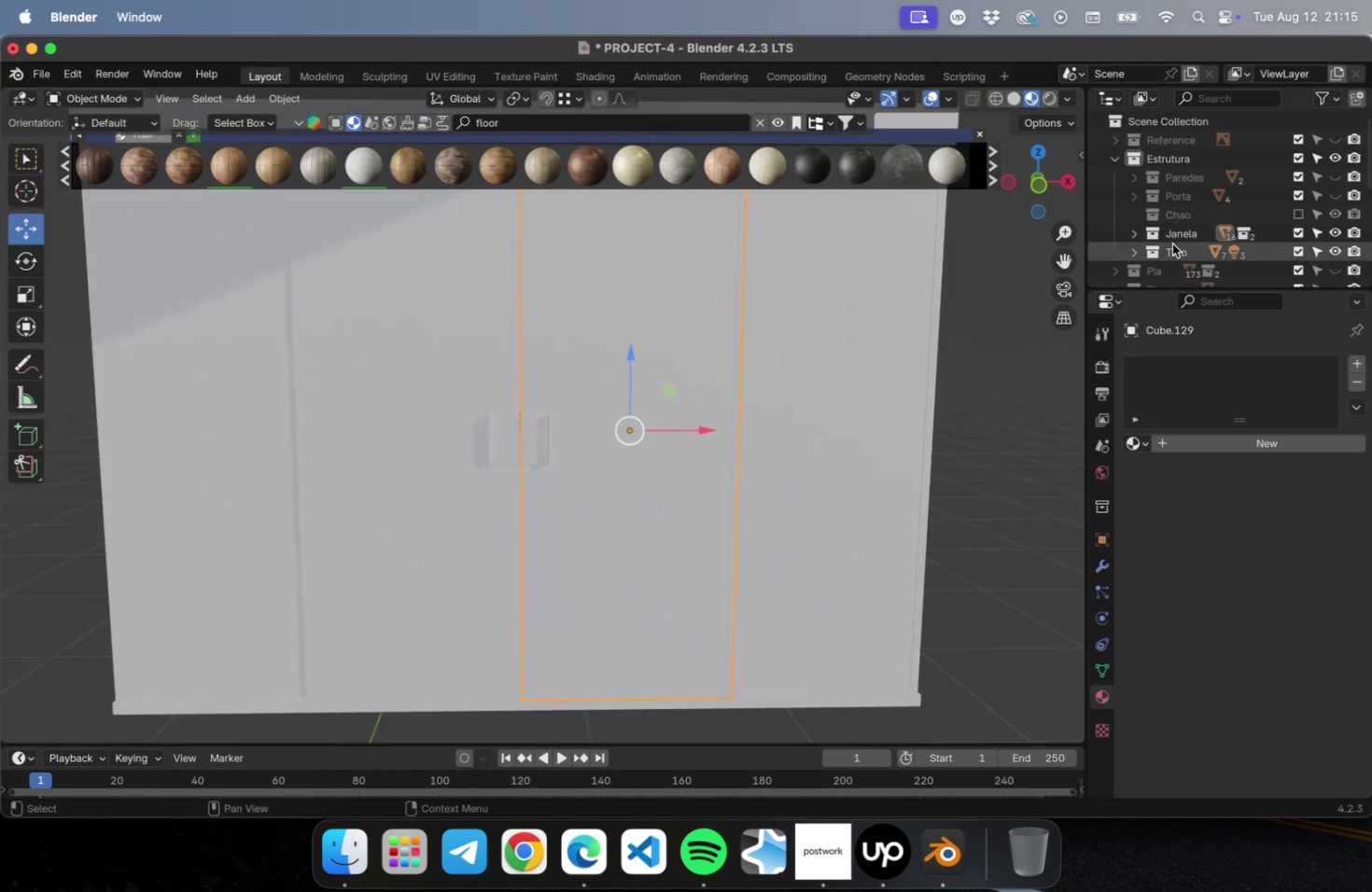 
left_click([1171, 236])
 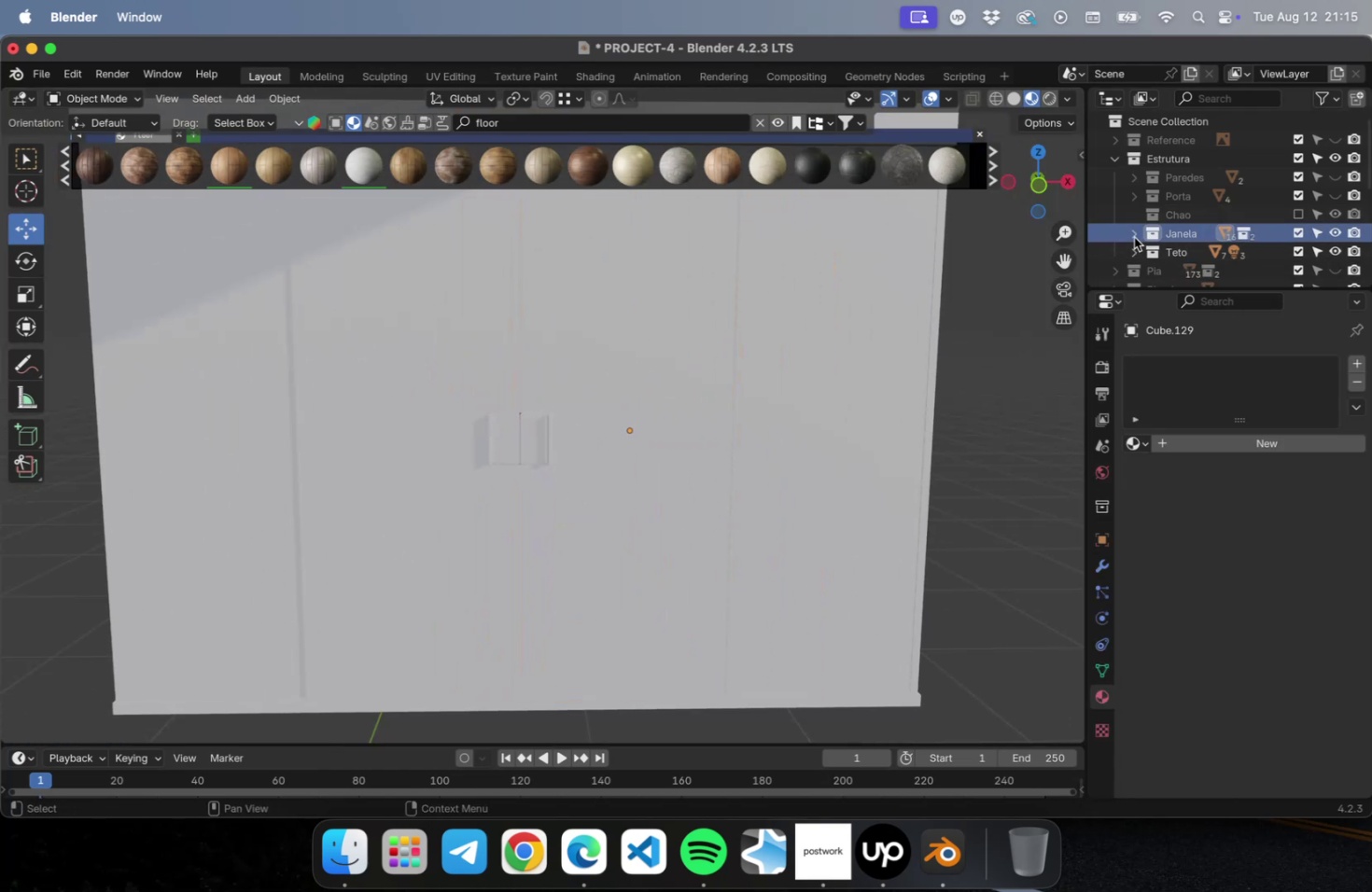 
left_click([1131, 237])
 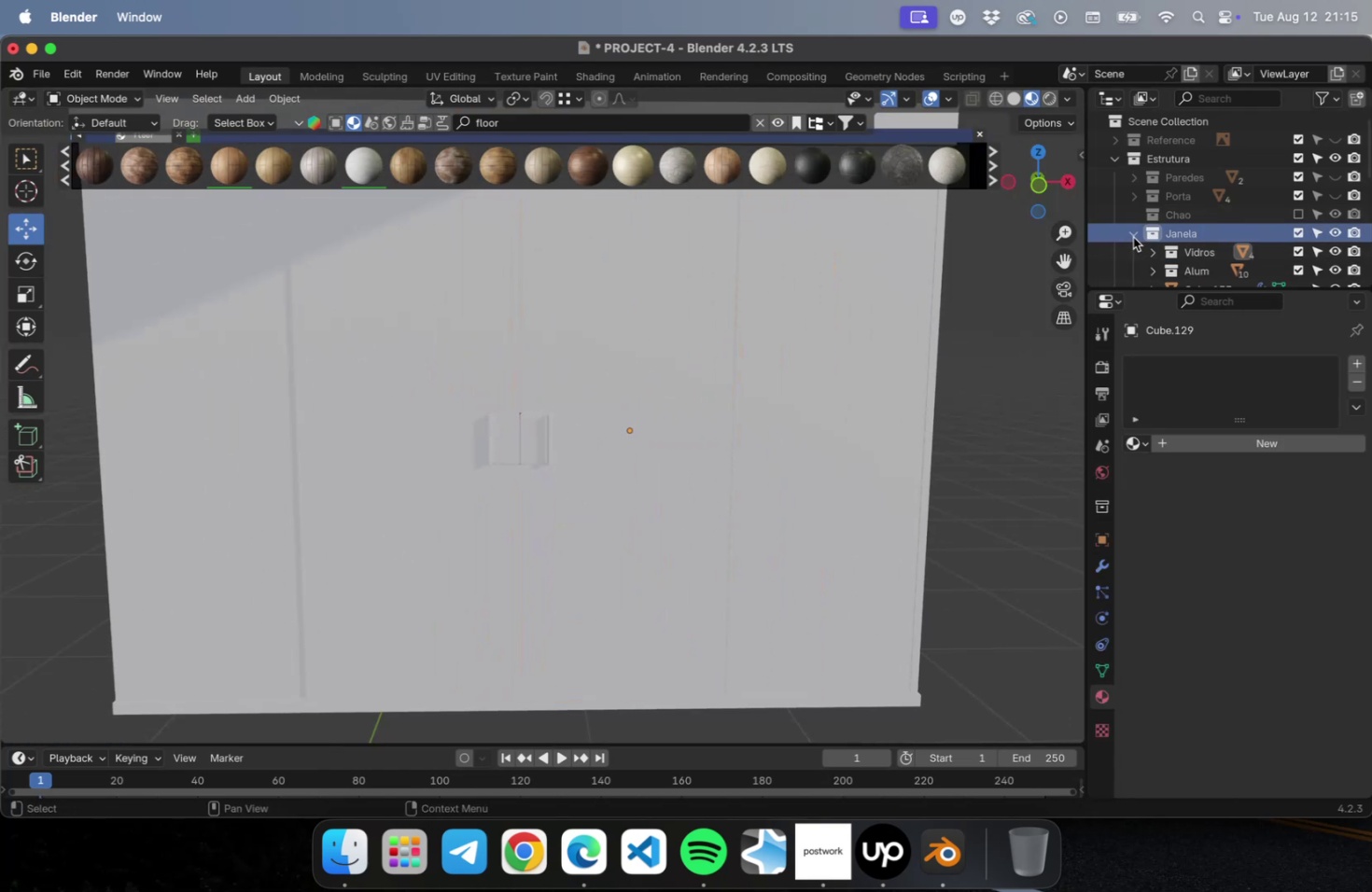 
scroll: coordinate [1220, 199], scroll_direction: down, amount: 3.0
 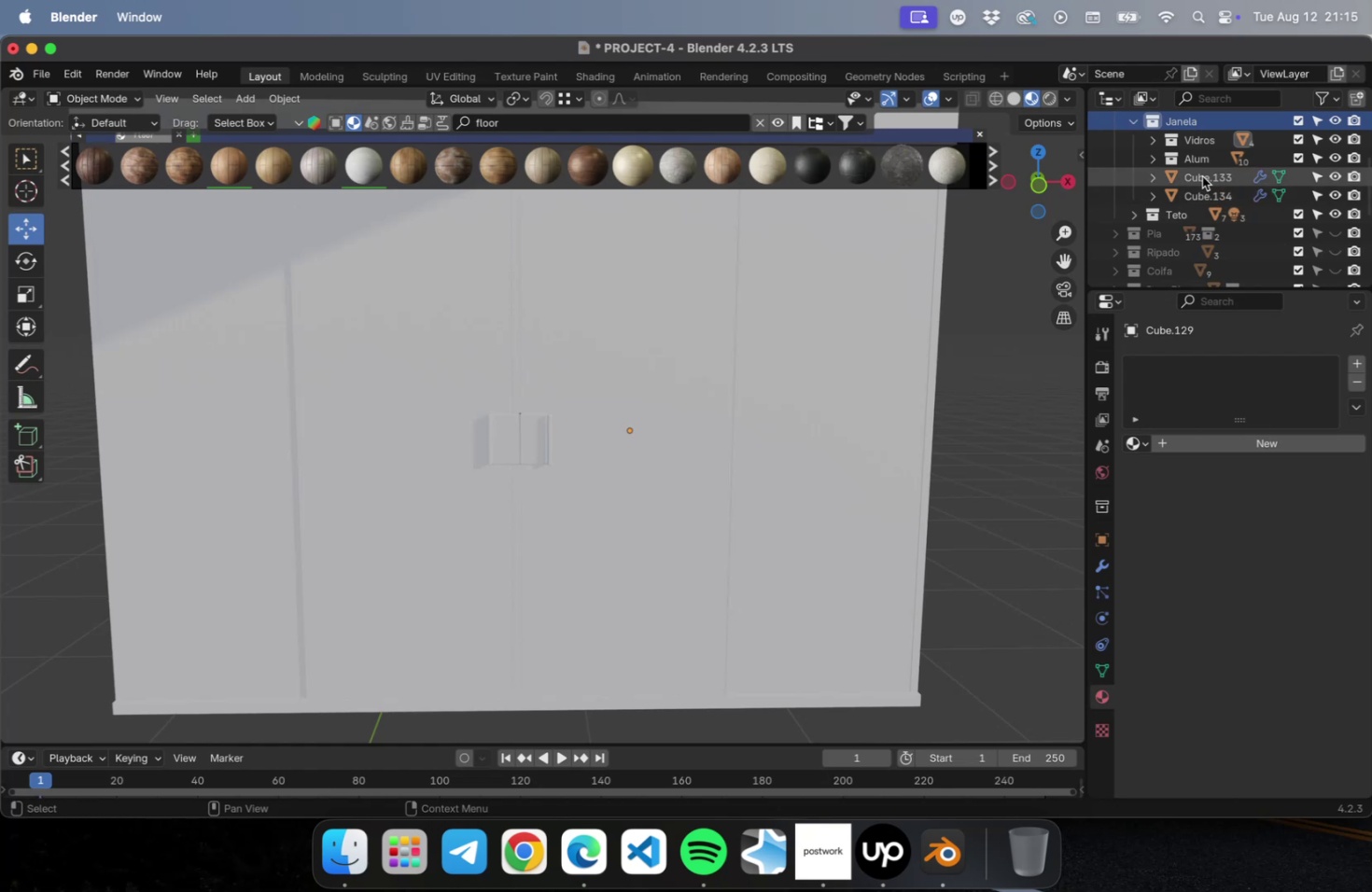 
left_click([1200, 174])
 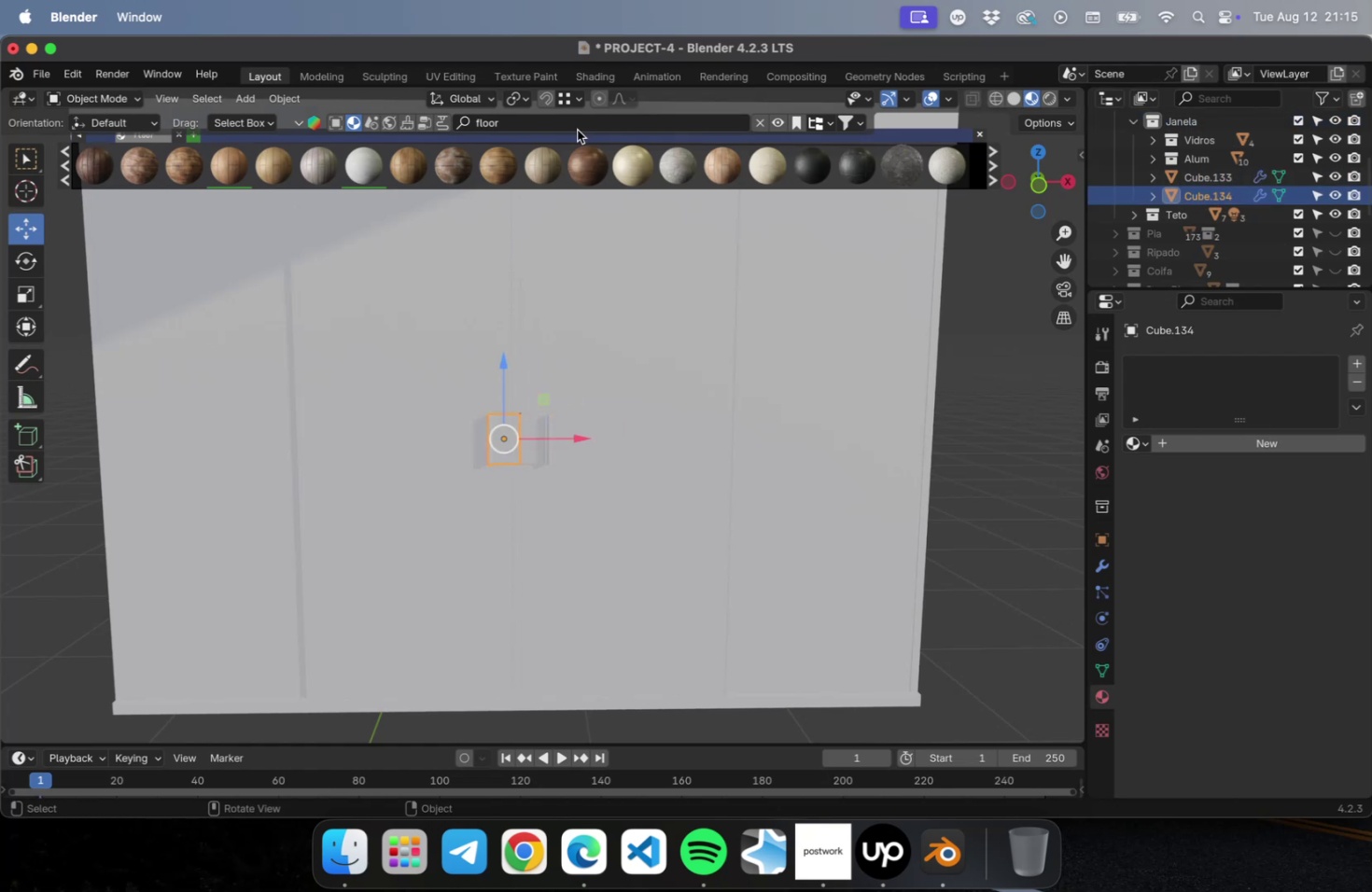 
double_click([578, 129])
 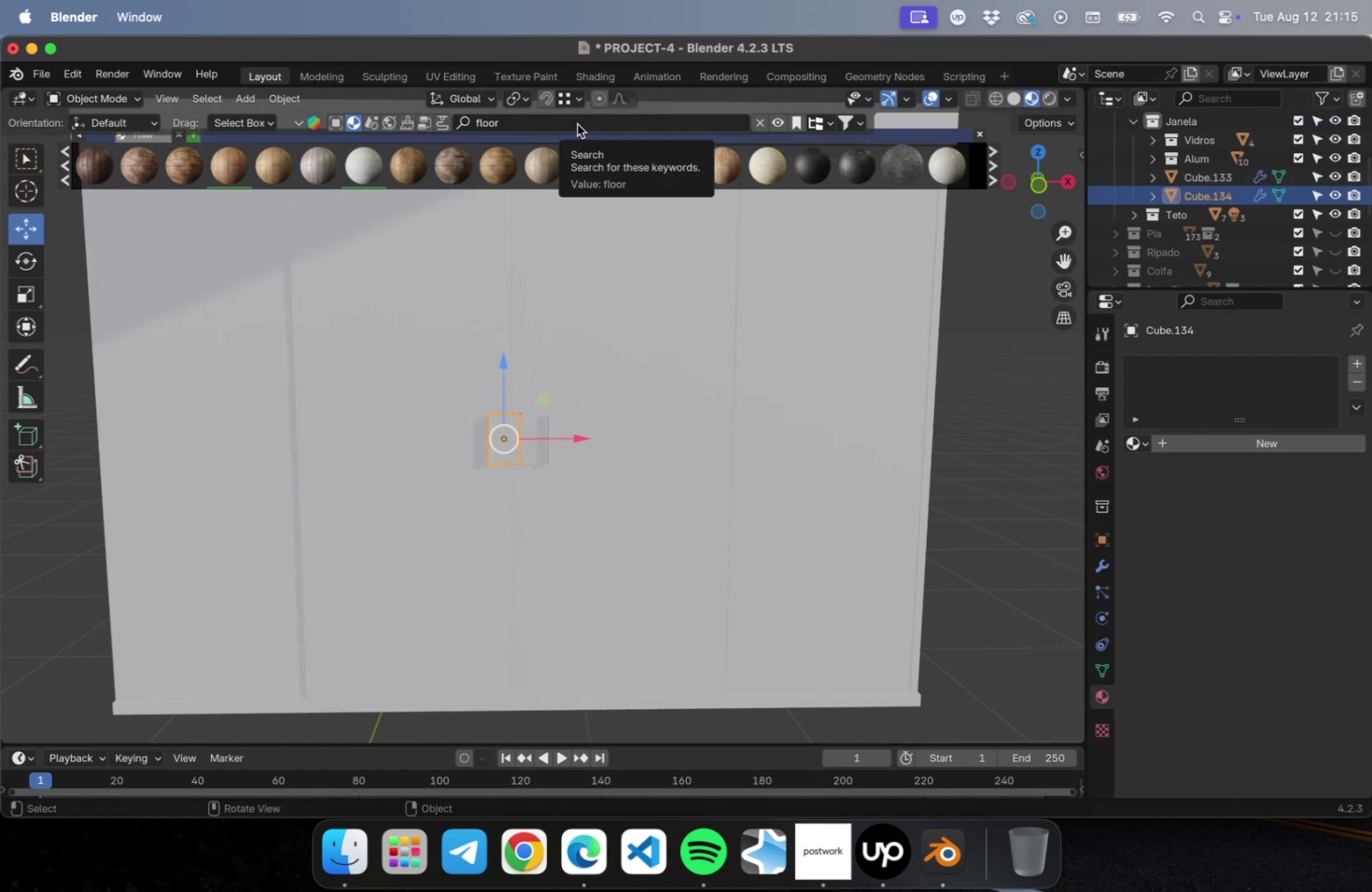 
left_click([577, 124])
 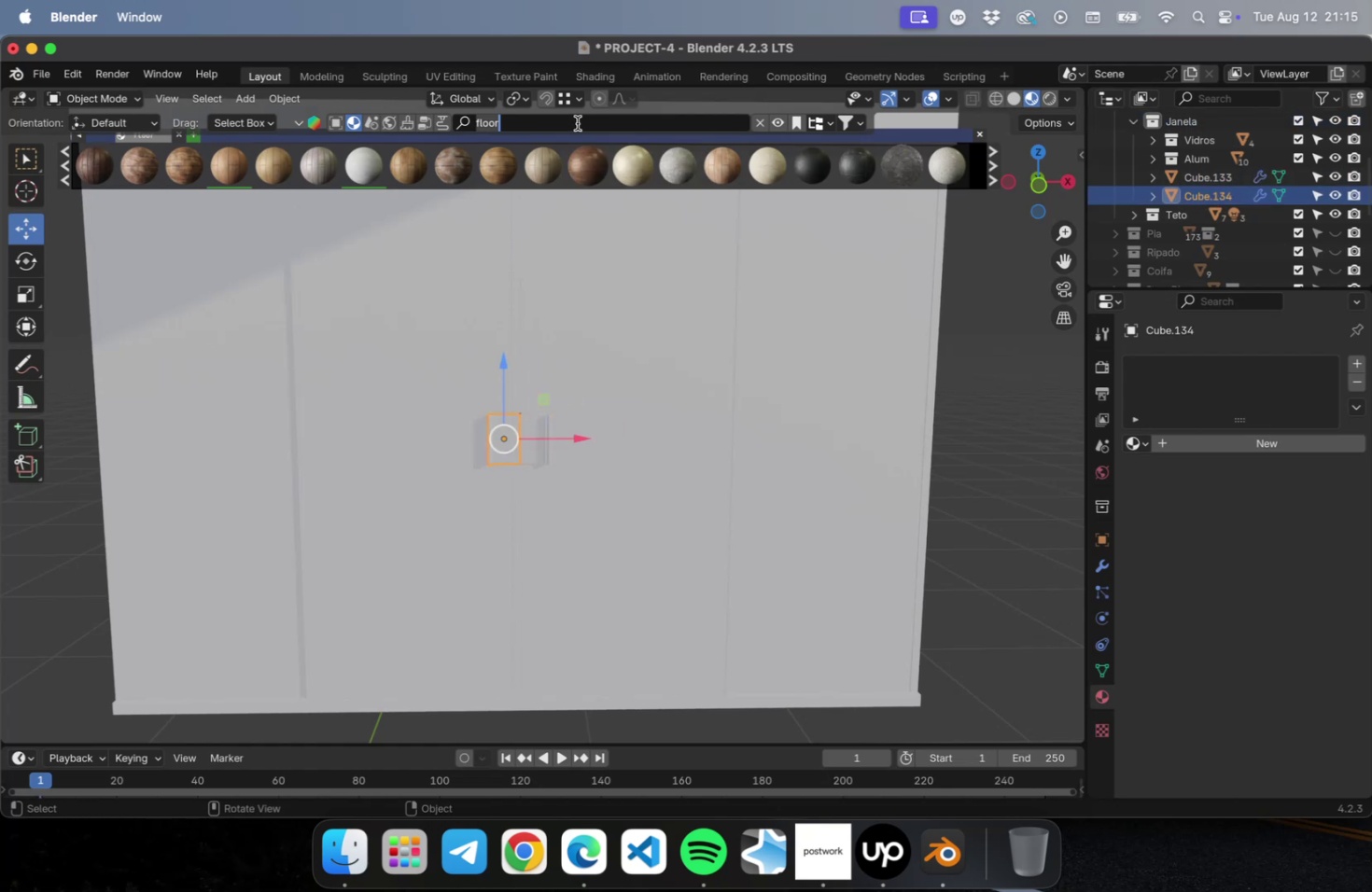 
type(black metal)
 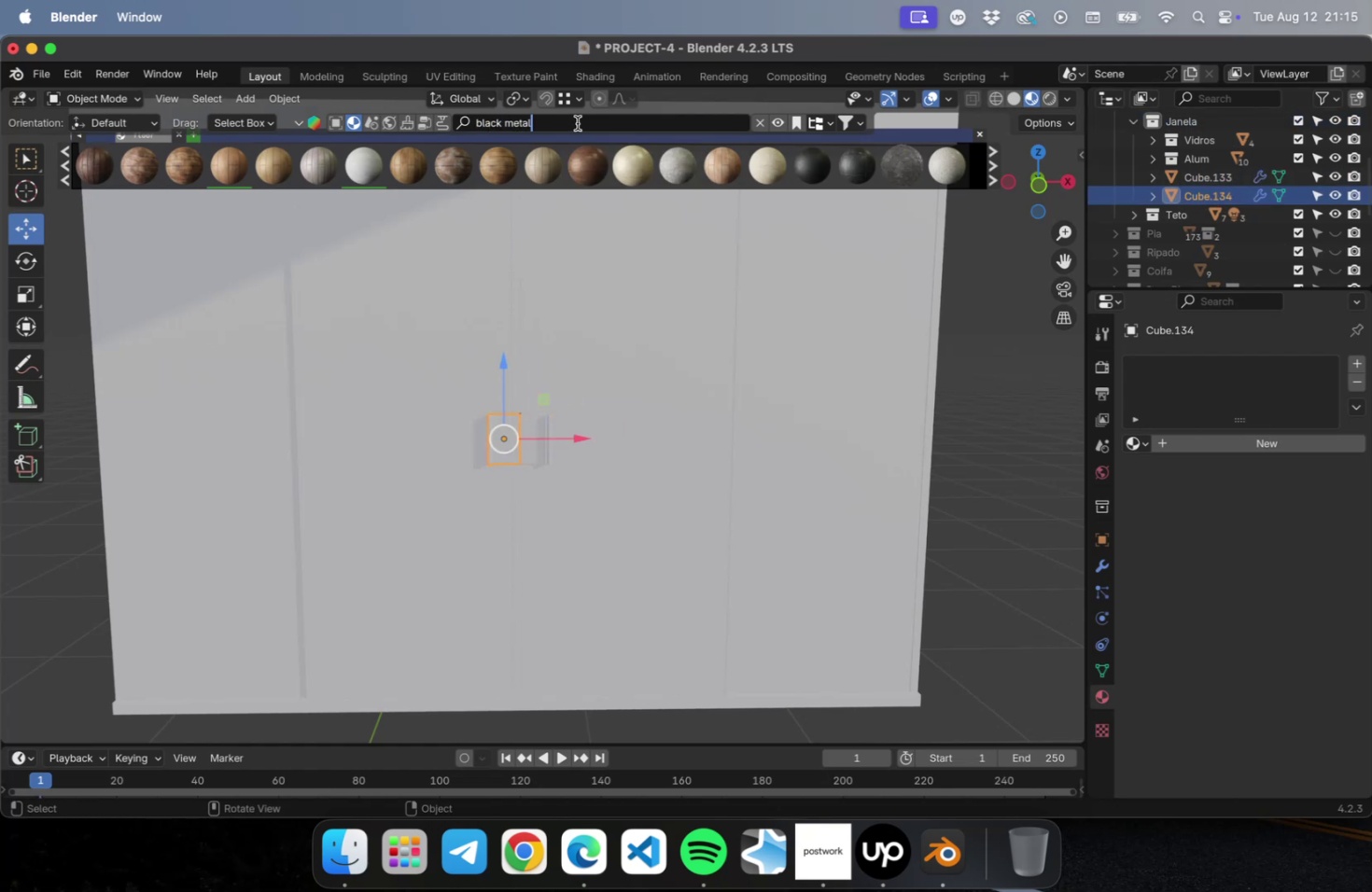 
key(Enter)
 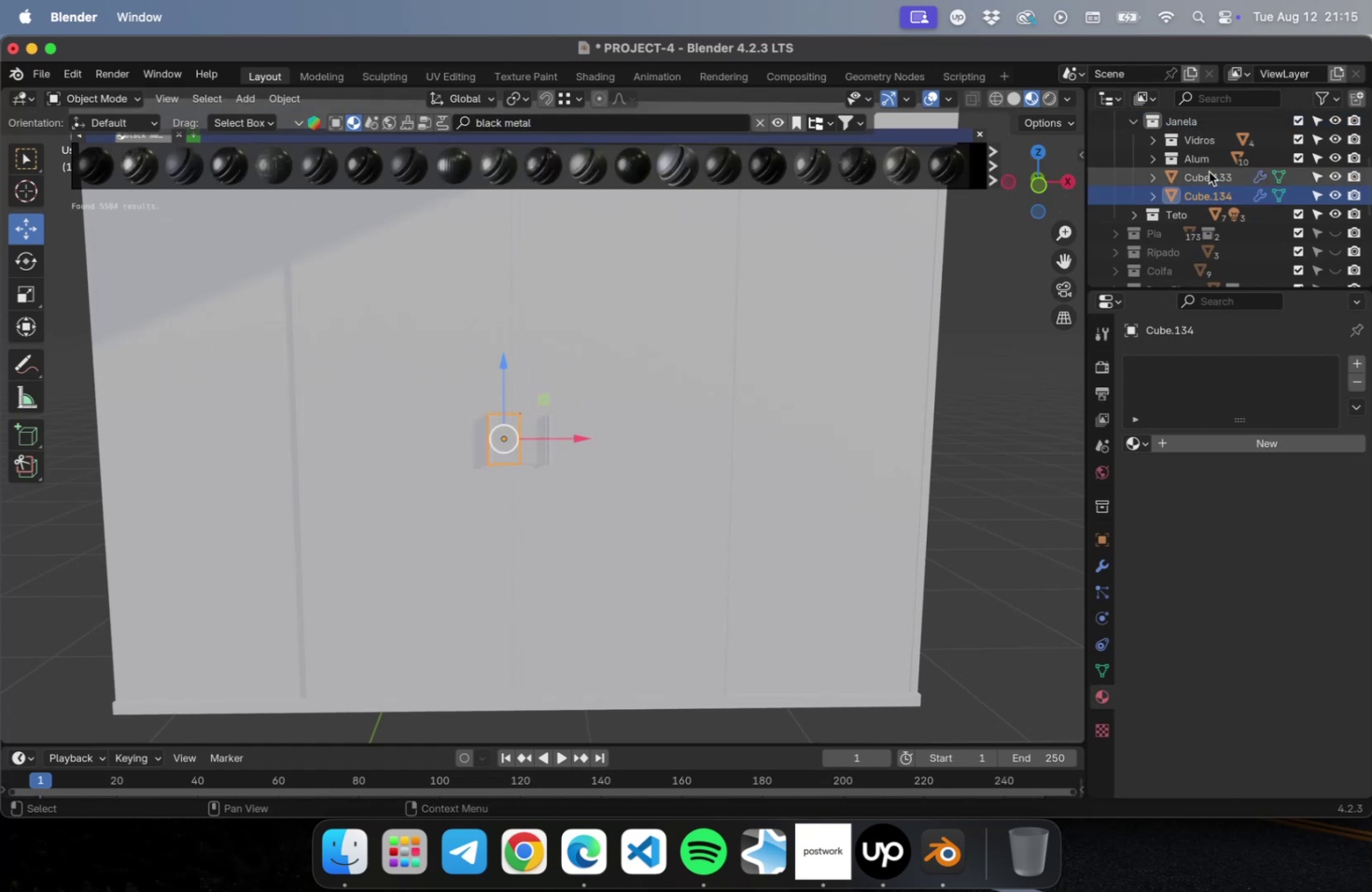 
right_click([1198, 161])
 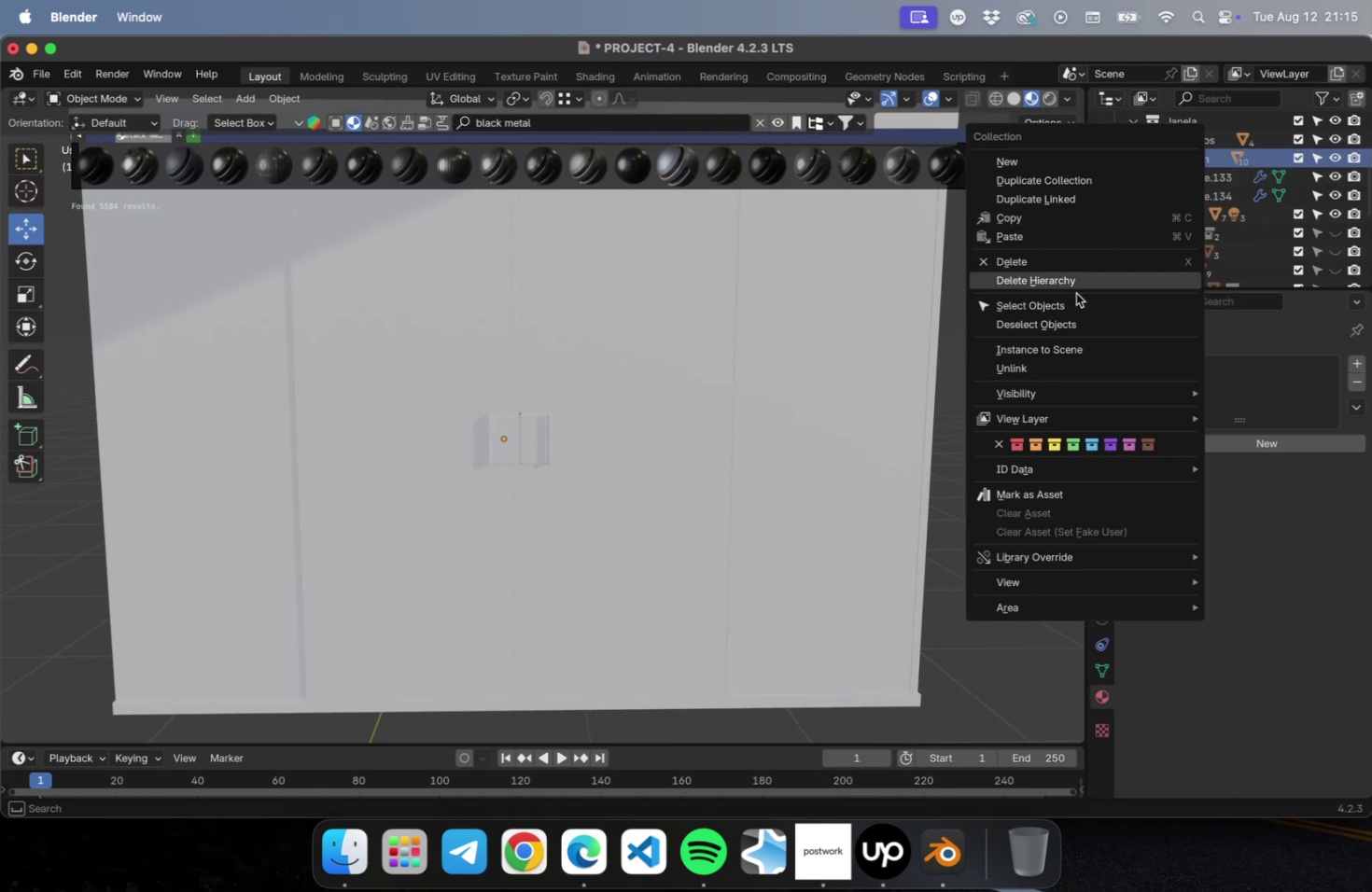 
left_click([1074, 302])
 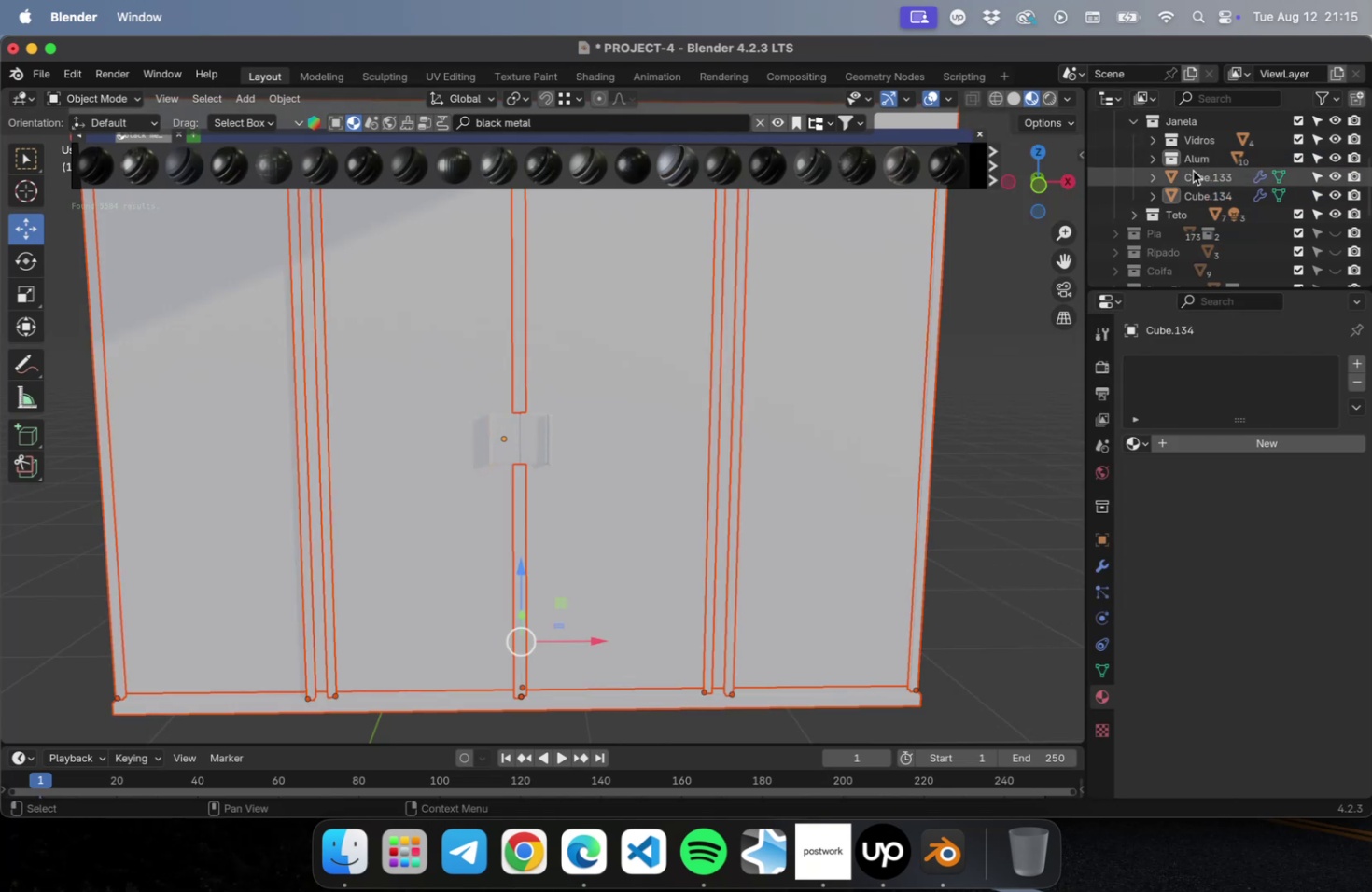 
hold_key(key=ShiftLeft, duration=1.23)
left_click([1198, 173])
 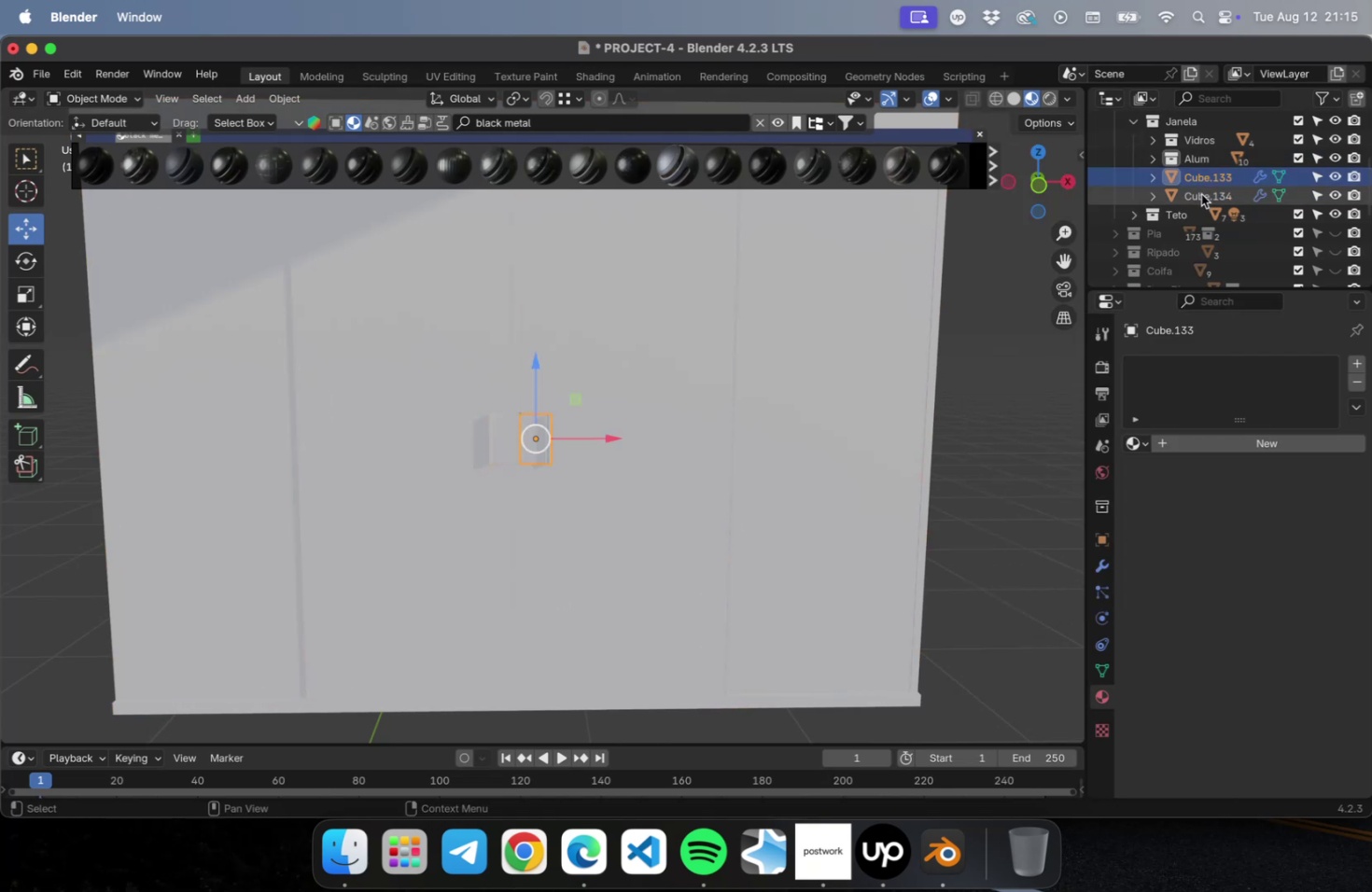 
hold_key(key=ShiftLeft, duration=0.36)
left_click([1200, 194])
 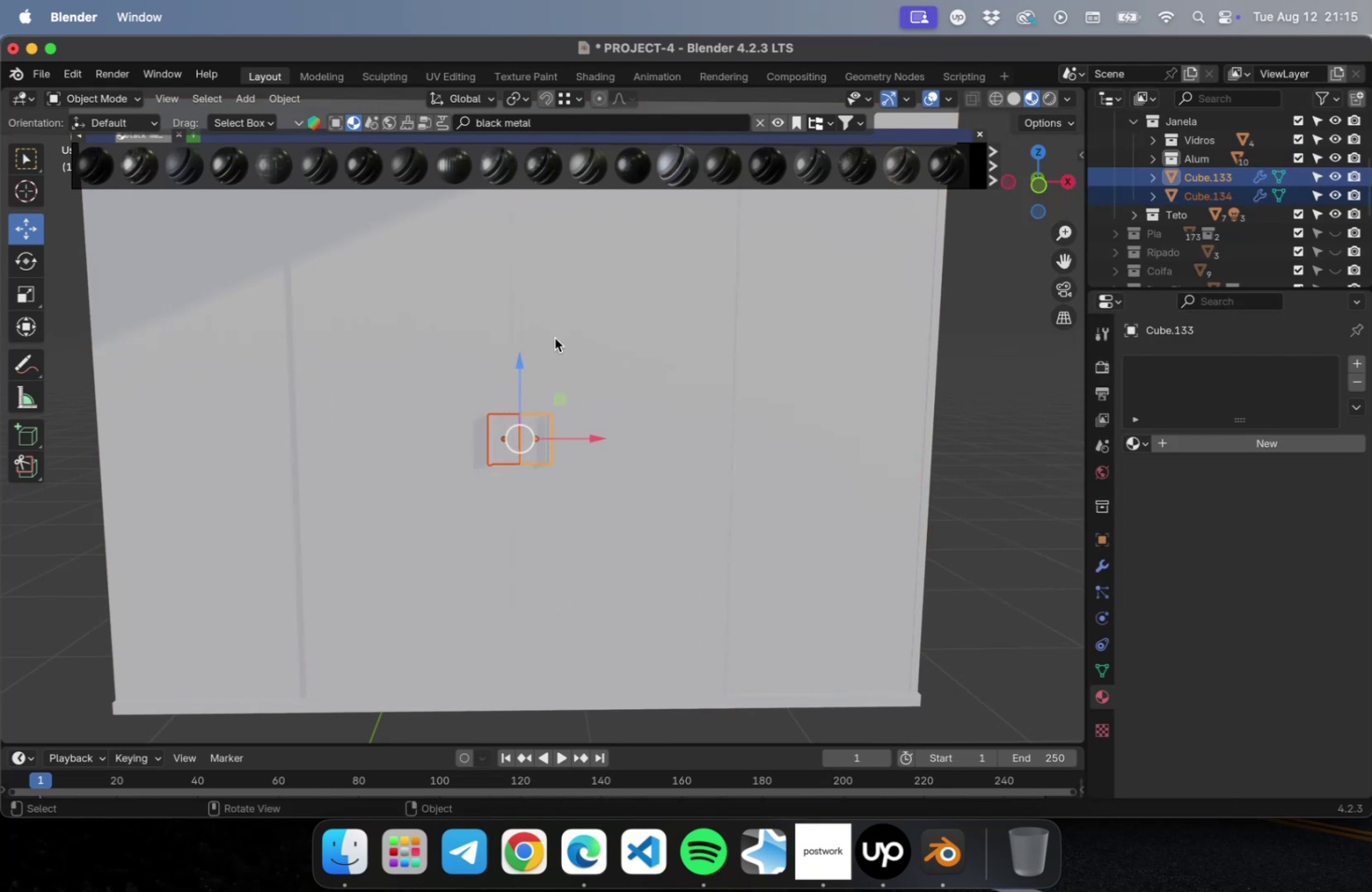 
key(Meta+L)
 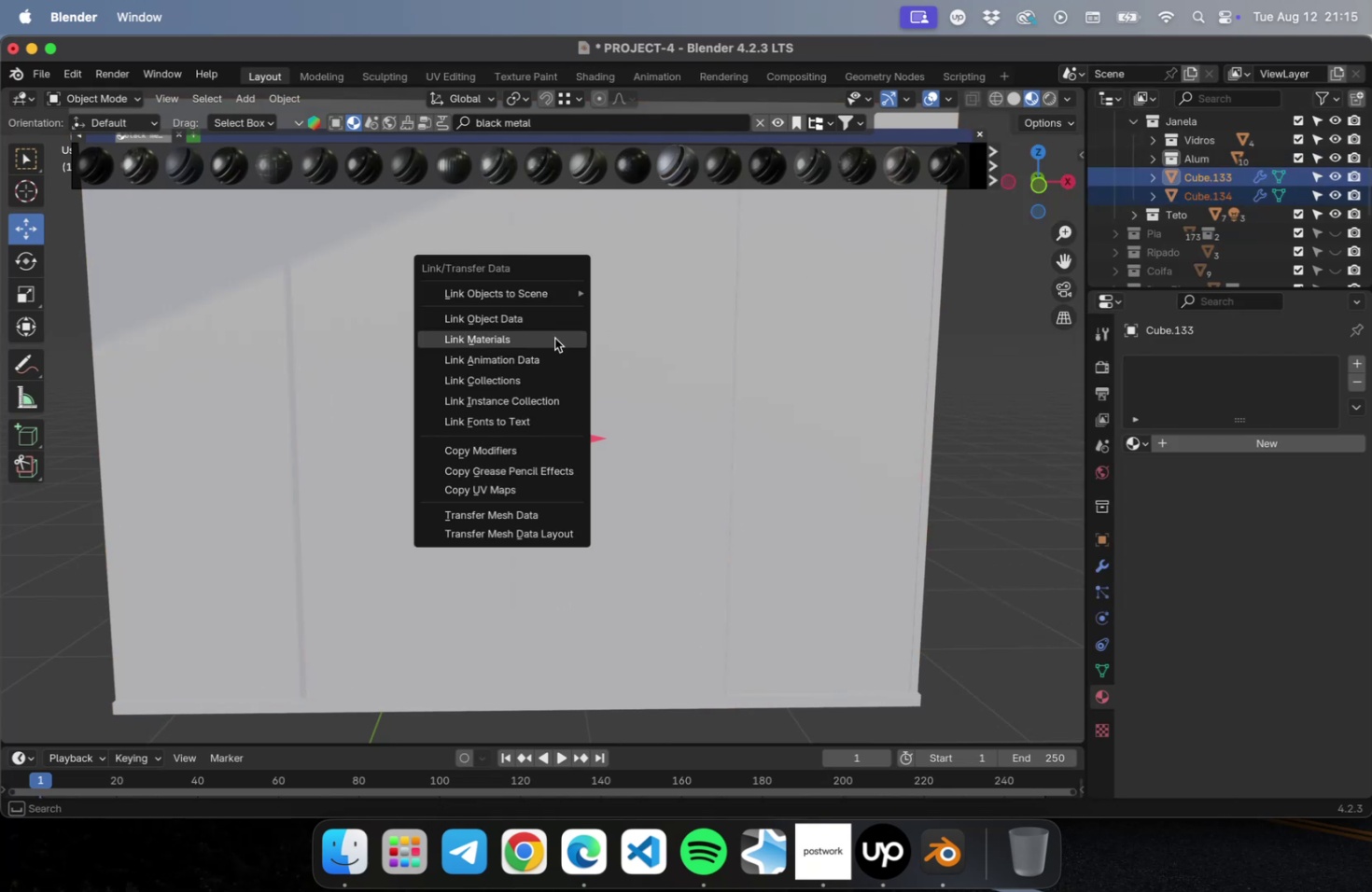 
left_click([555, 338])
 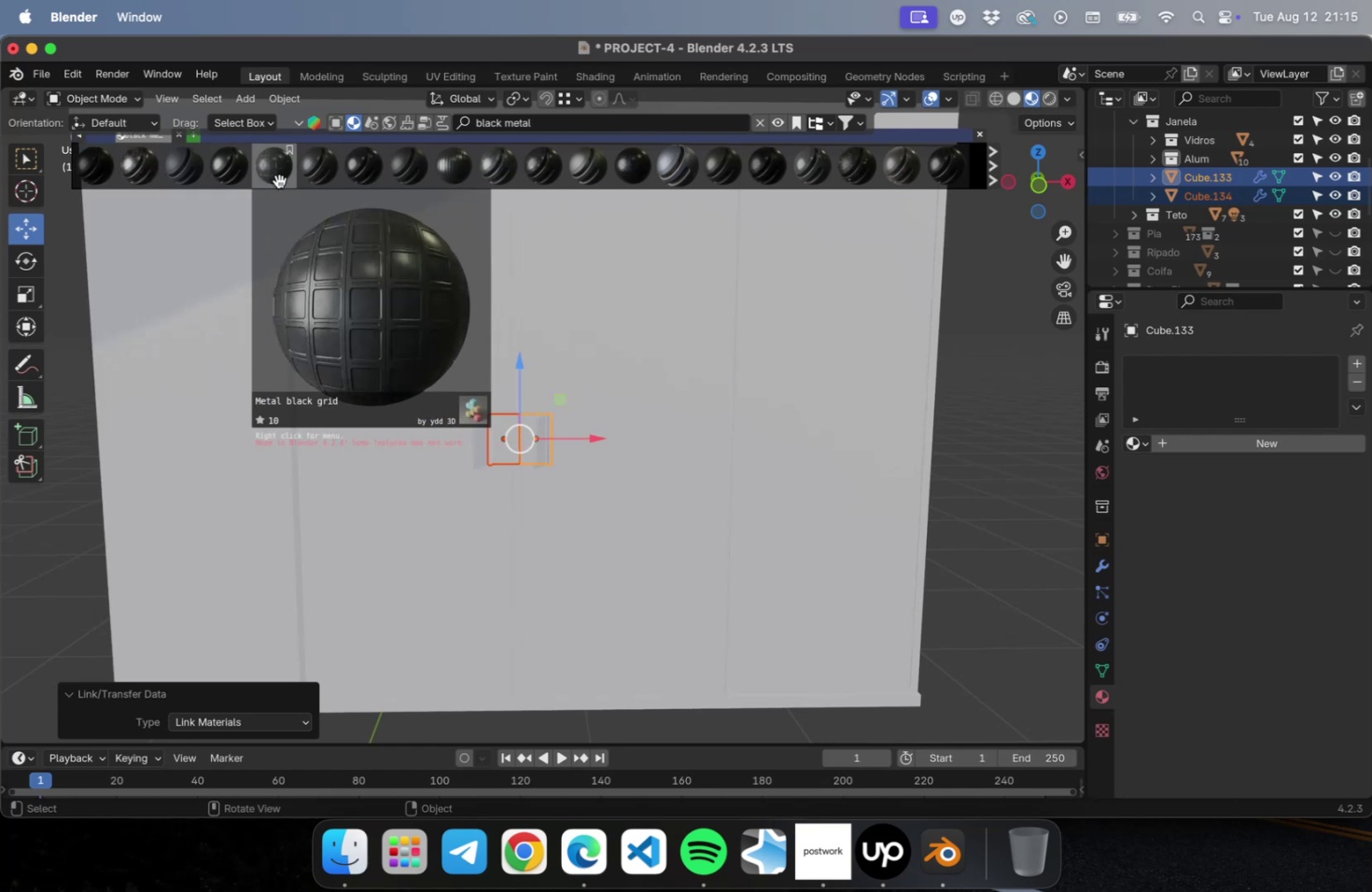 
wait(11.19)
 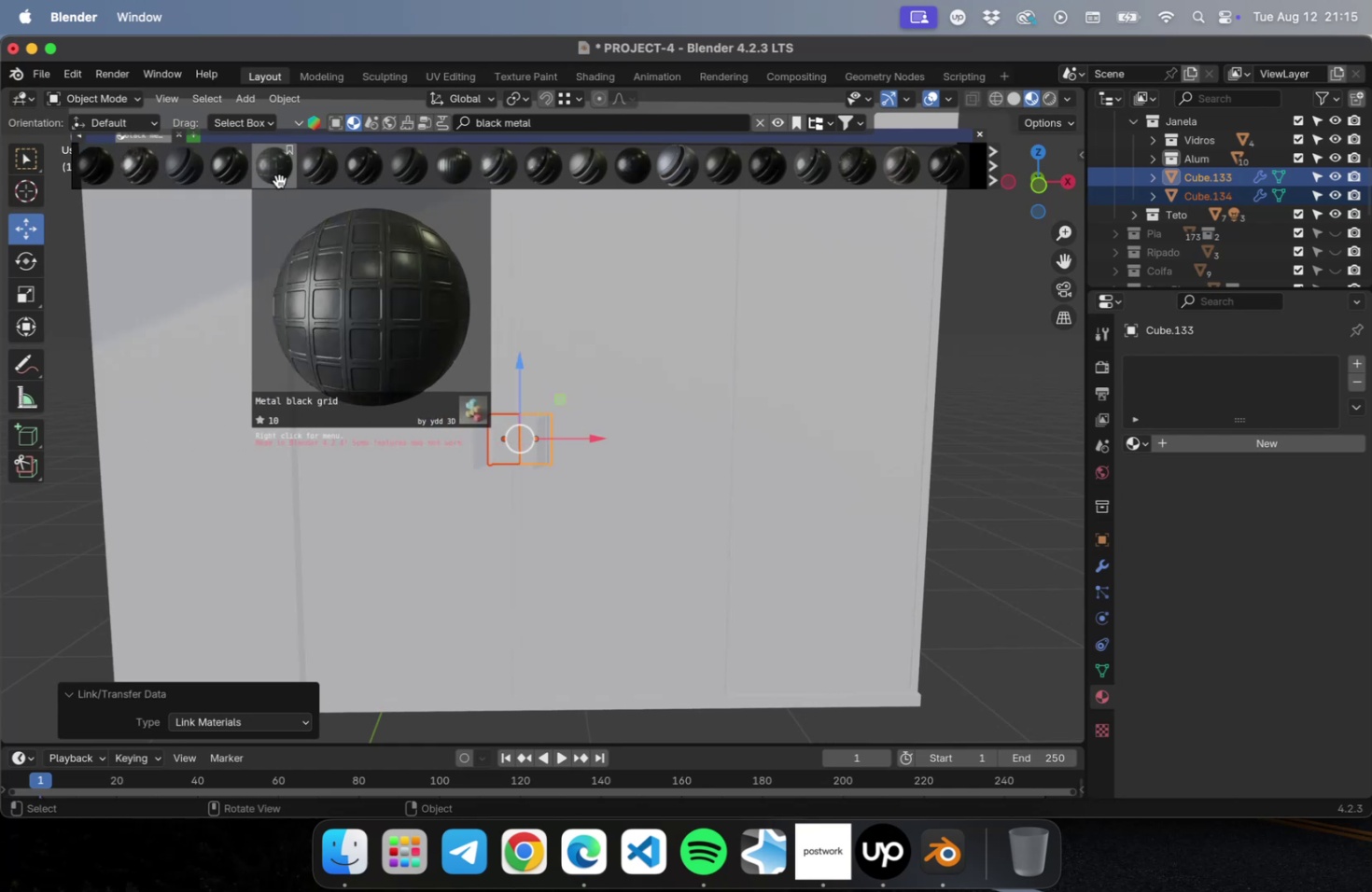 
mouse_move([591, 183])
 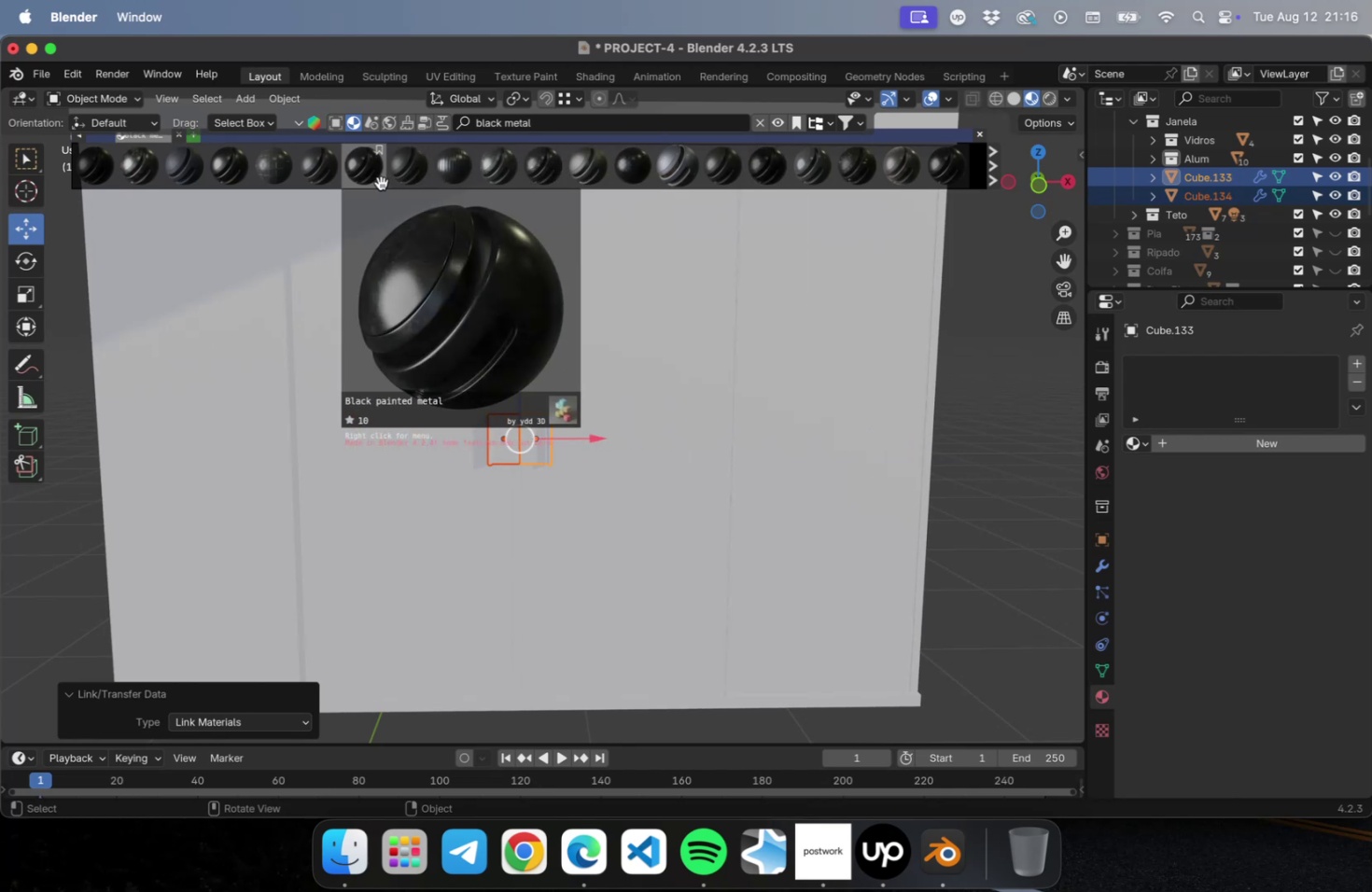 
double_click([381, 183])
 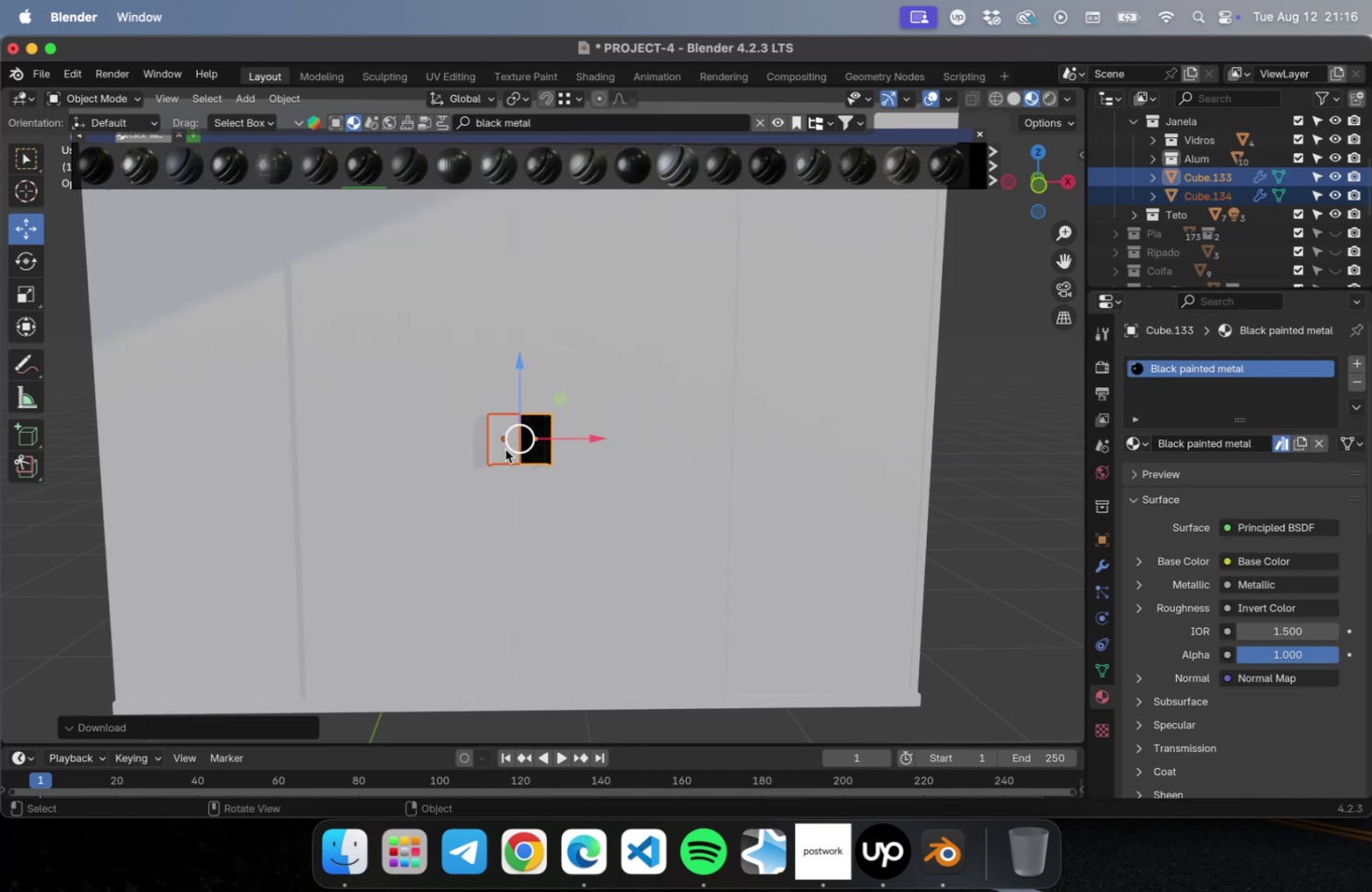 
left_click([1065, 468])
 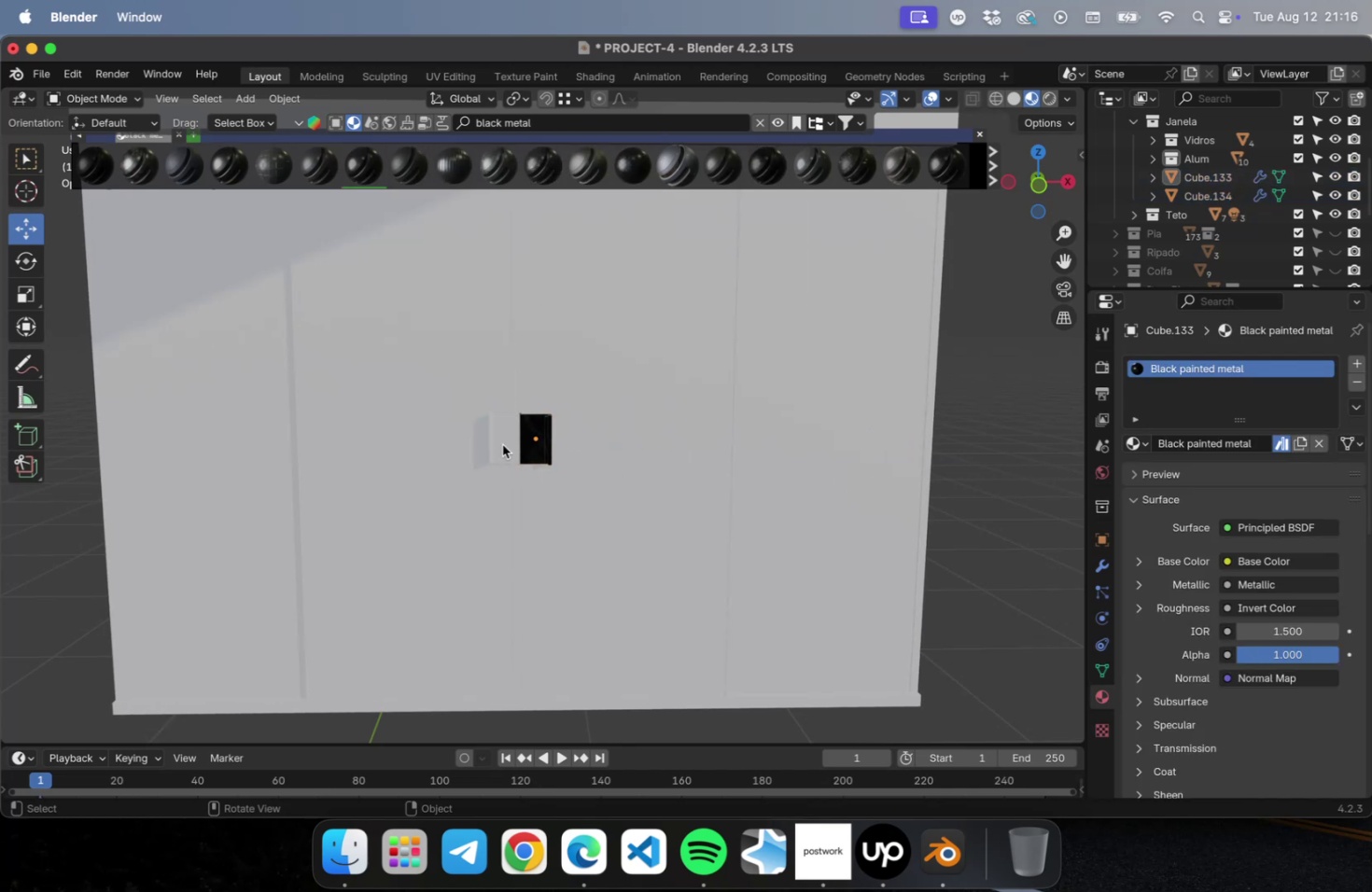 
left_click([515, 439])
 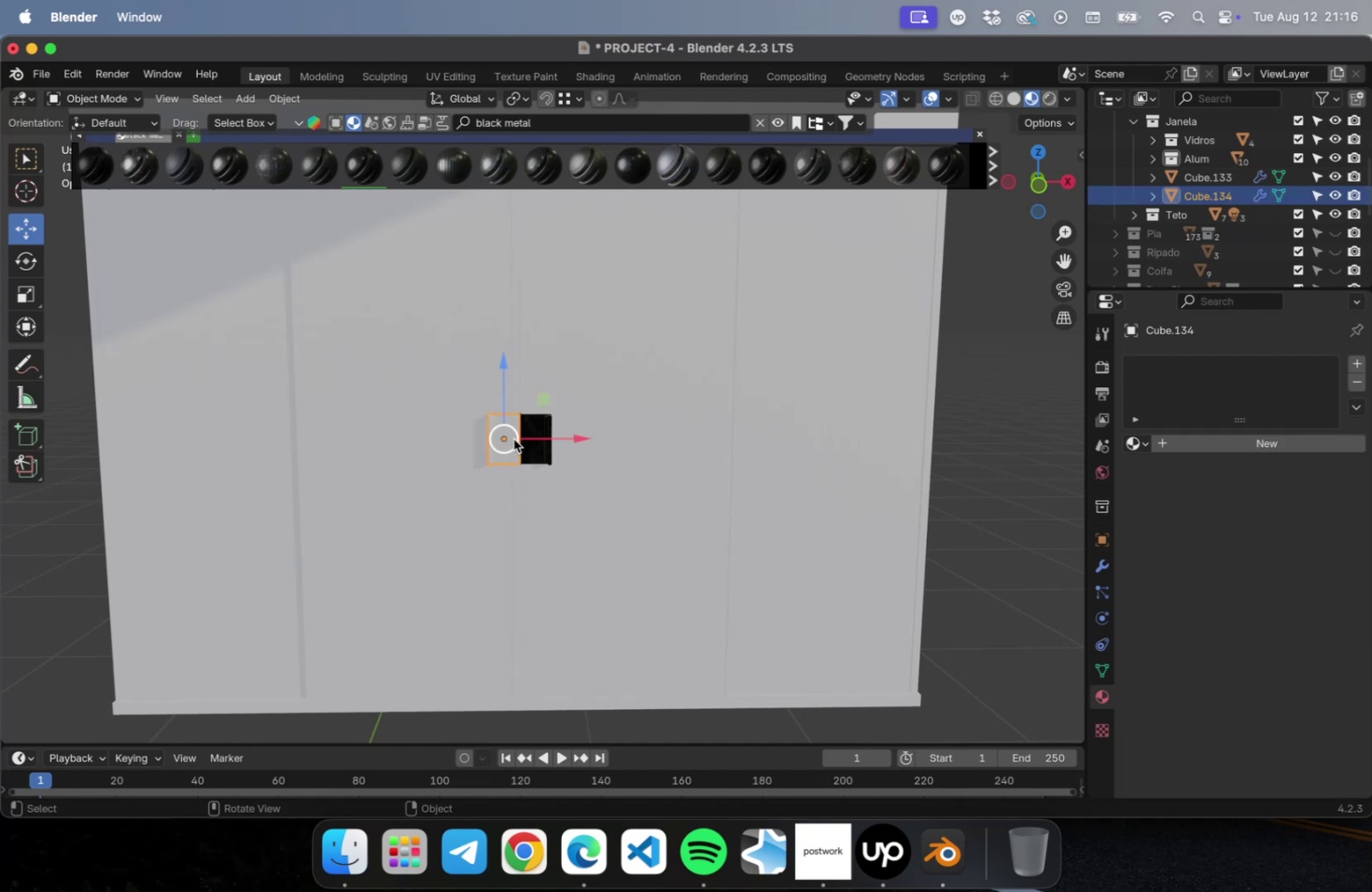 
hold_key(key=ShiftLeft, duration=0.73)
left_click([532, 425])
 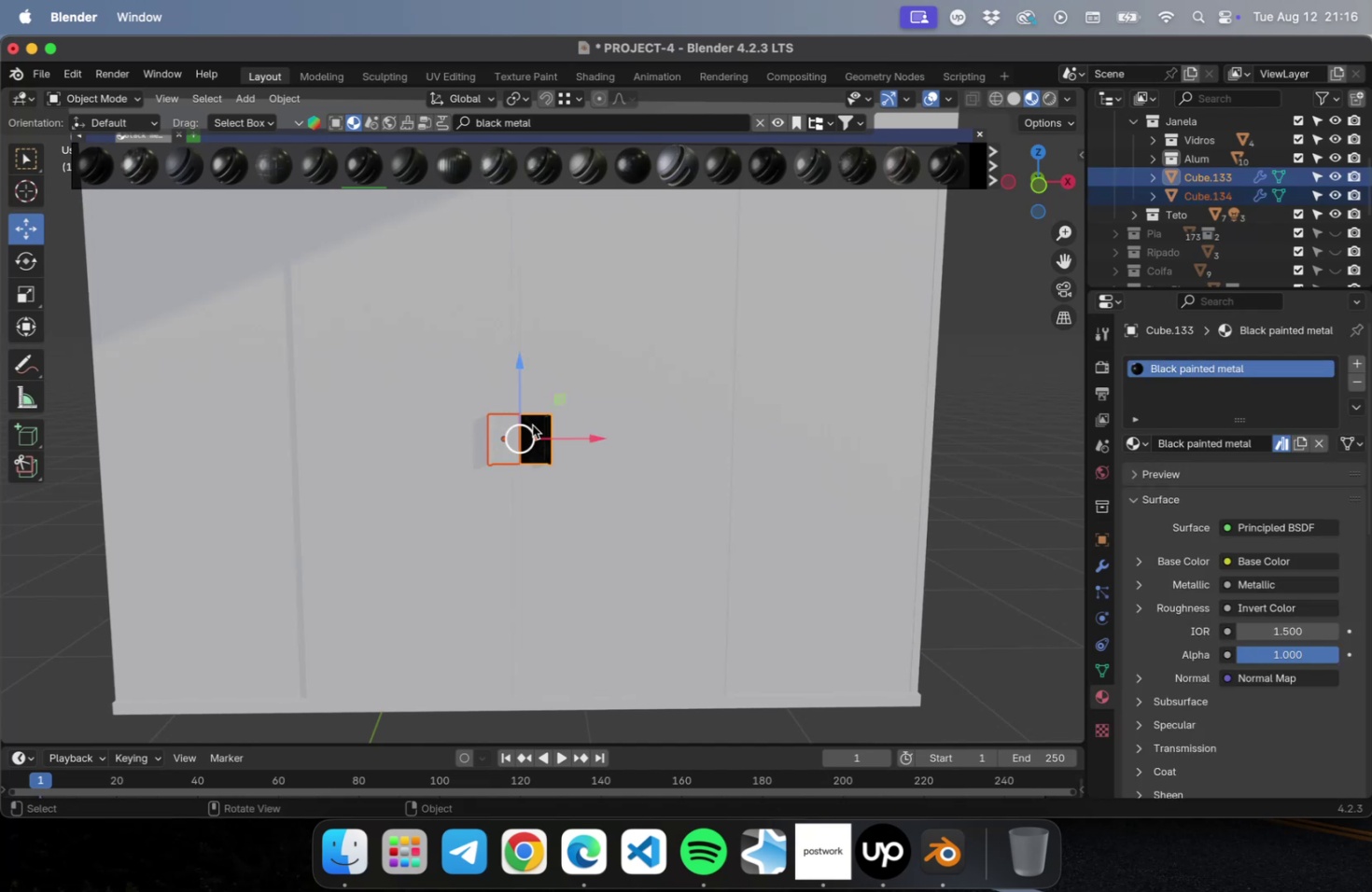 
key(Meta+L)
 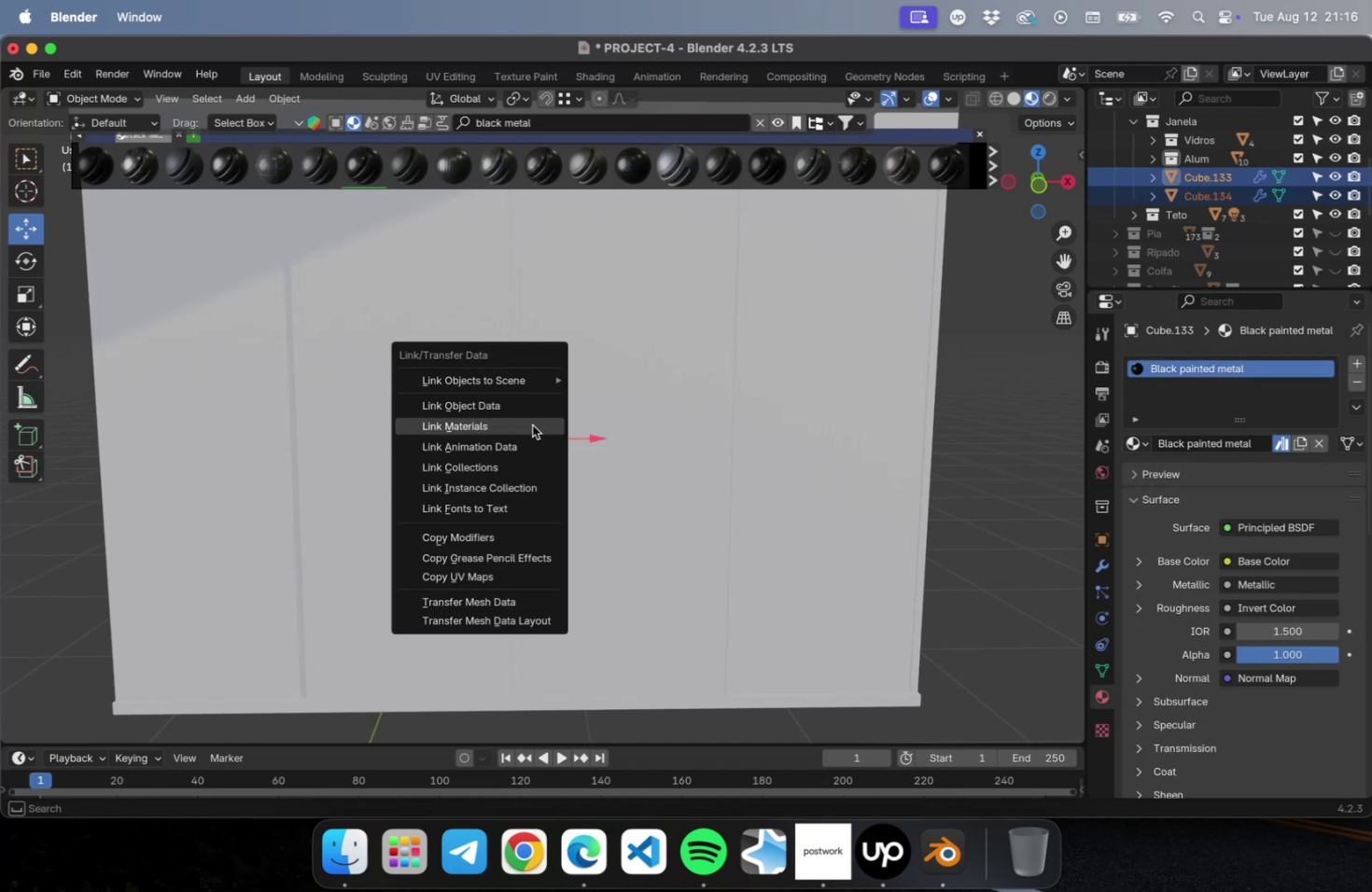 
left_click([532, 425])
 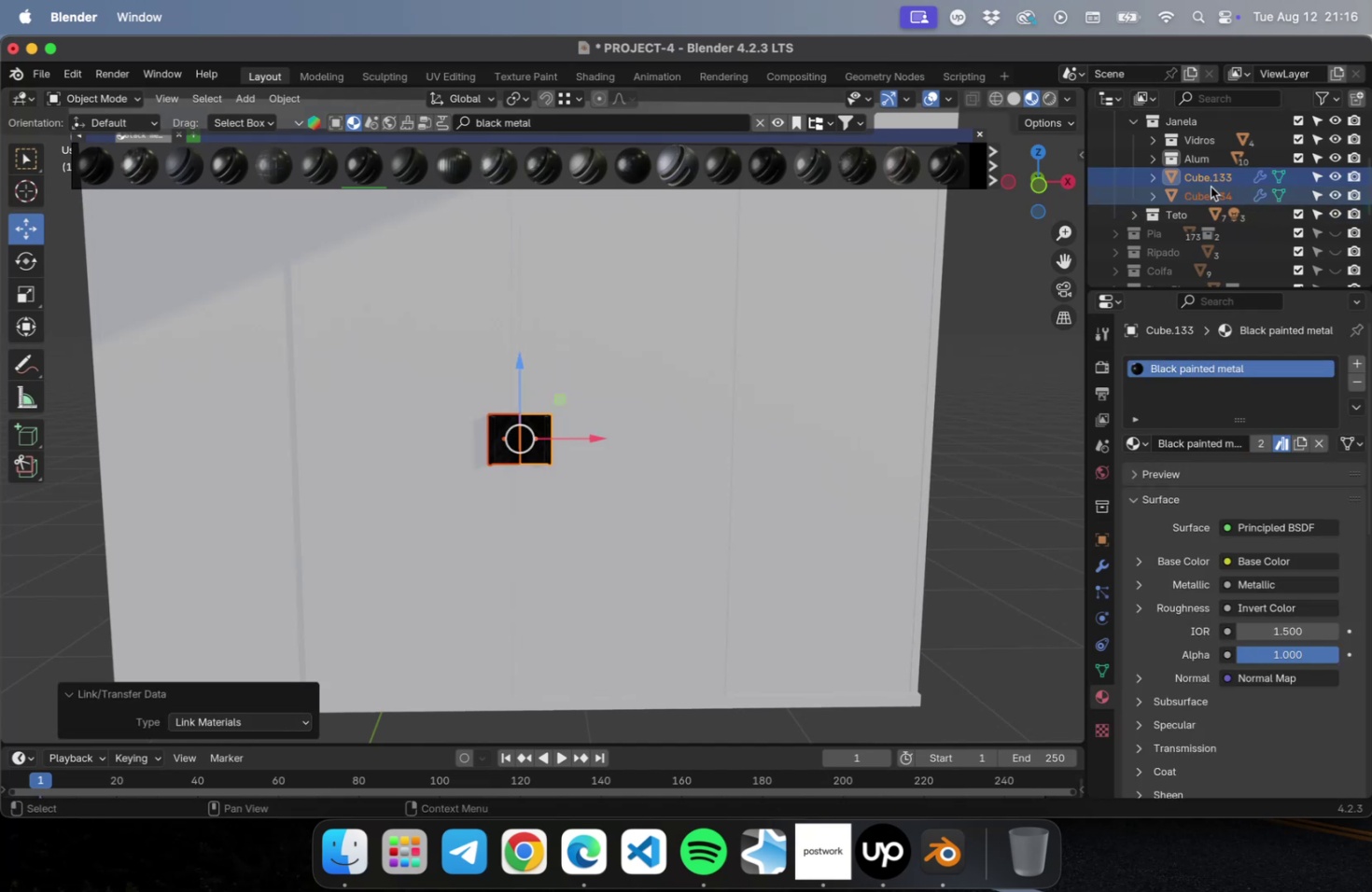 
left_click([1193, 155])
 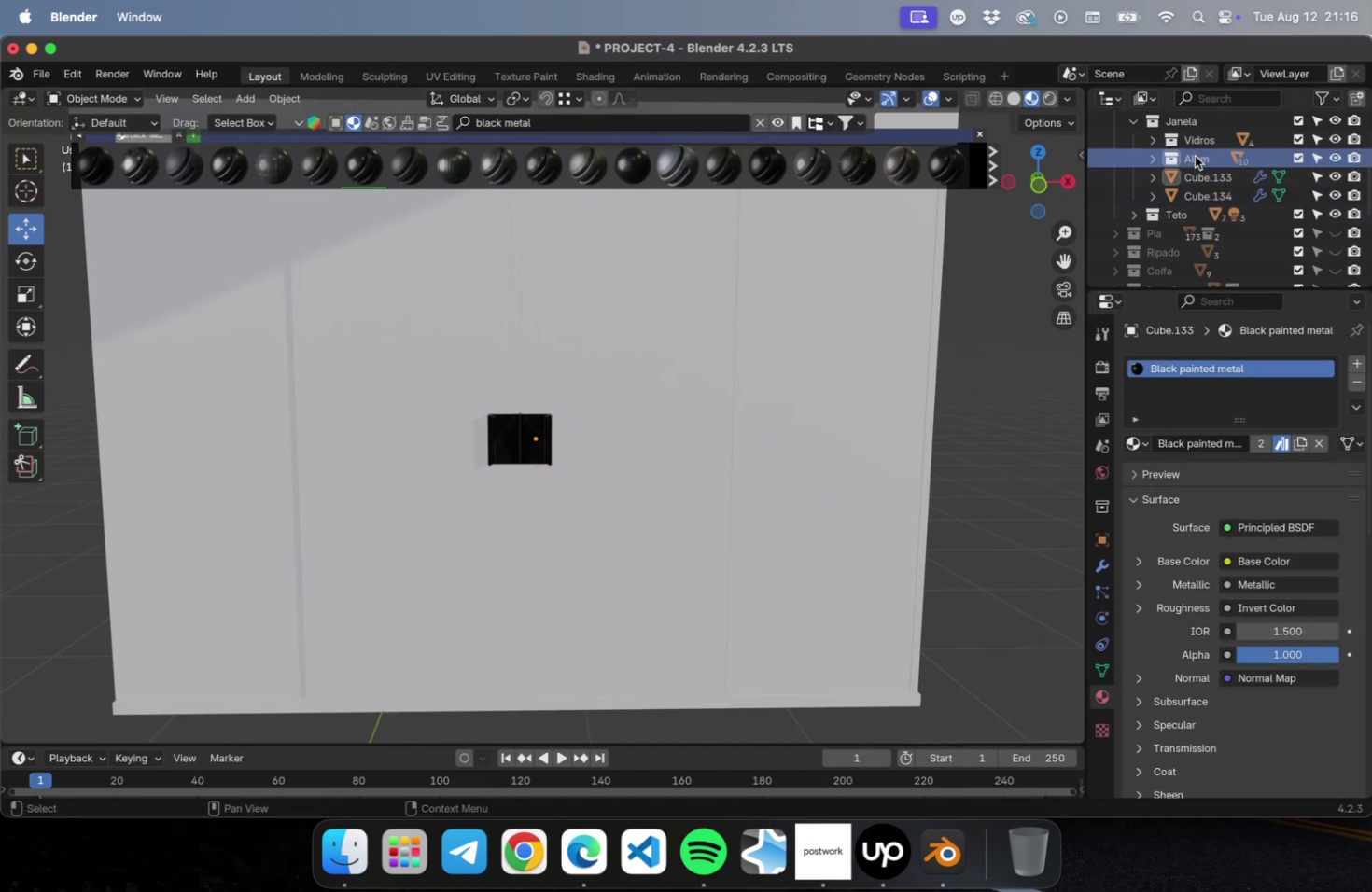 
right_click([1194, 156])
 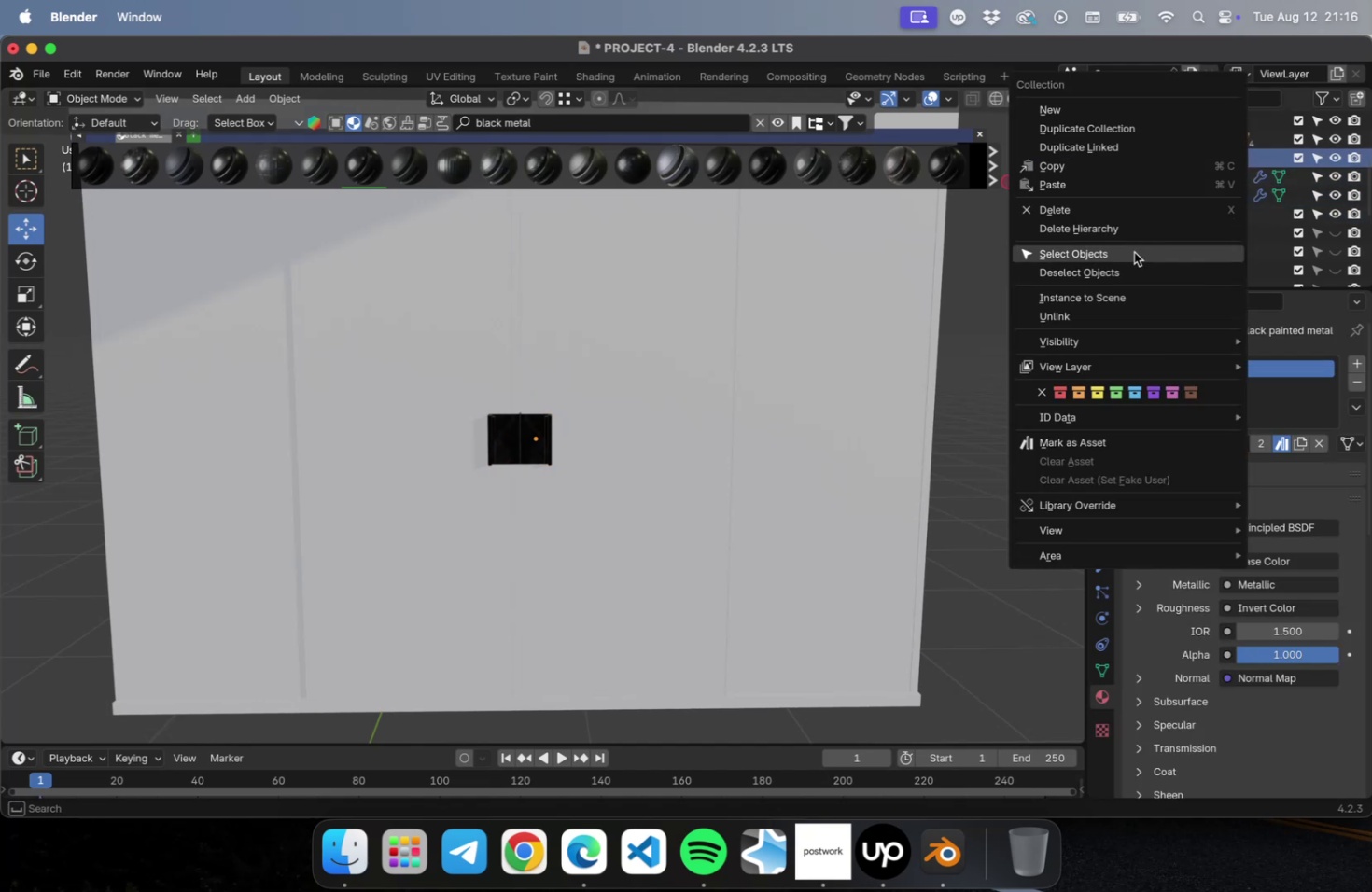 
left_click([1133, 252])
 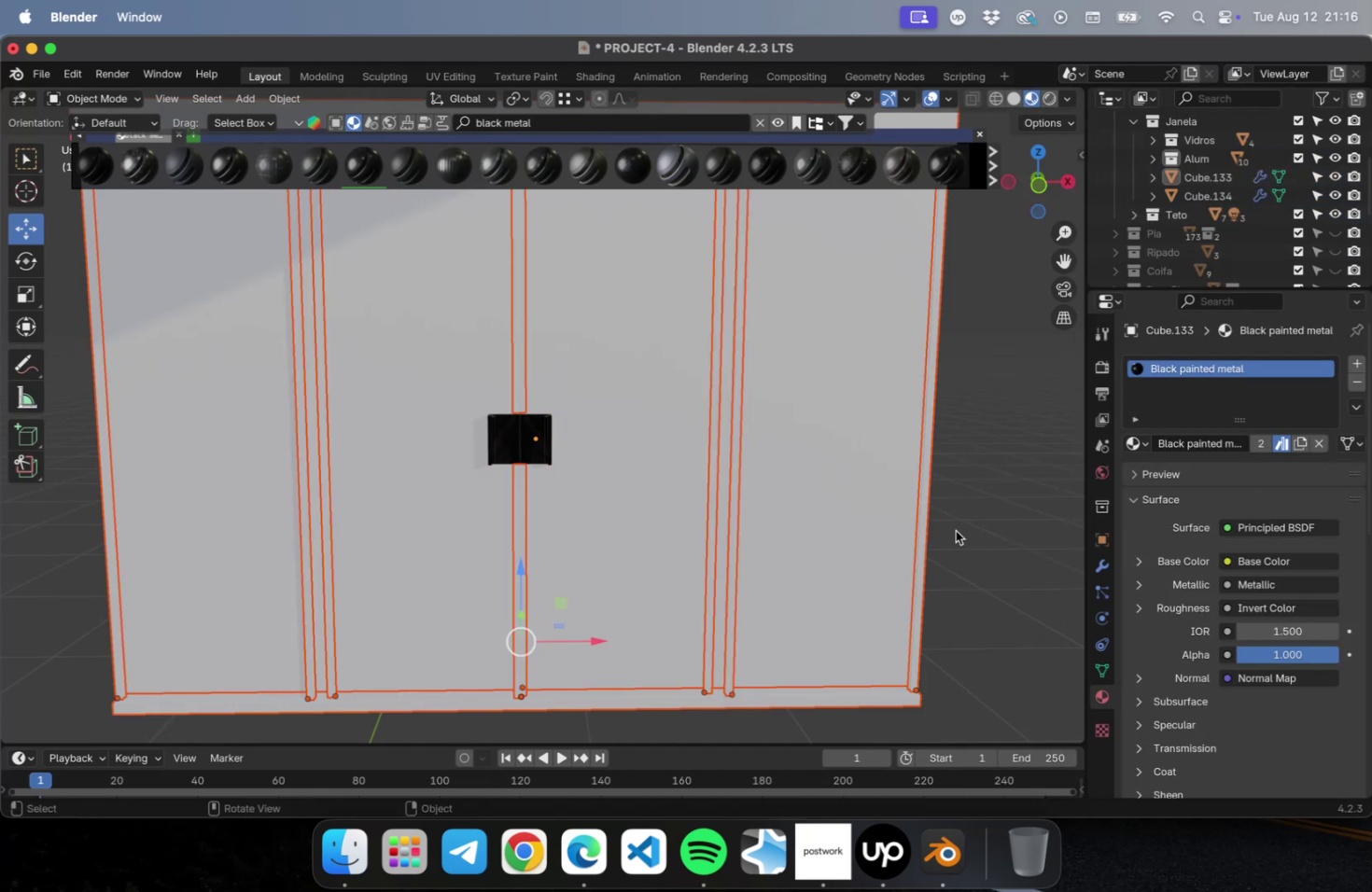 
hold_key(key=ShiftLeft, duration=4.07)
left_click([872, 696])
 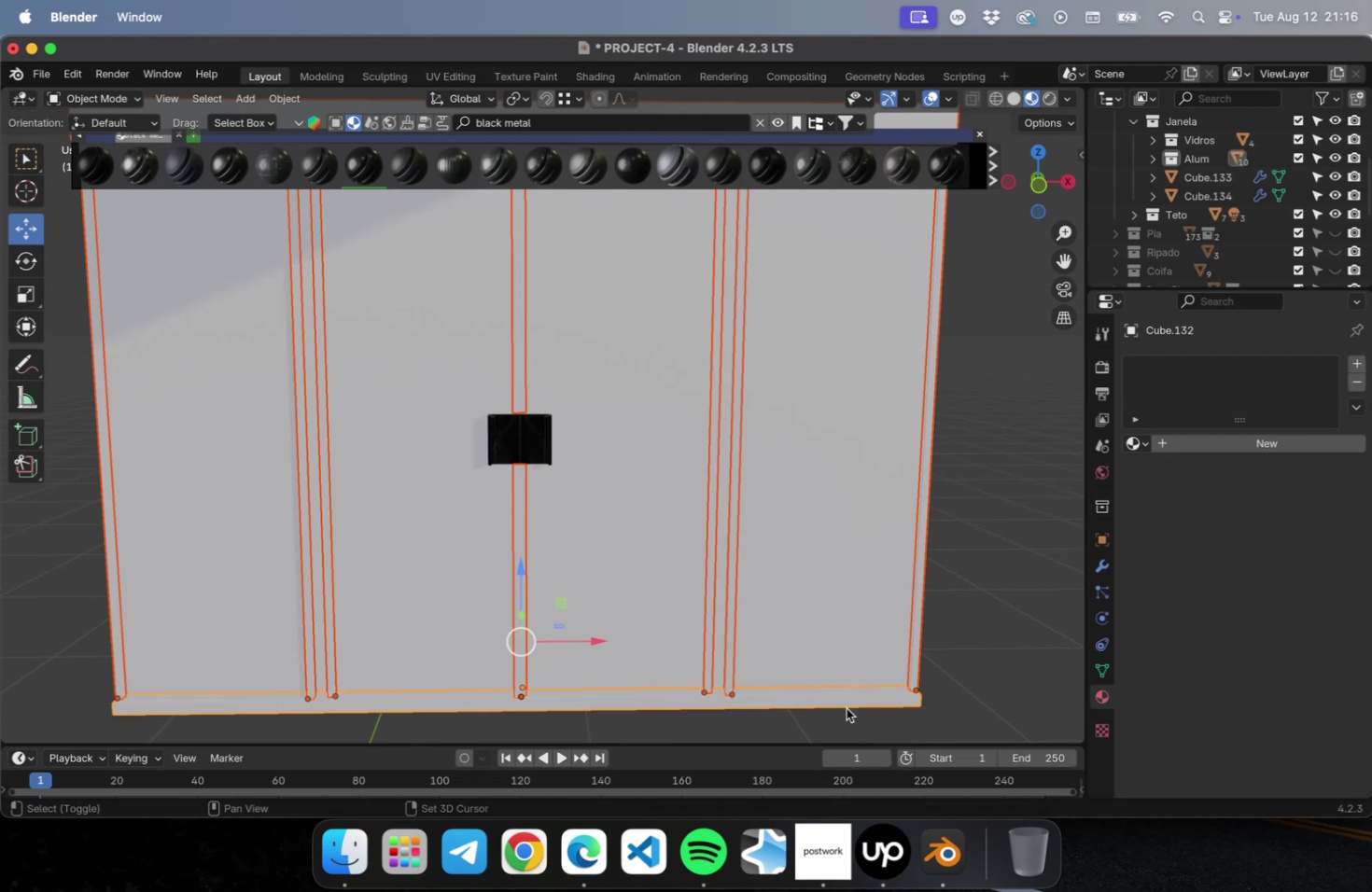 
left_click([845, 703])
 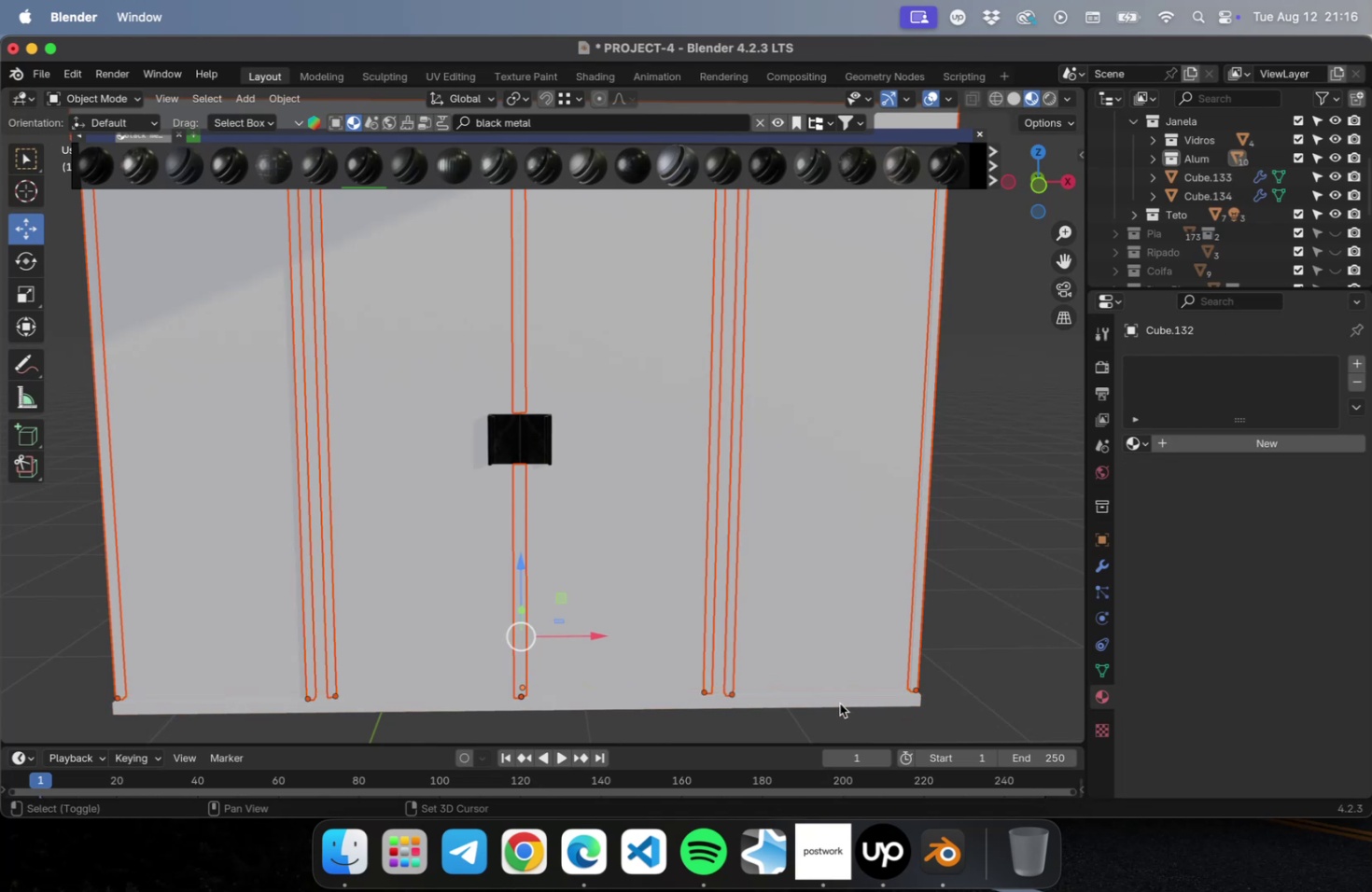 
left_click([832, 699])
 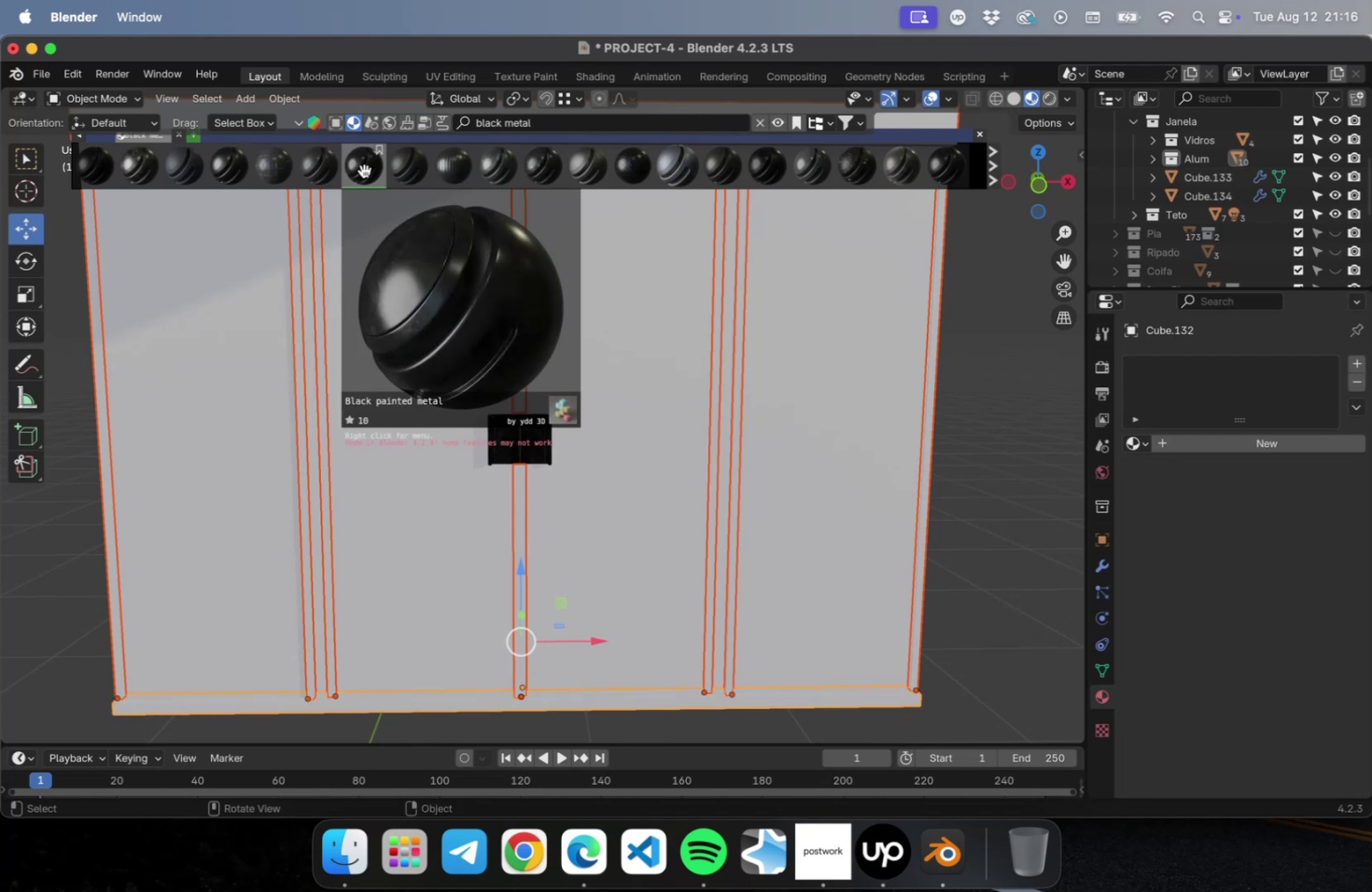 
double_click([364, 171])
 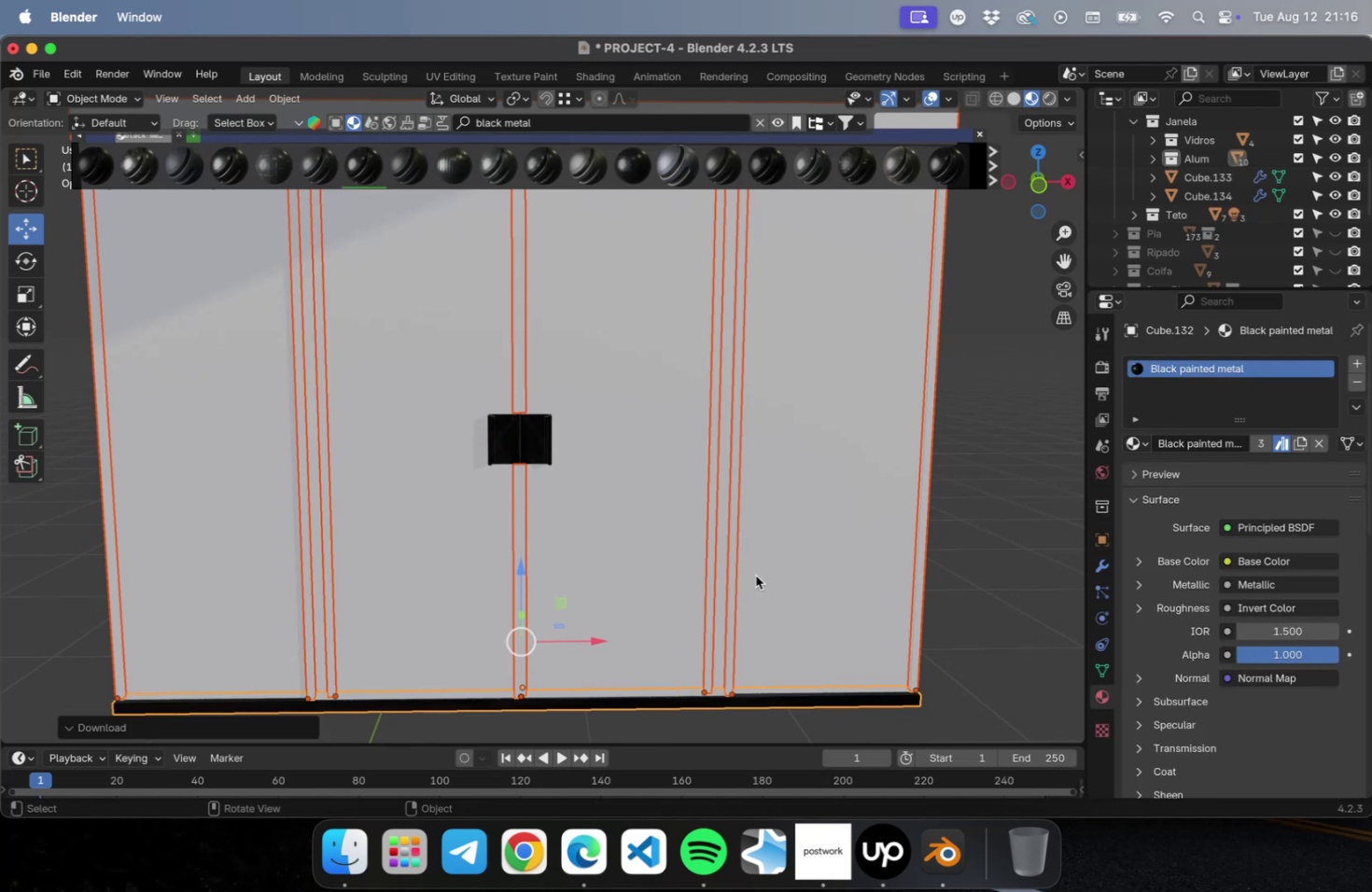 
key(Meta+CommandLeft)
 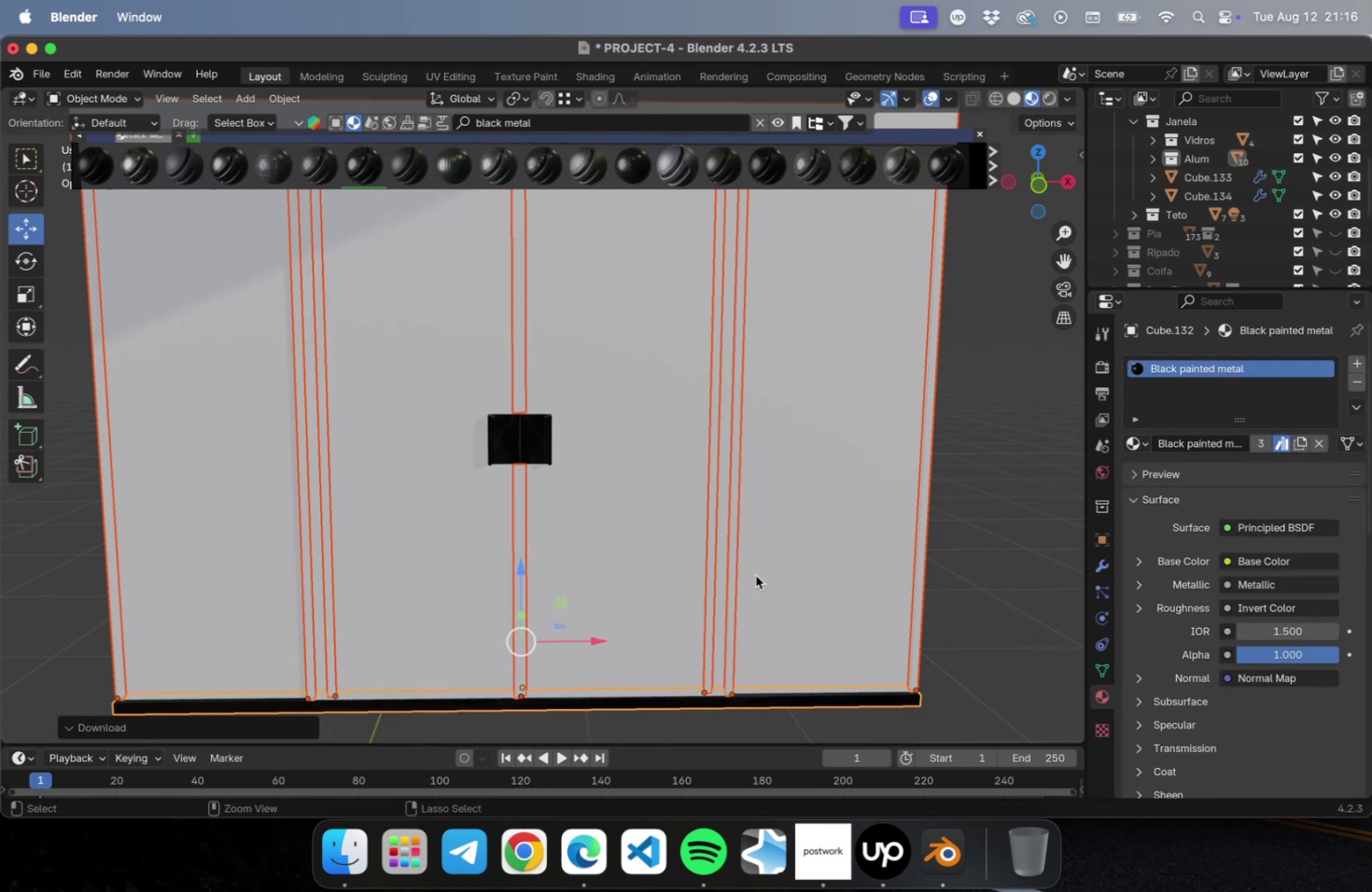 
key(Meta+L)
 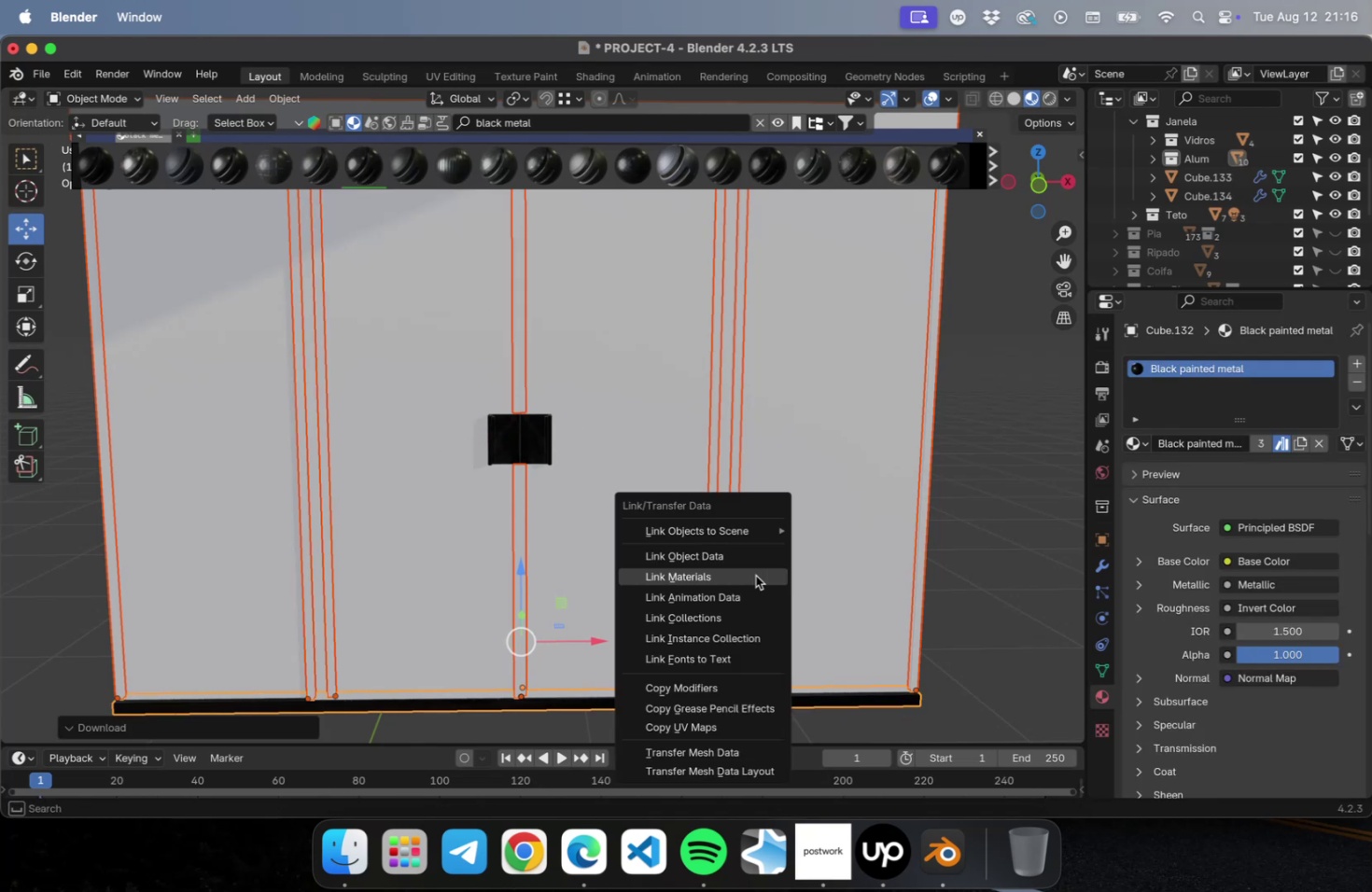 
left_click([755, 575])
 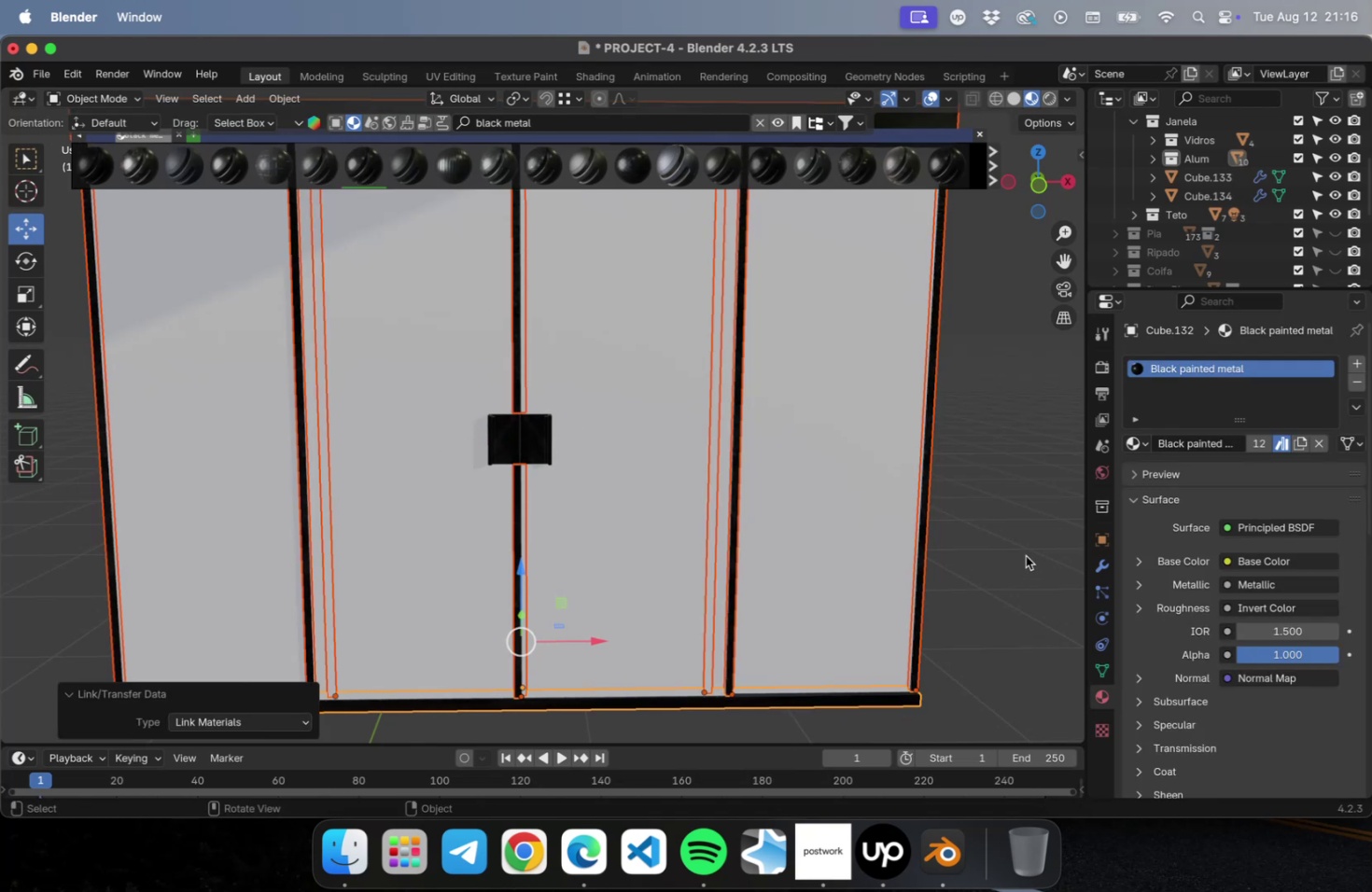 
left_click([1025, 554])
 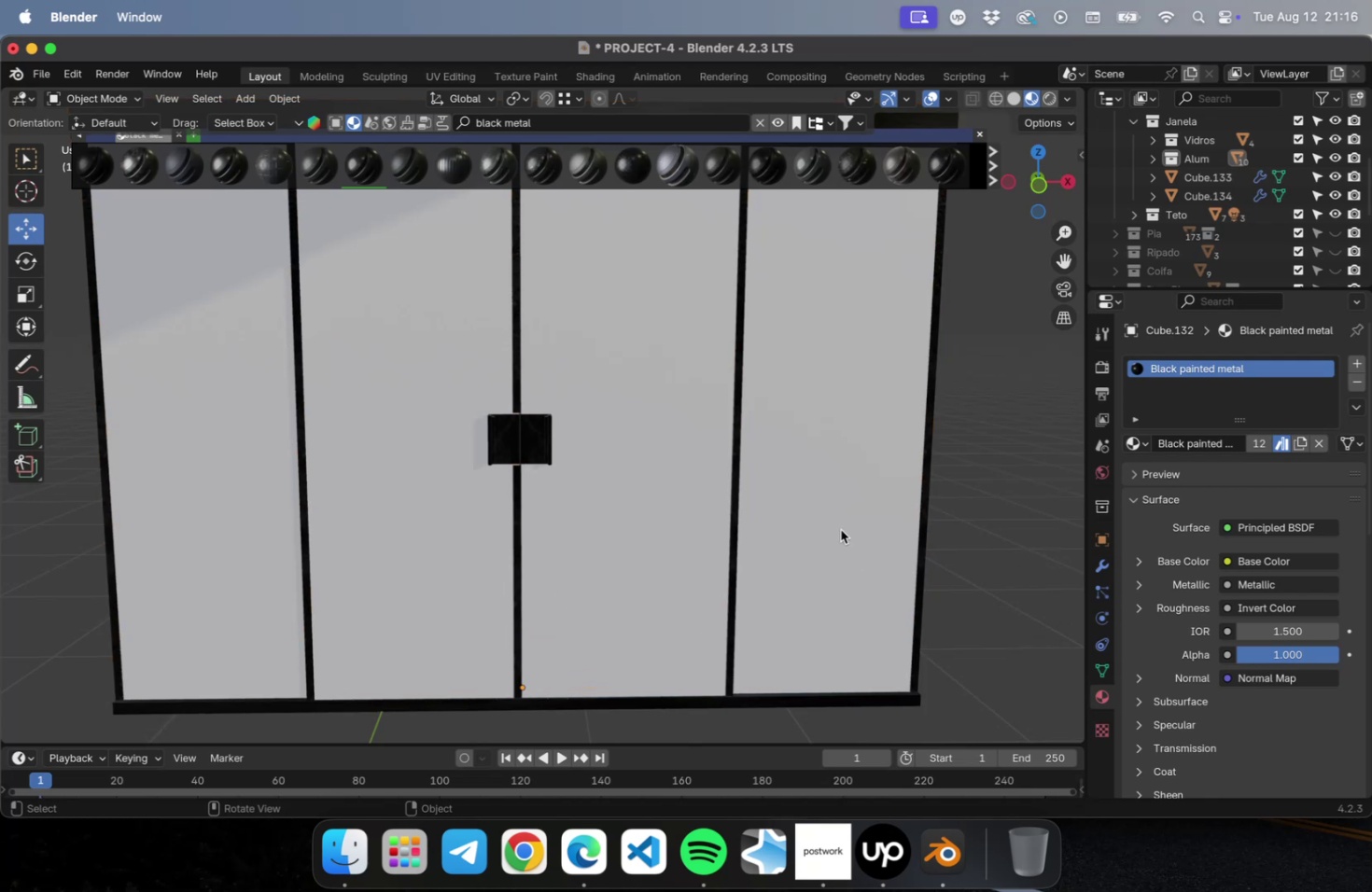 
left_click([837, 519])
 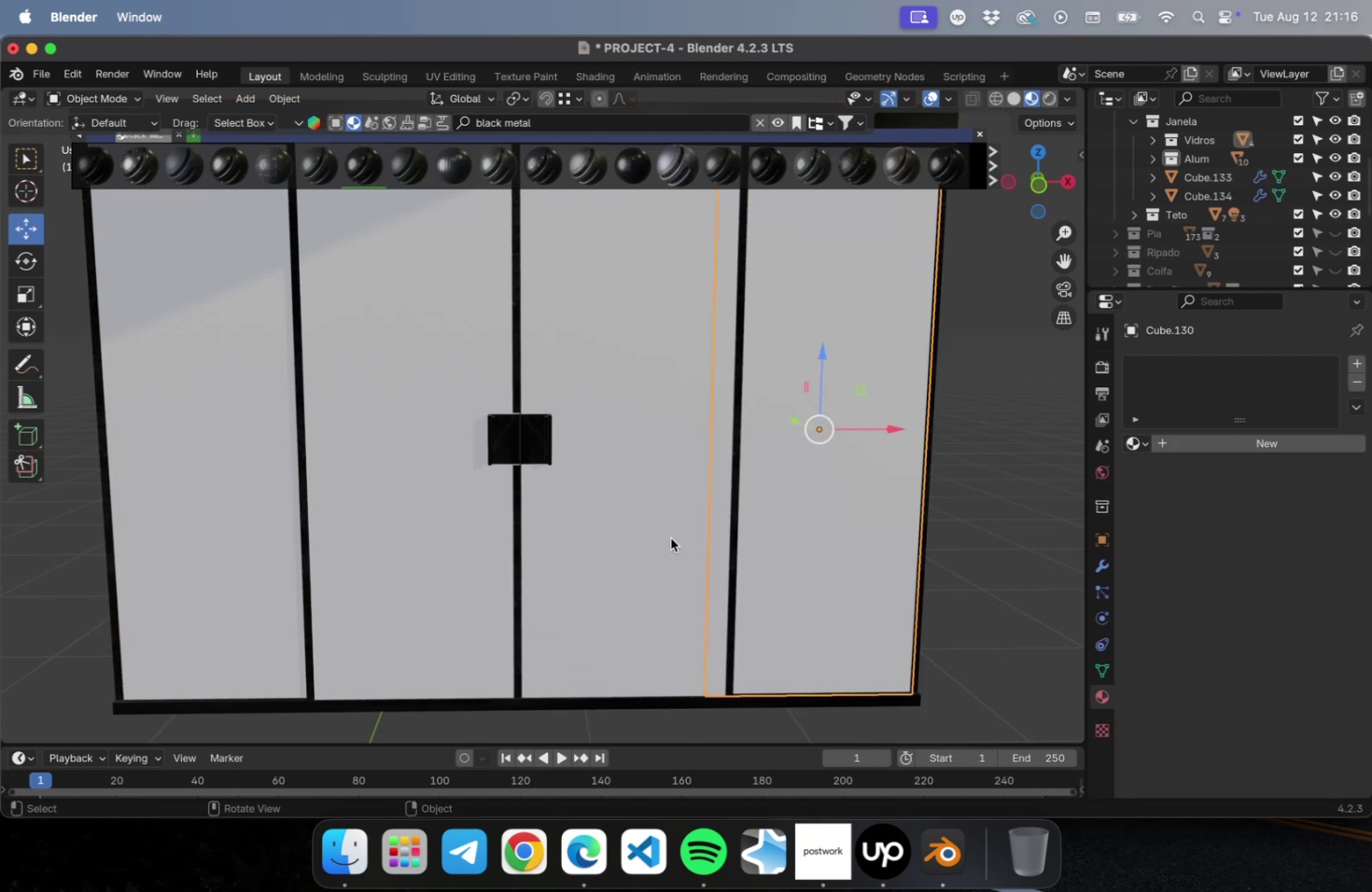 
hold_key(key=ShiftLeft, duration=1.68)
left_click([643, 529])
 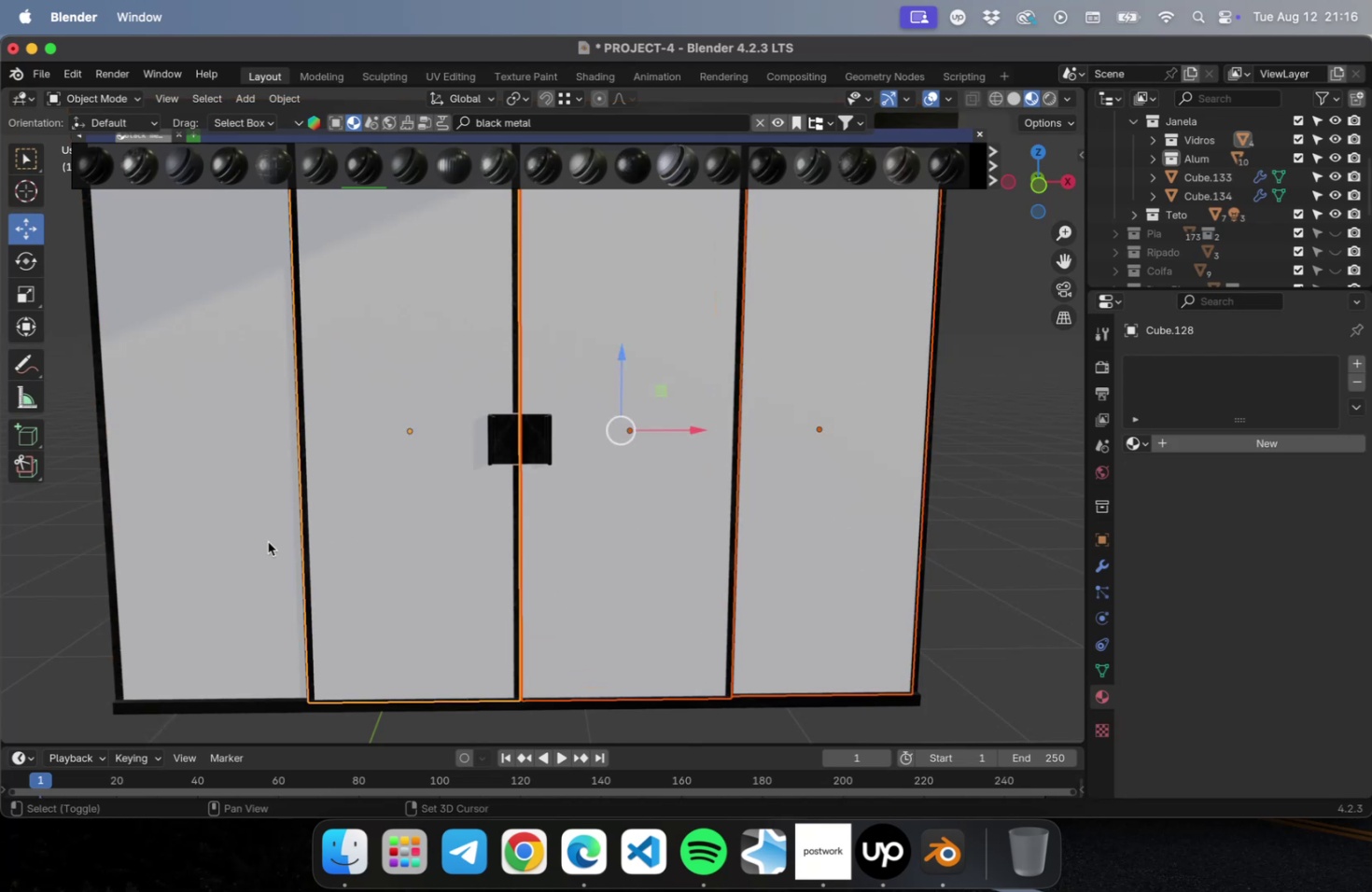 
left_click([172, 523])
 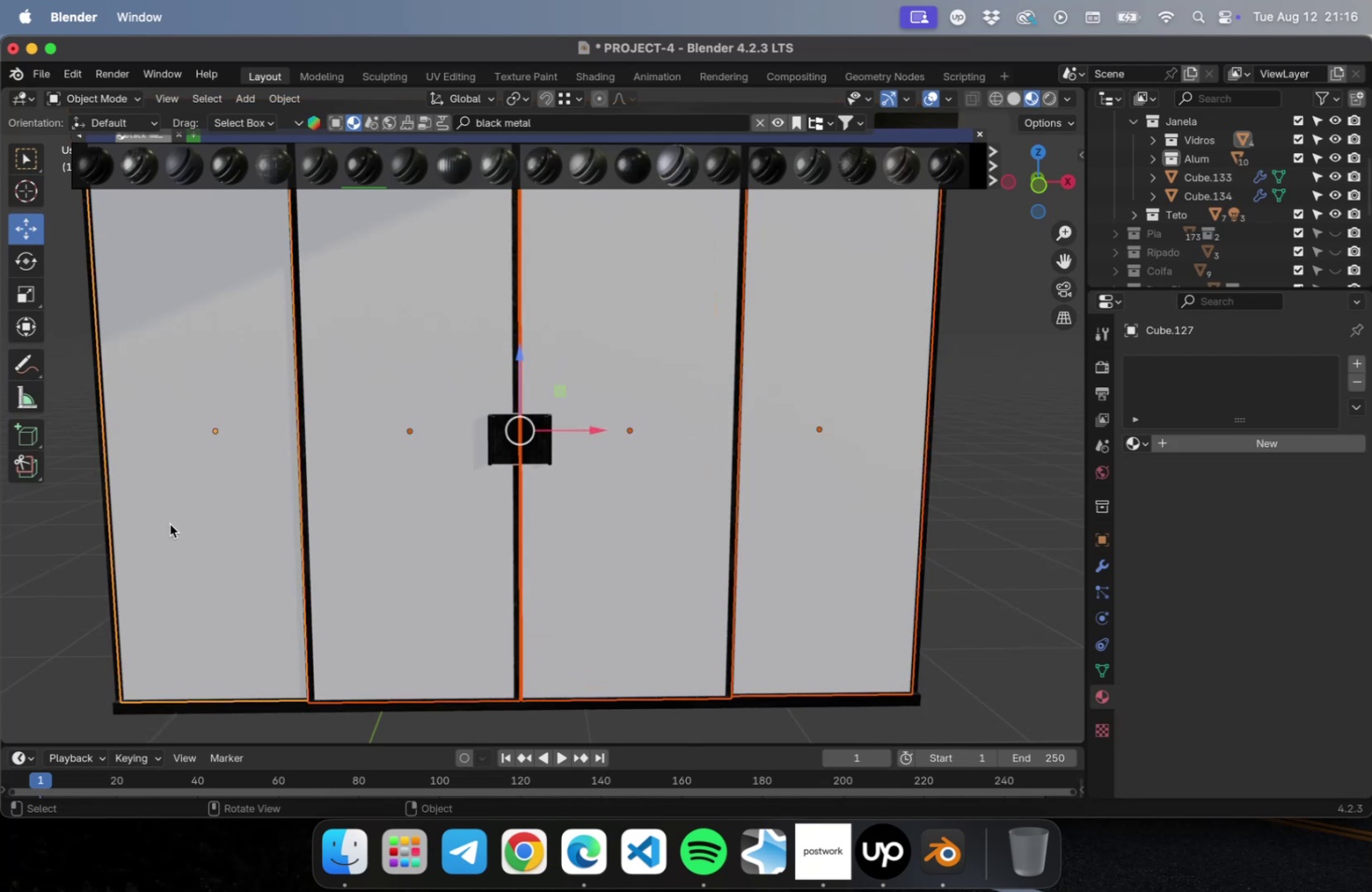 
key(Meta+L)
 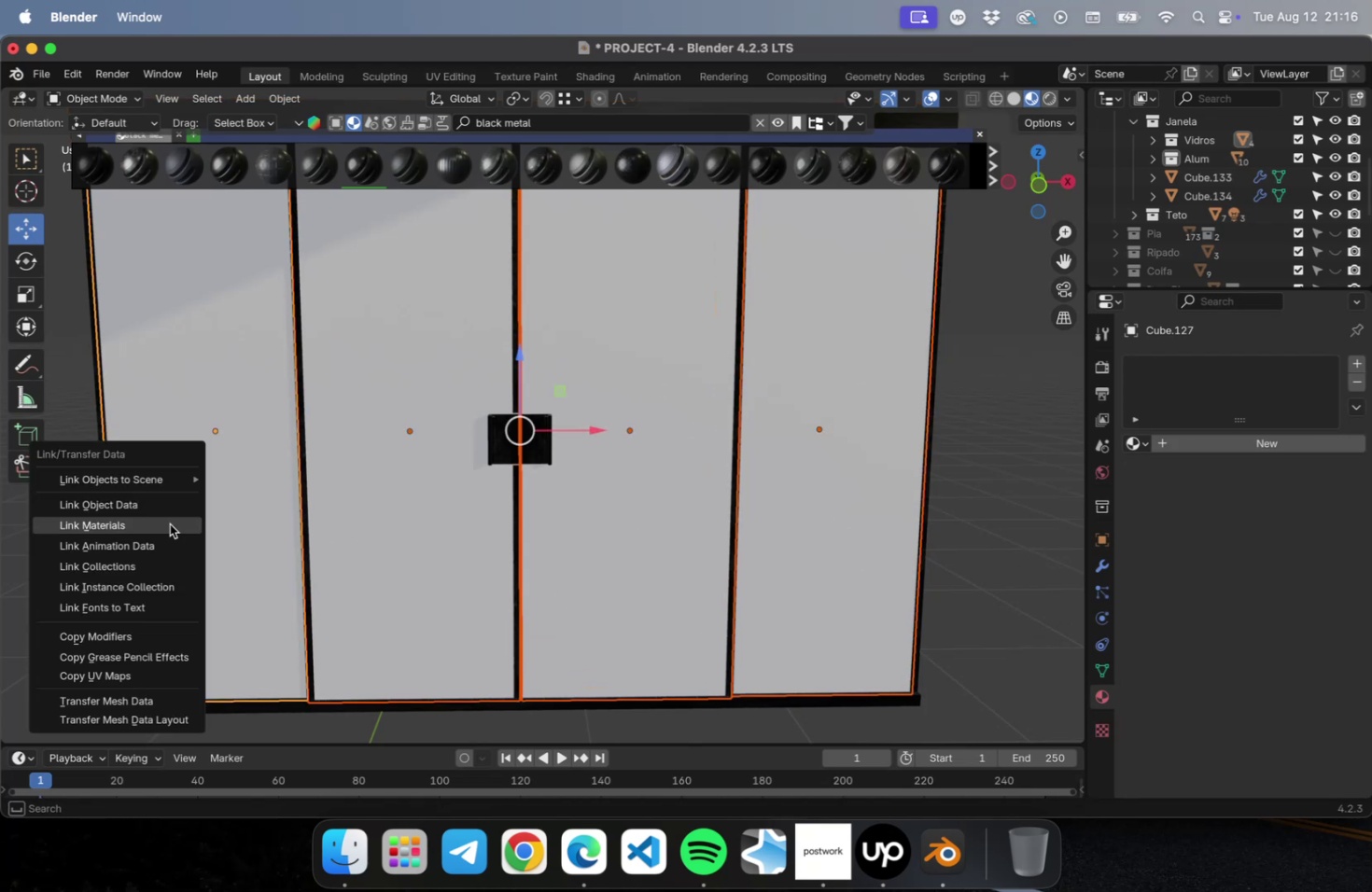 
left_click([170, 523])
 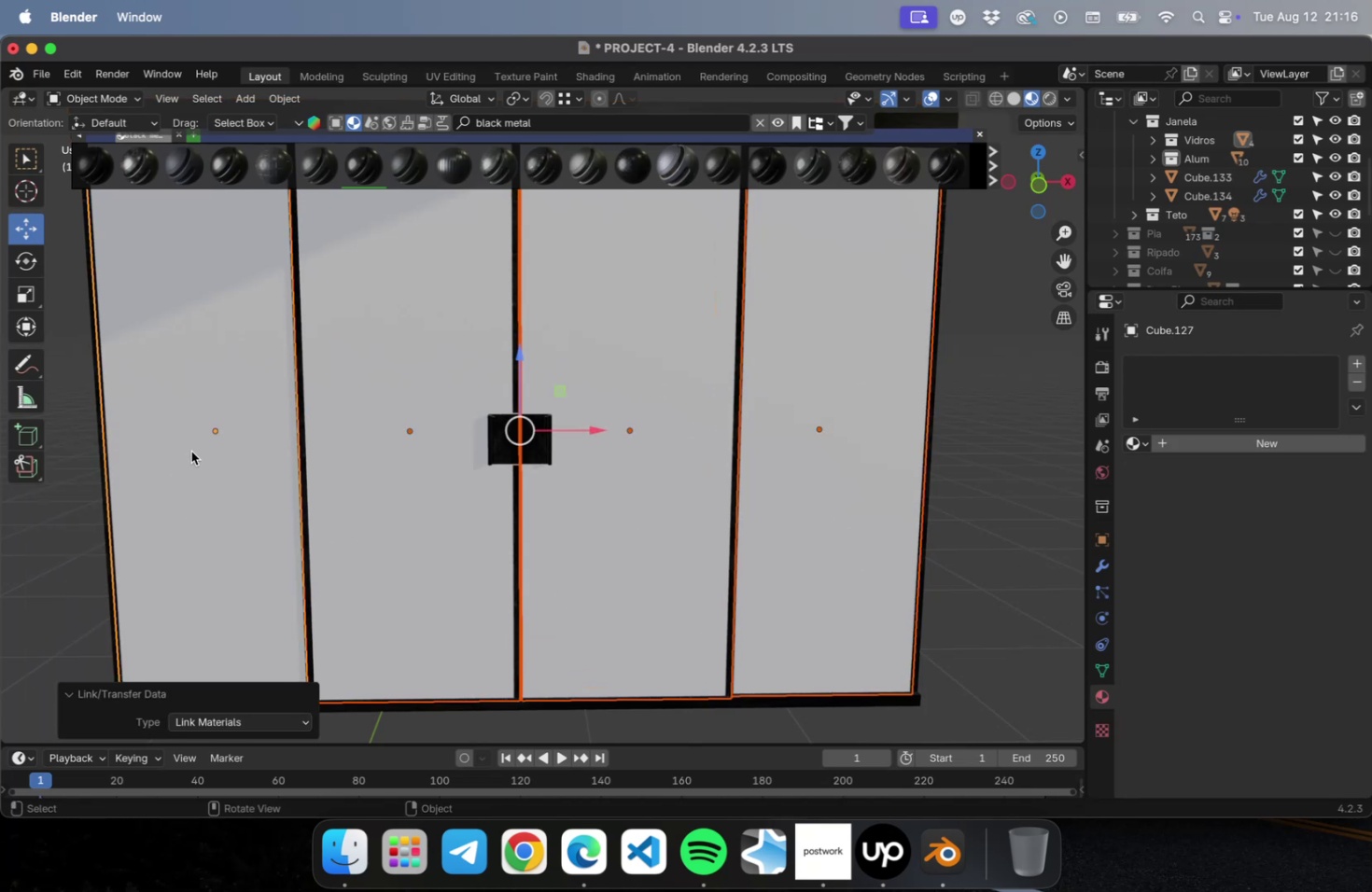 
left_click([194, 447])
 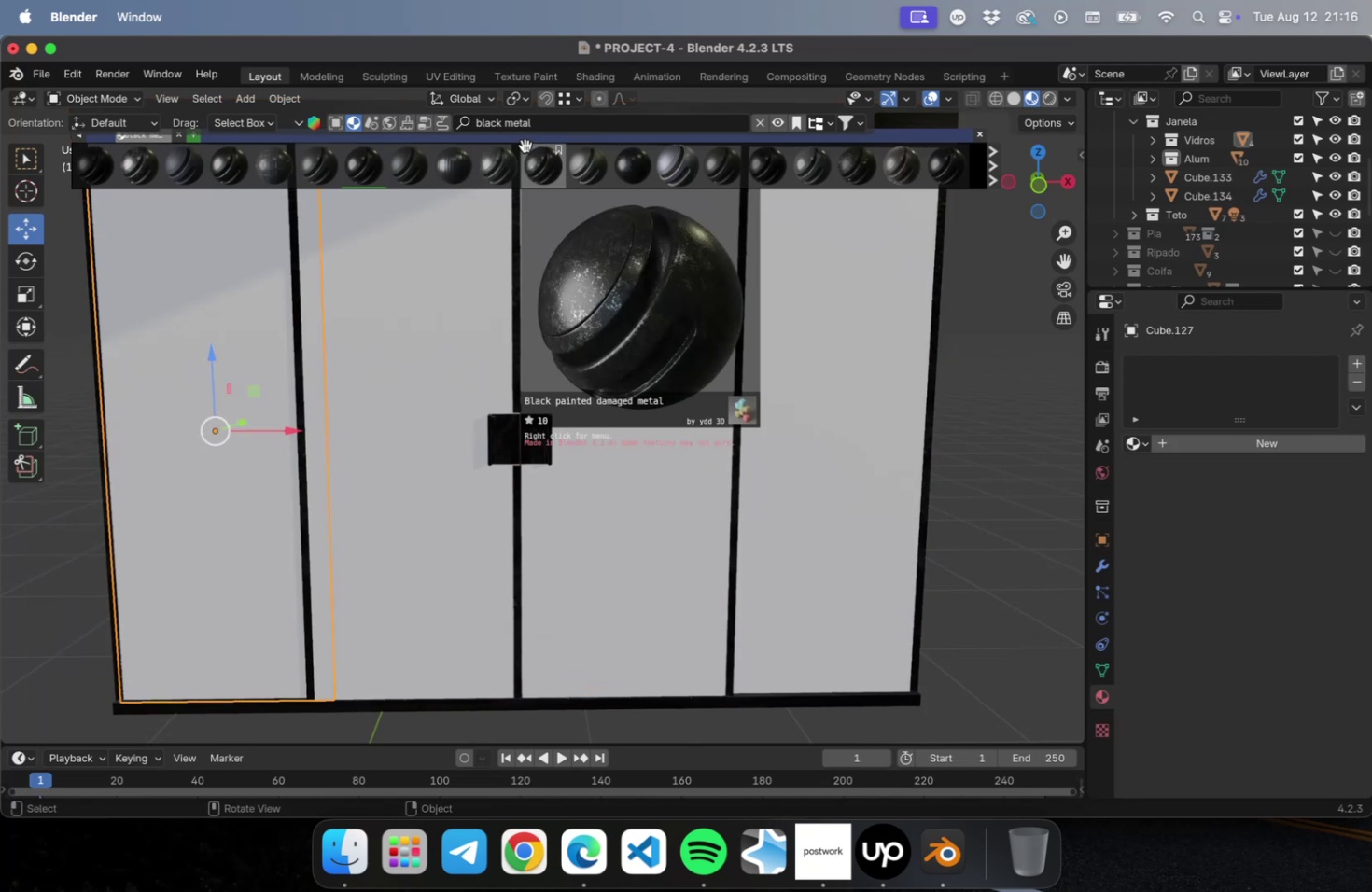 
double_click([557, 130])
 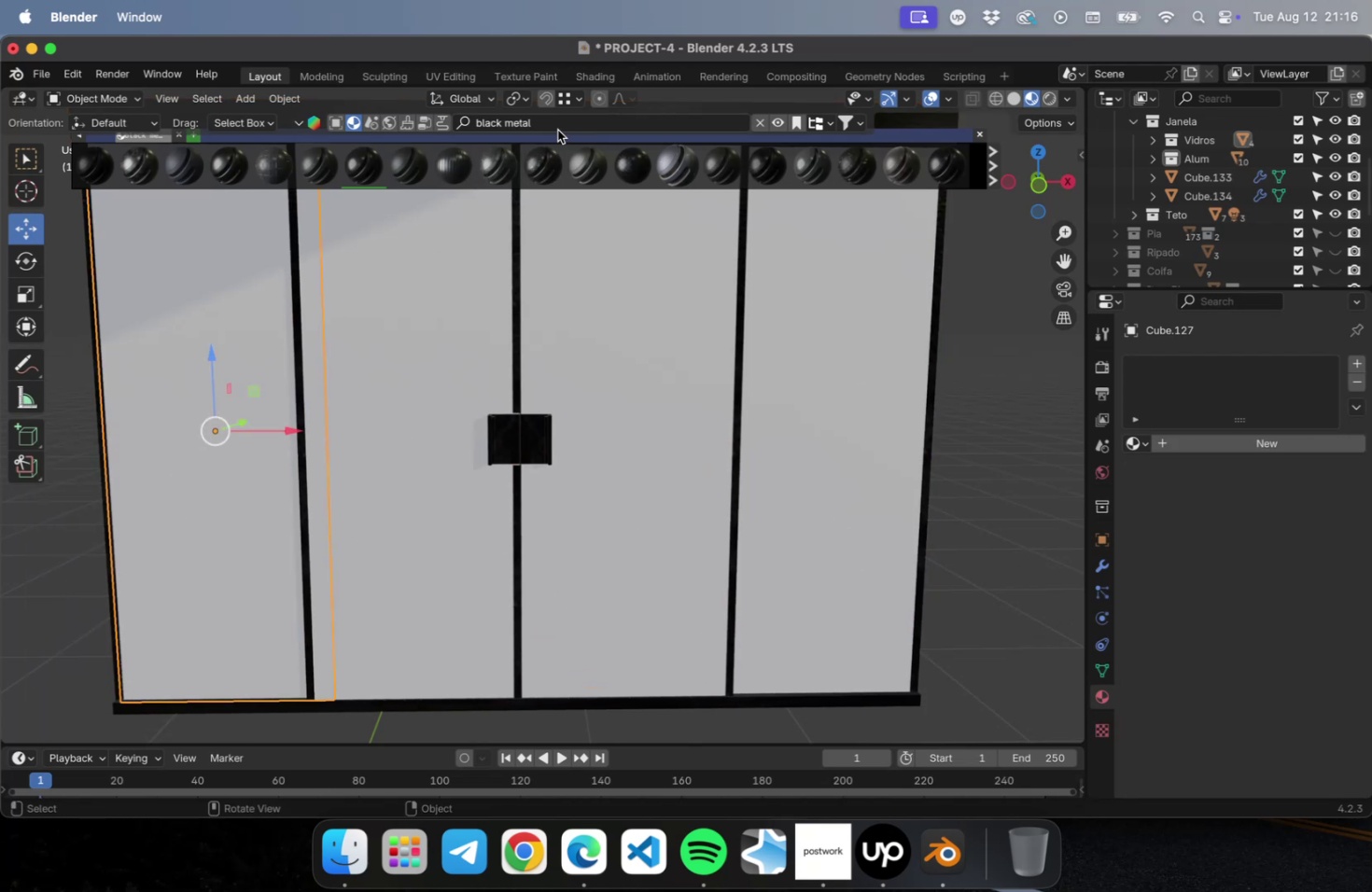 
triple_click([557, 130])
 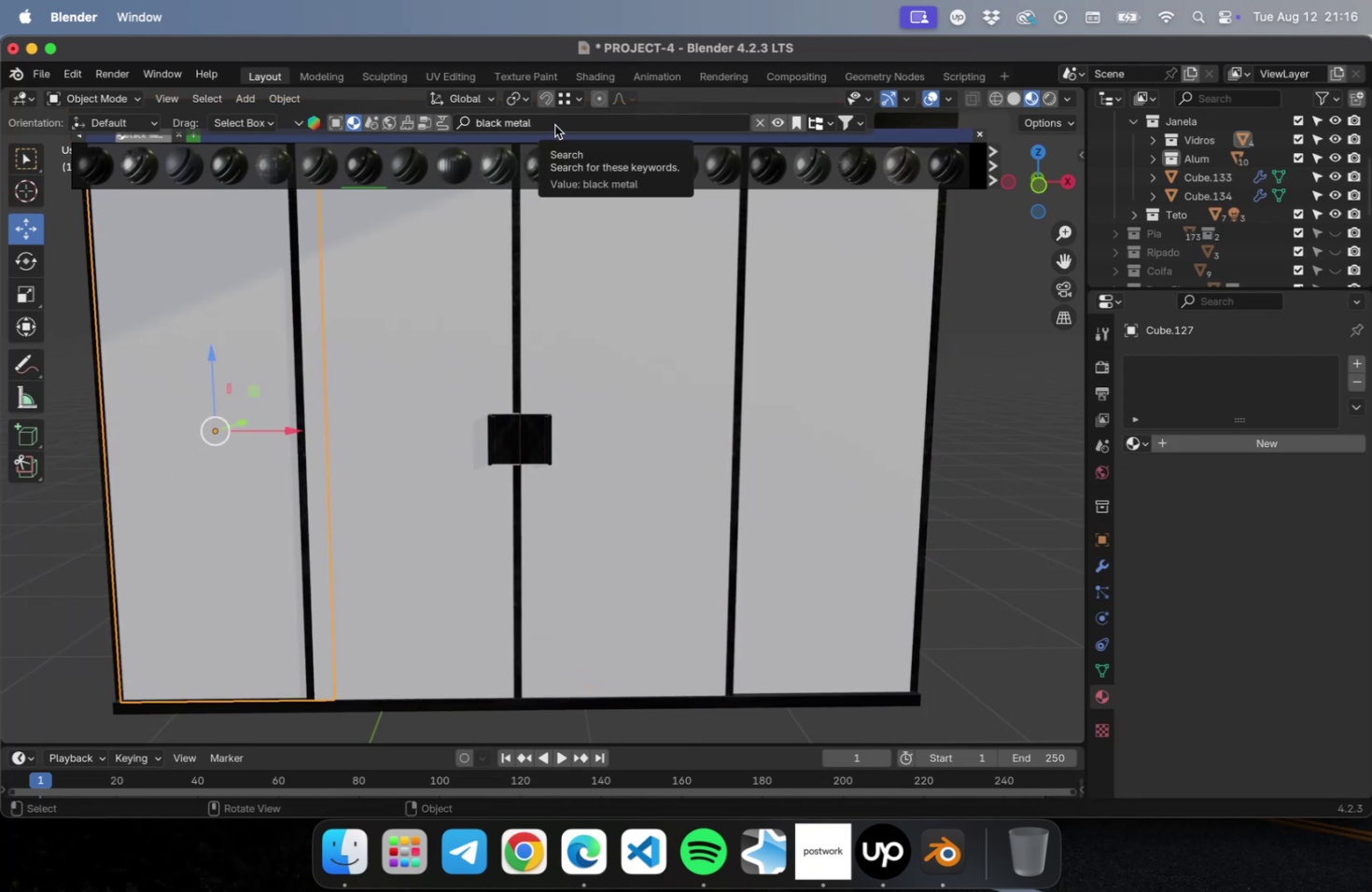 
triple_click([554, 125])
 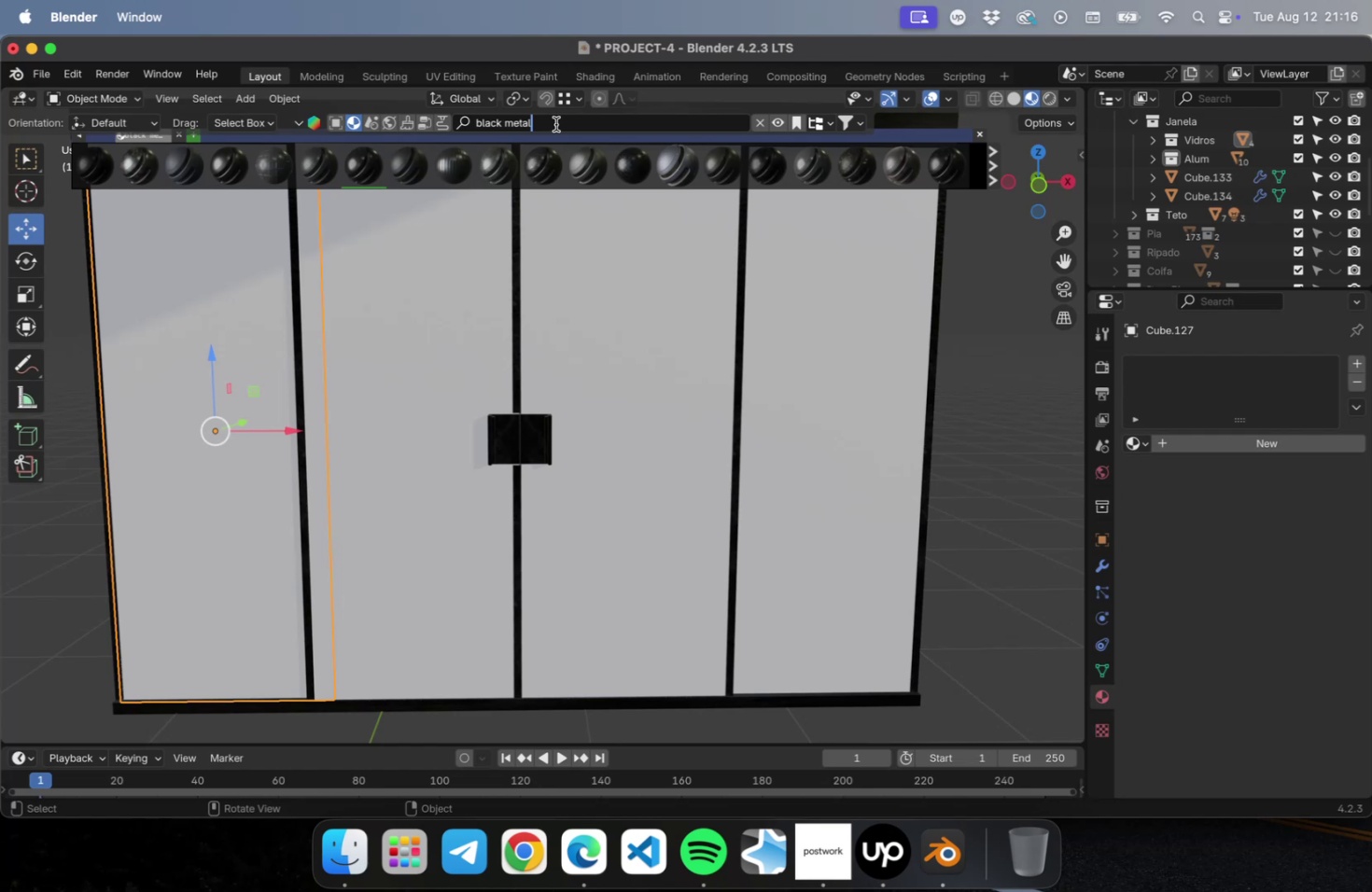 
key(Meta+CommandLeft)
 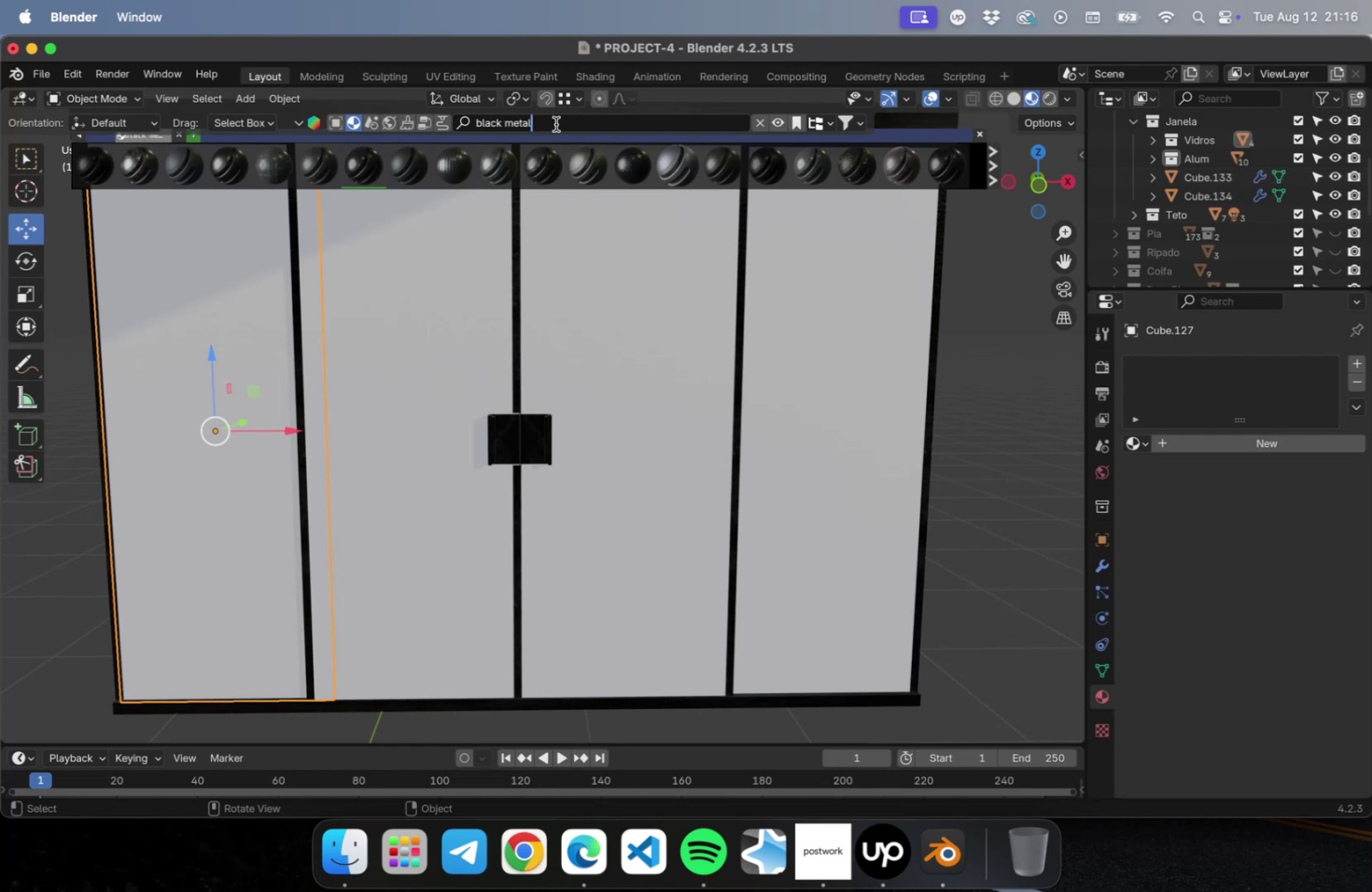 
key(Meta+A)
 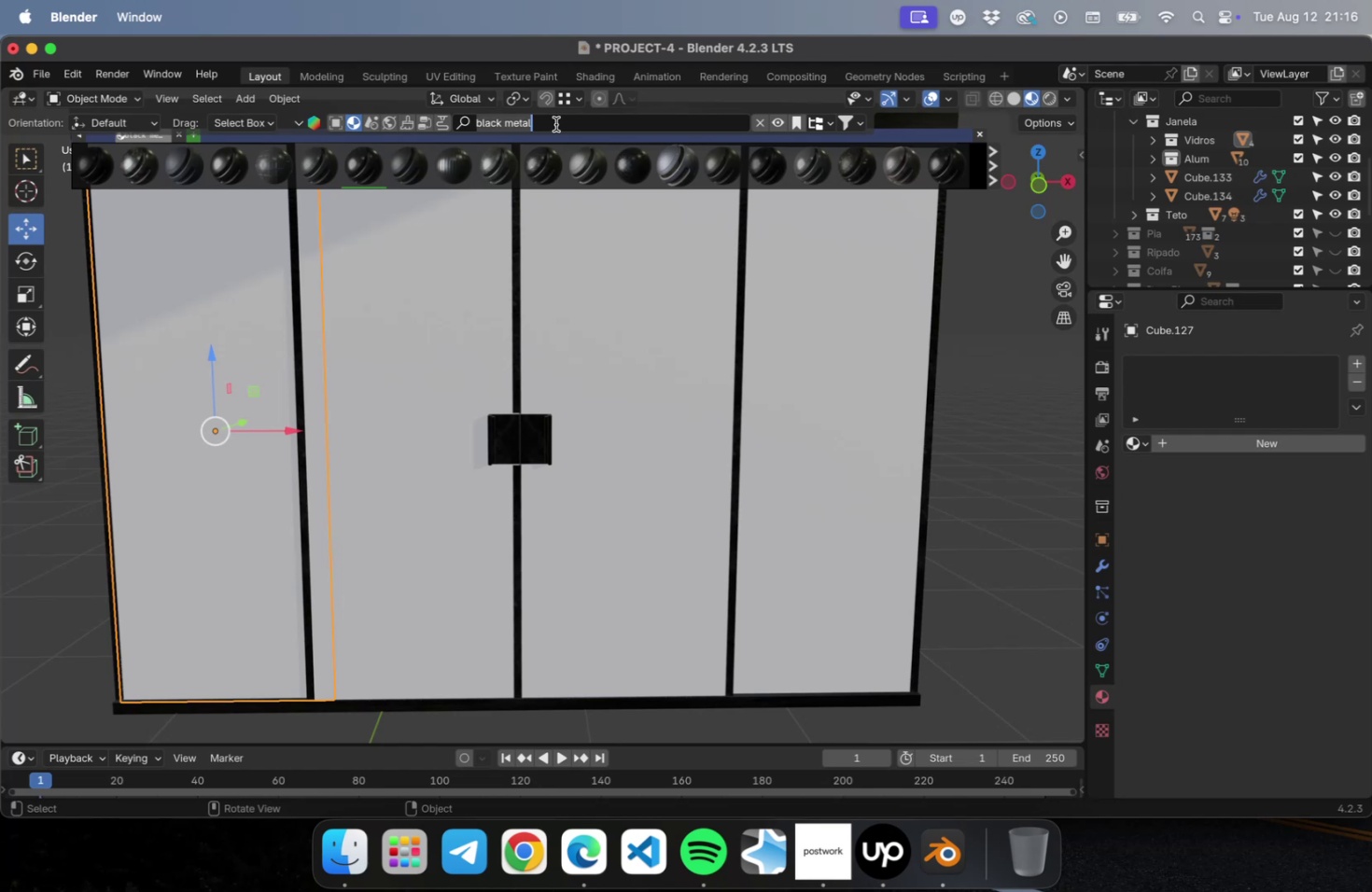 
type(blass)
 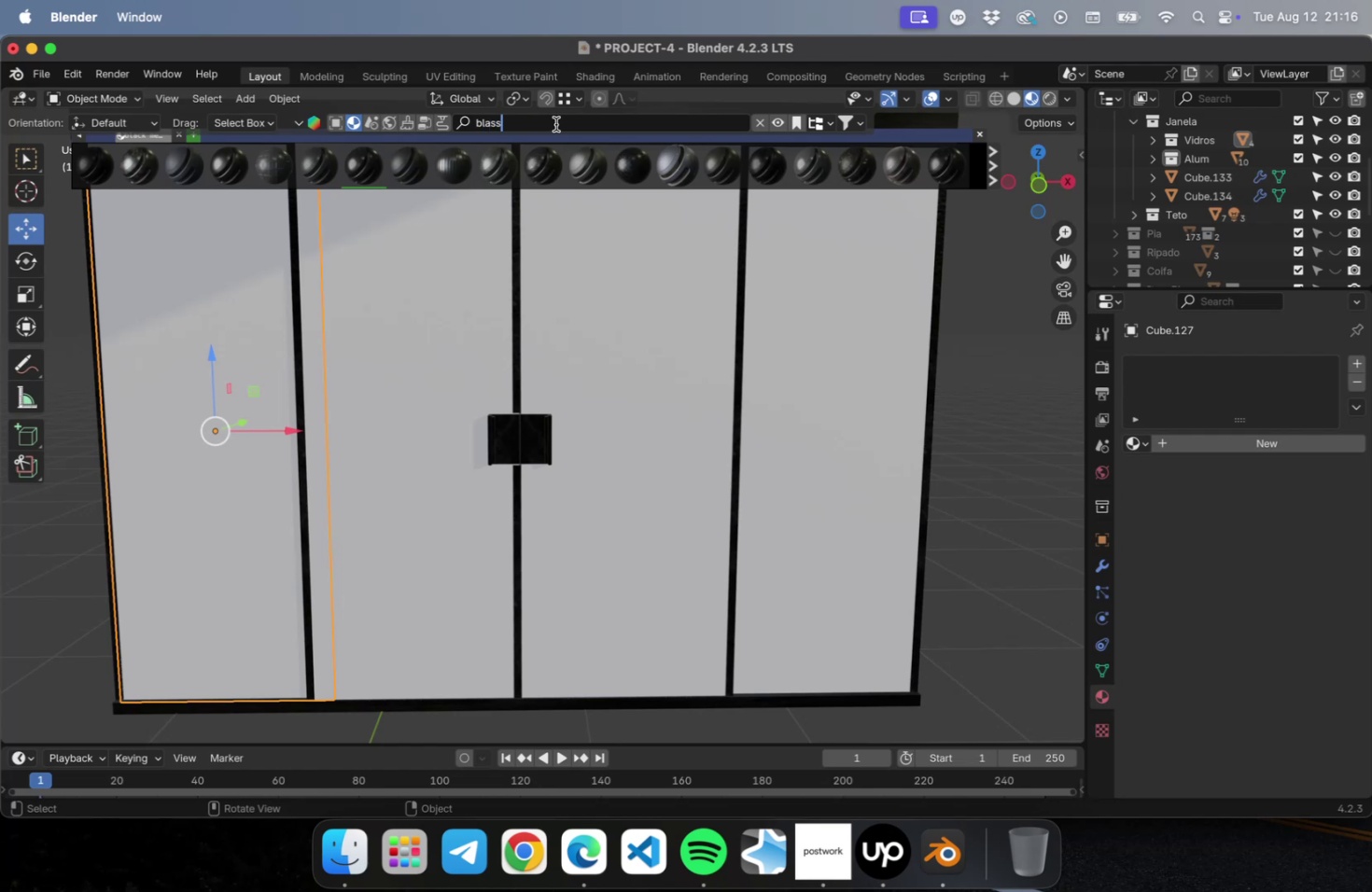 
key(Enter)
 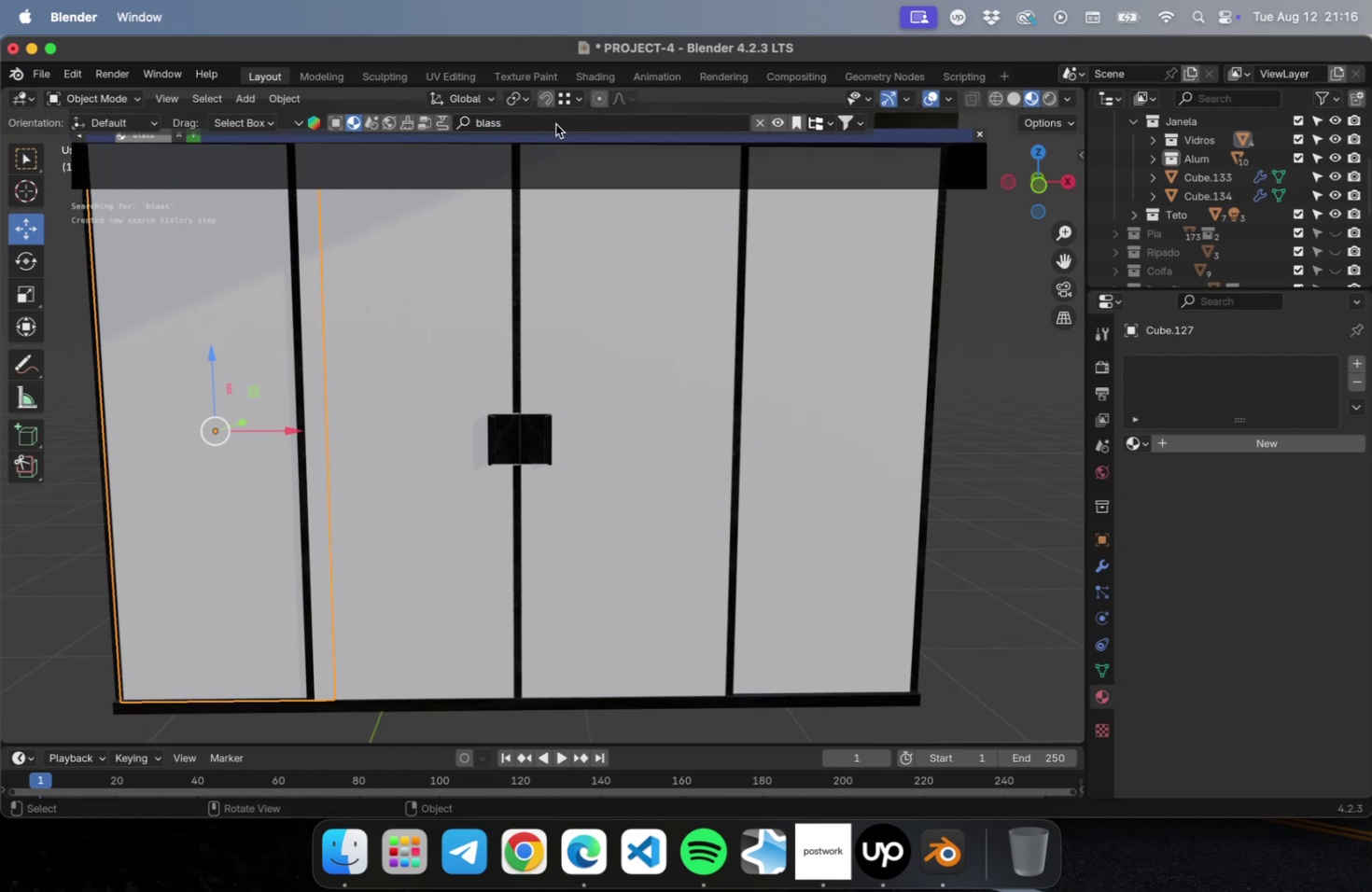 
double_click([555, 124])
 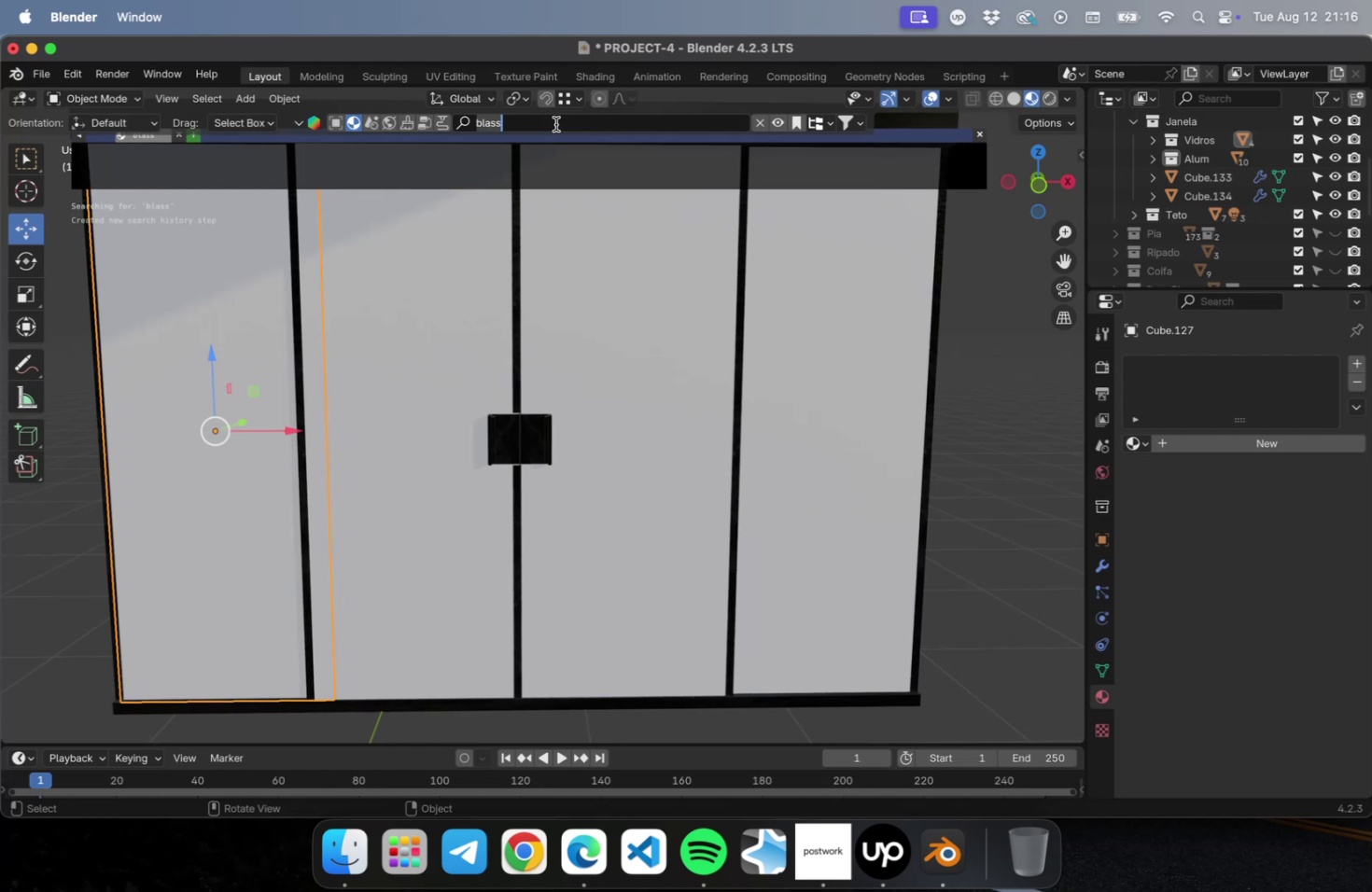 
triple_click([555, 124])
 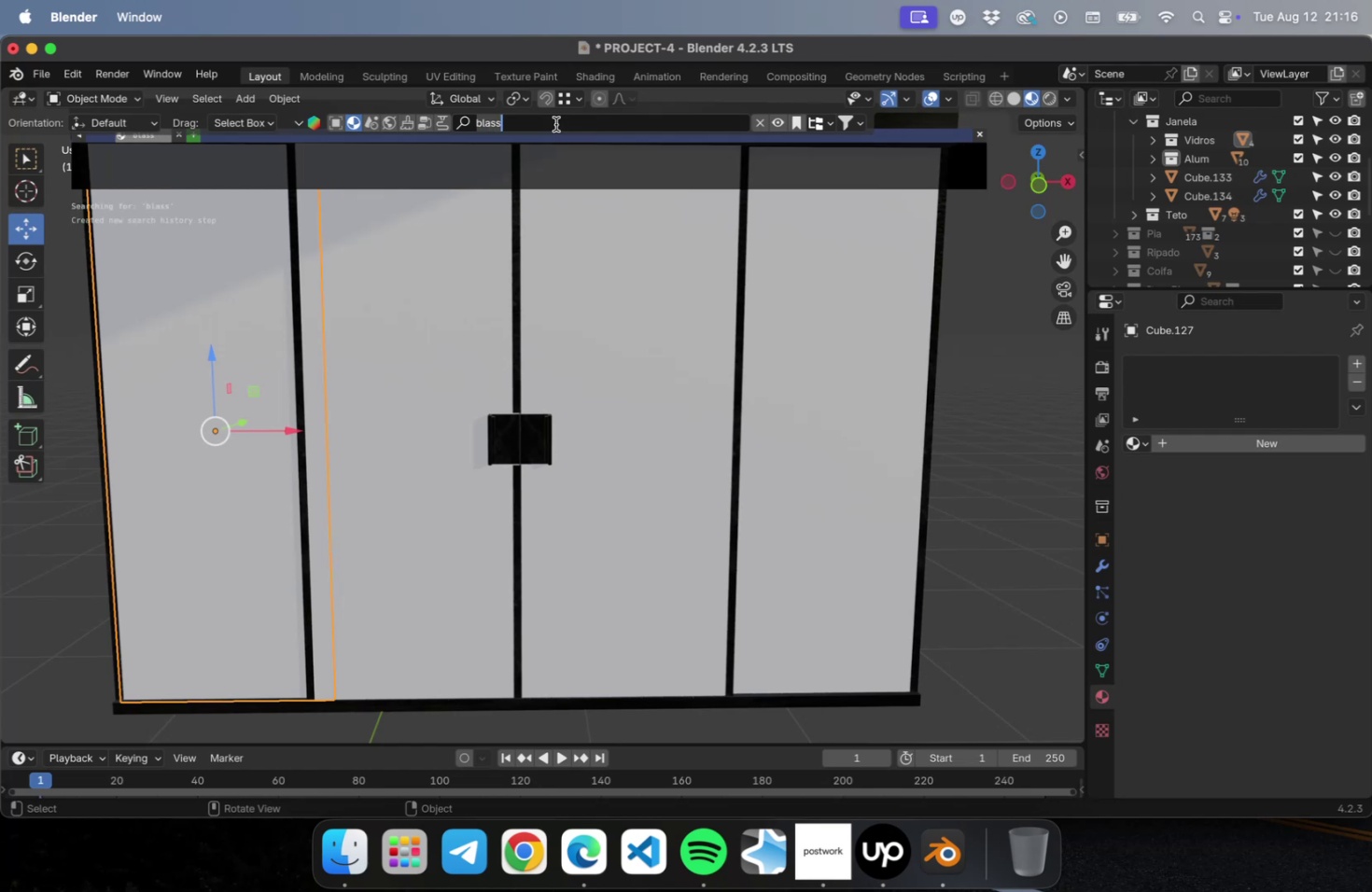 
key(Meta+CommandLeft)
 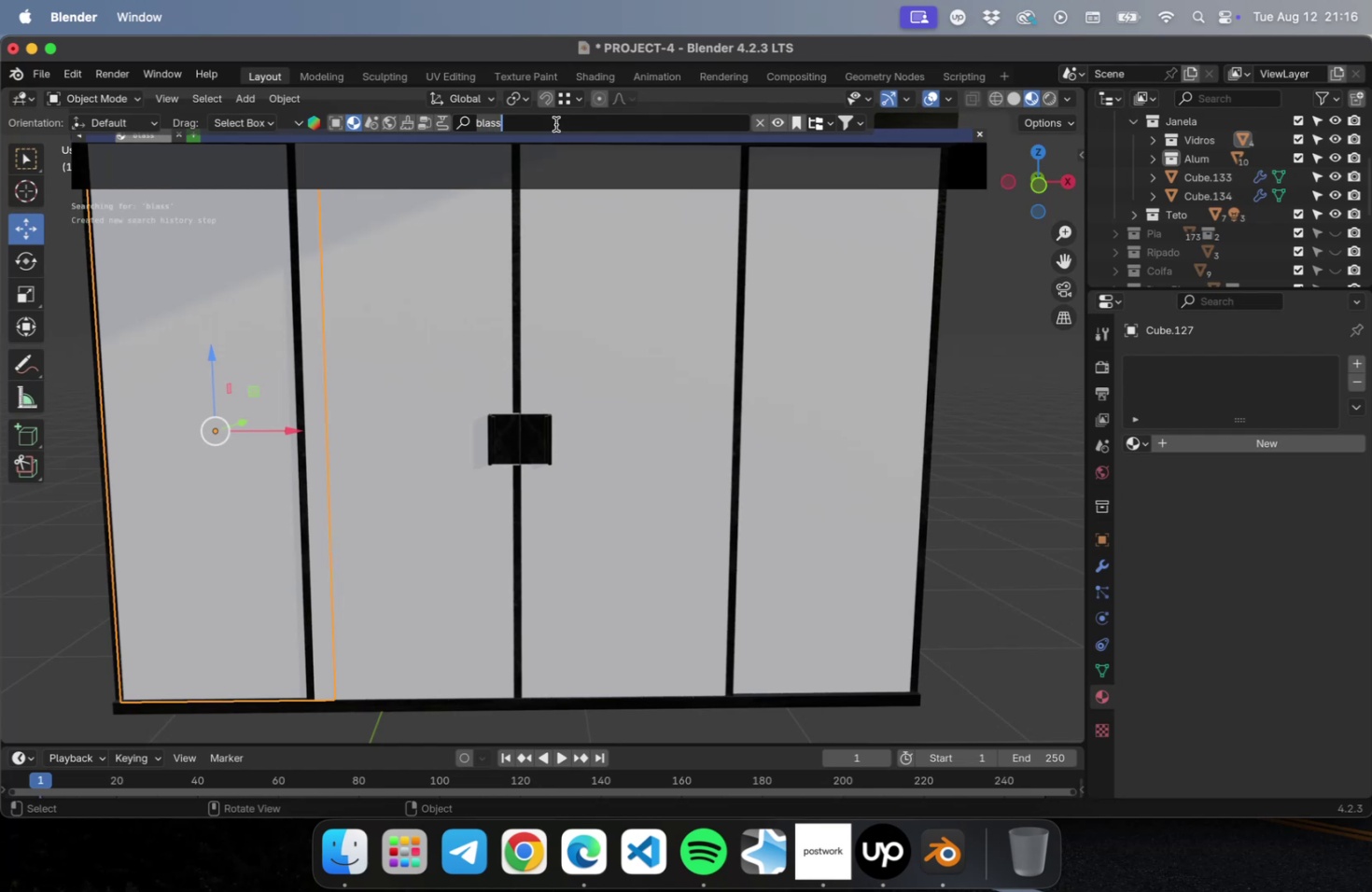 
key(Meta+A)
 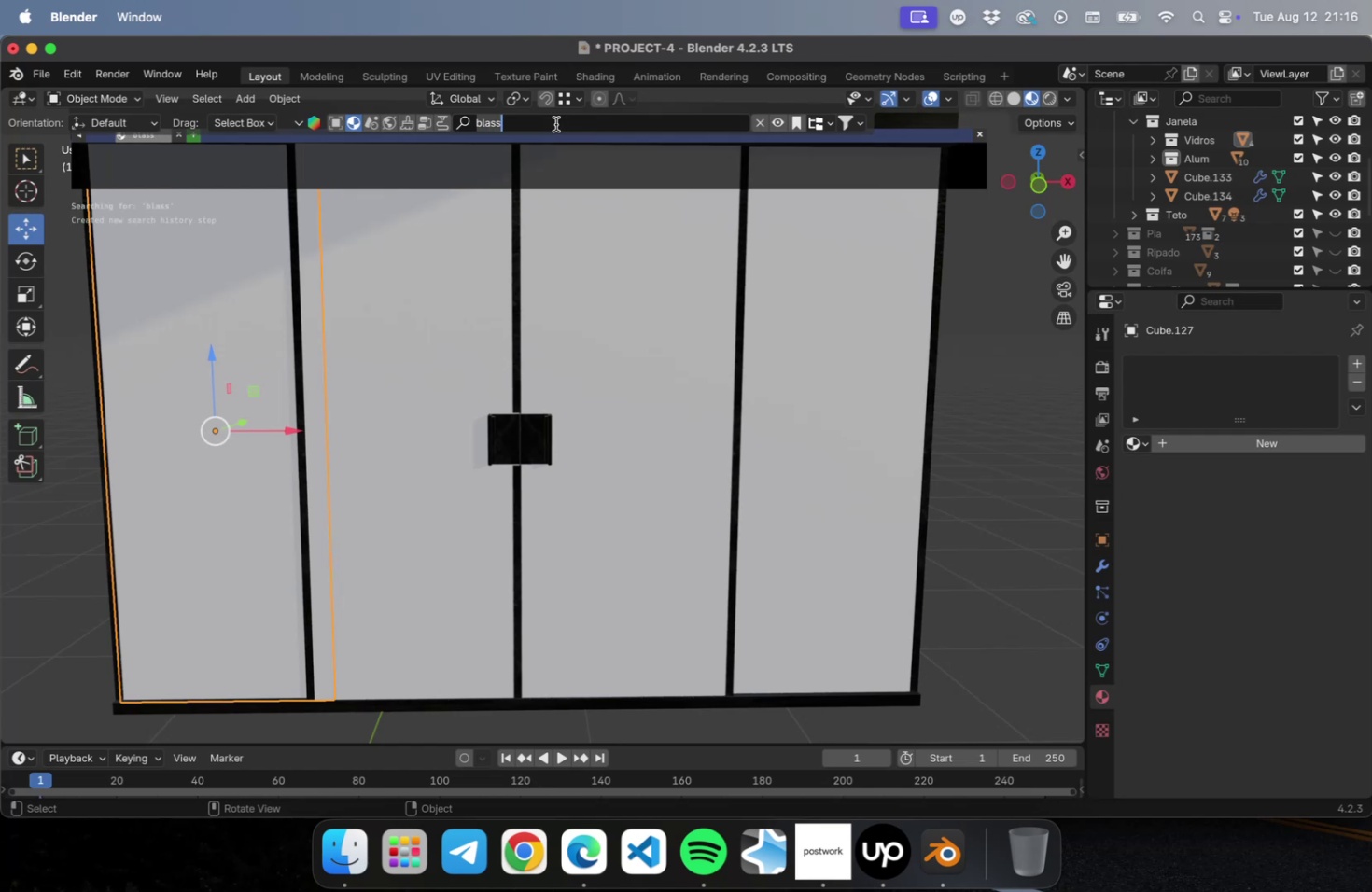 
type(glass)
 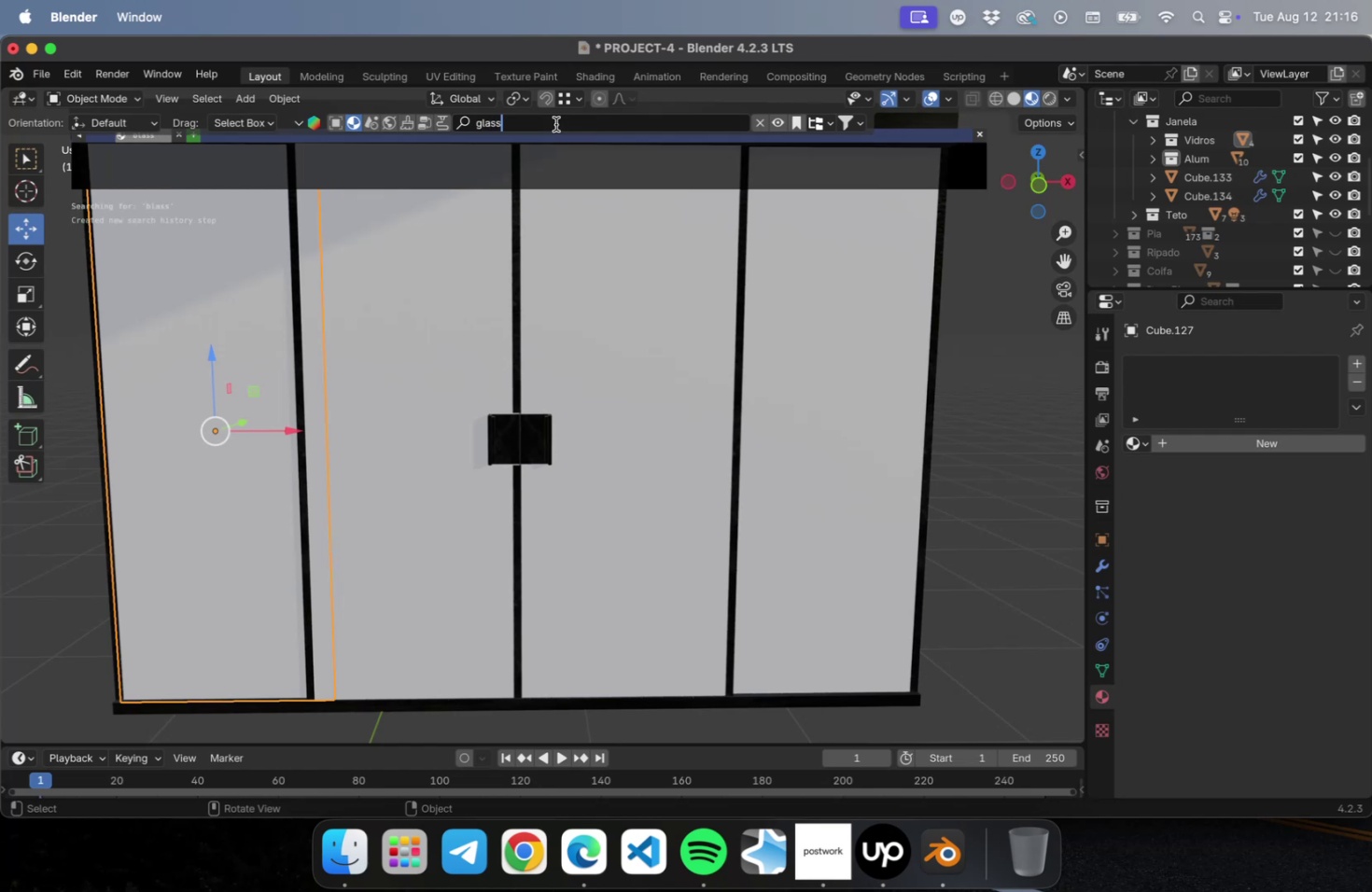 
key(Enter)
 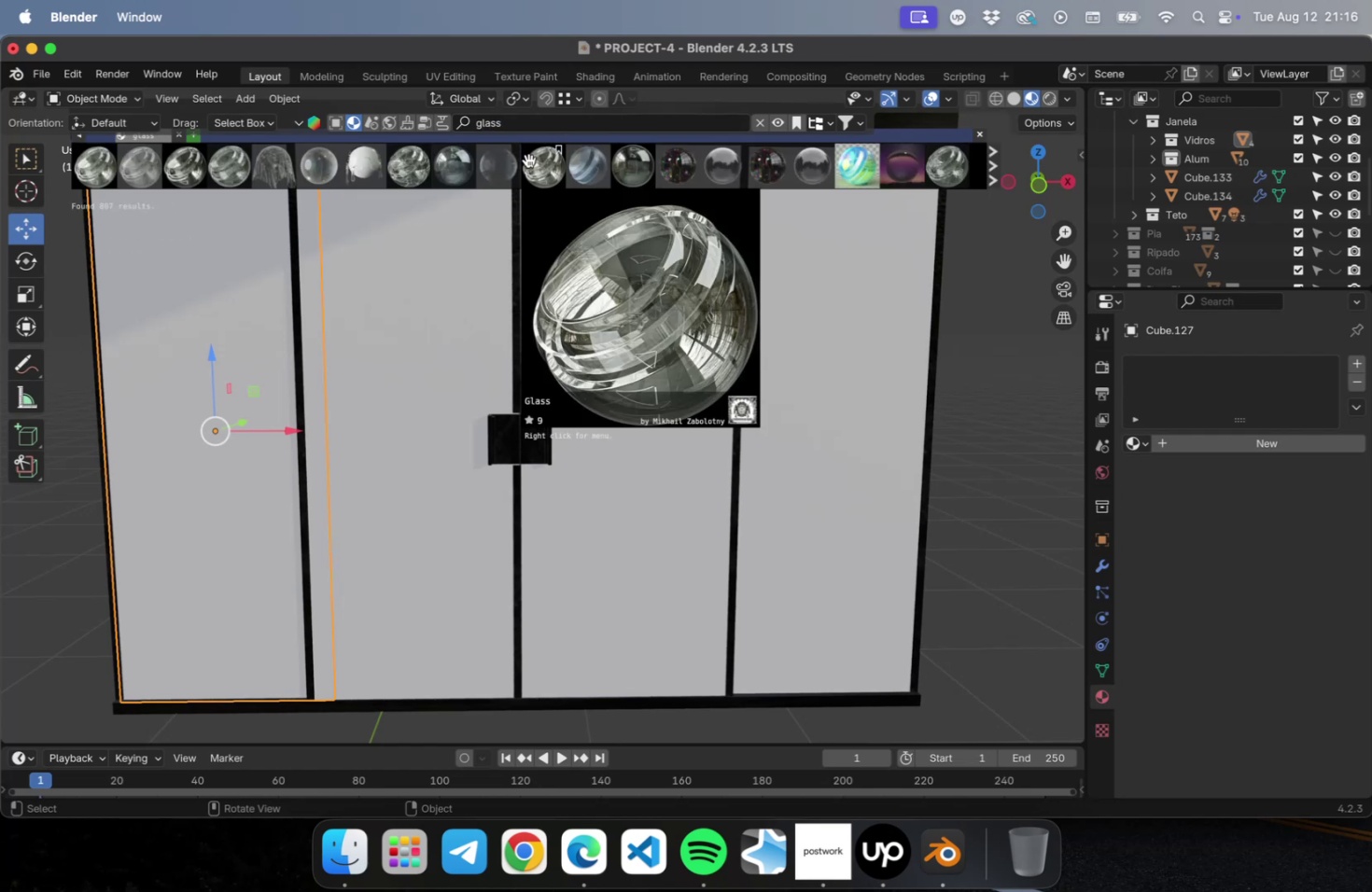 
double_click([527, 163])
 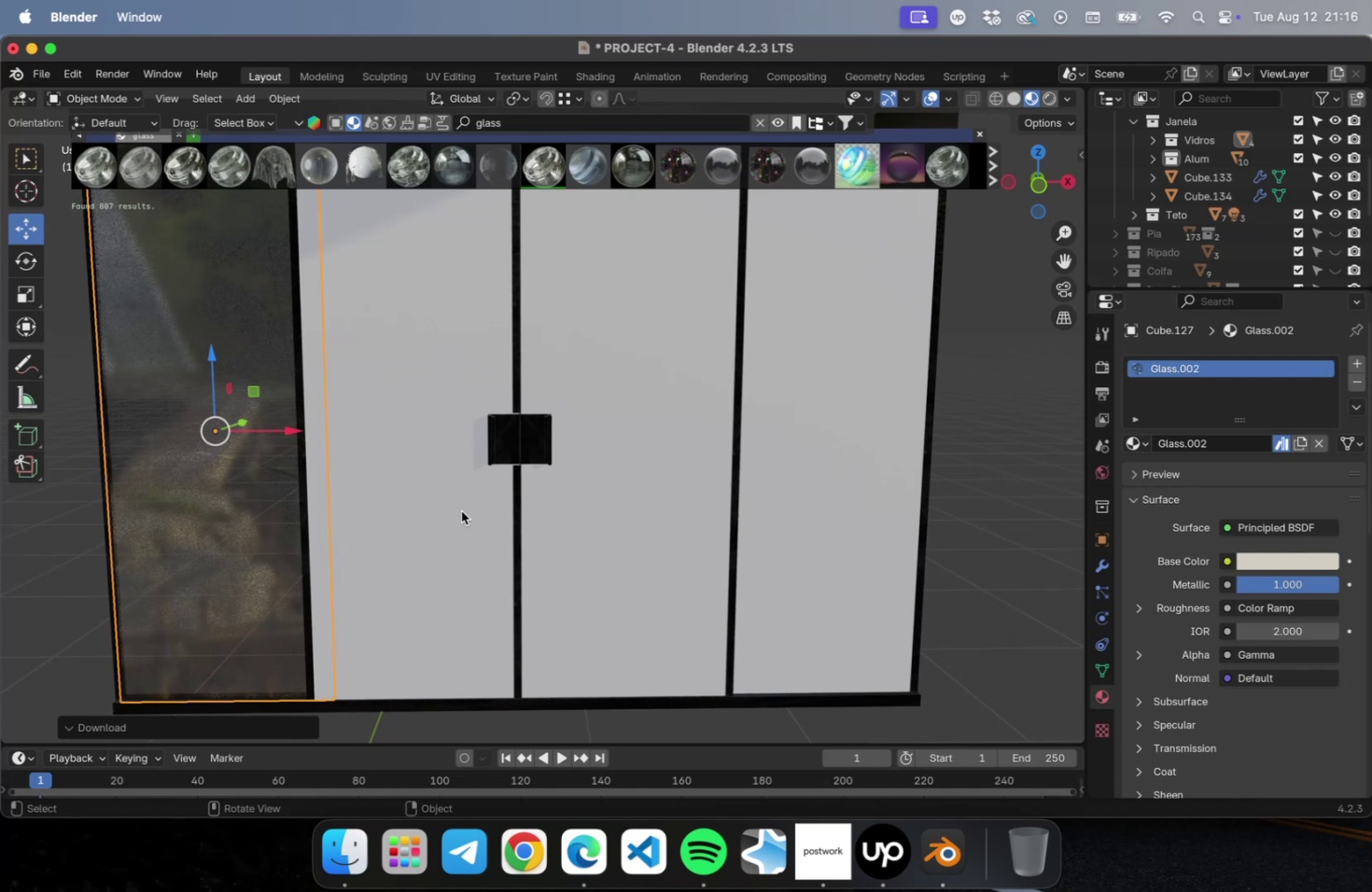 
key(Meta+L)
 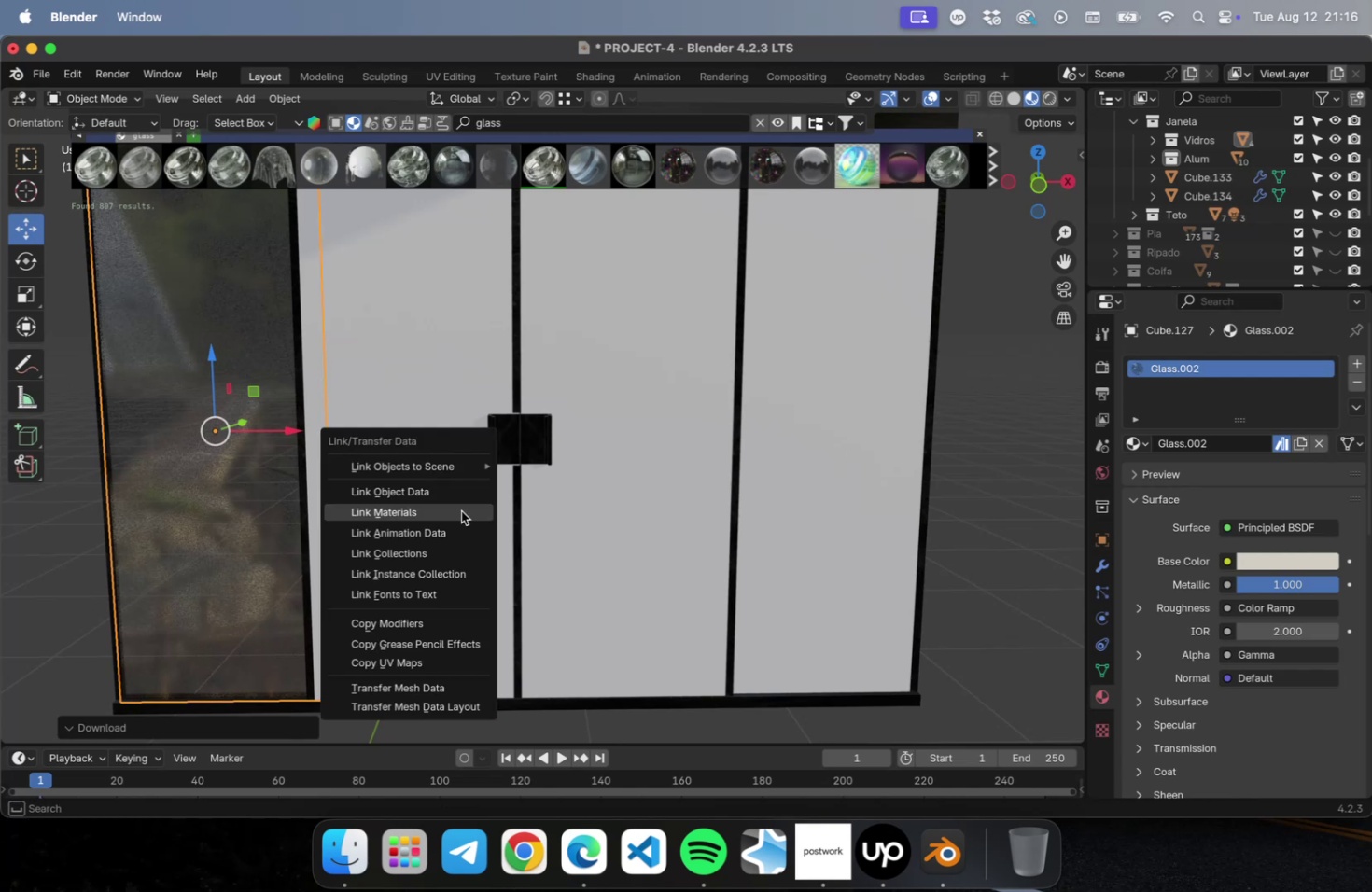 
left_click([461, 510])
 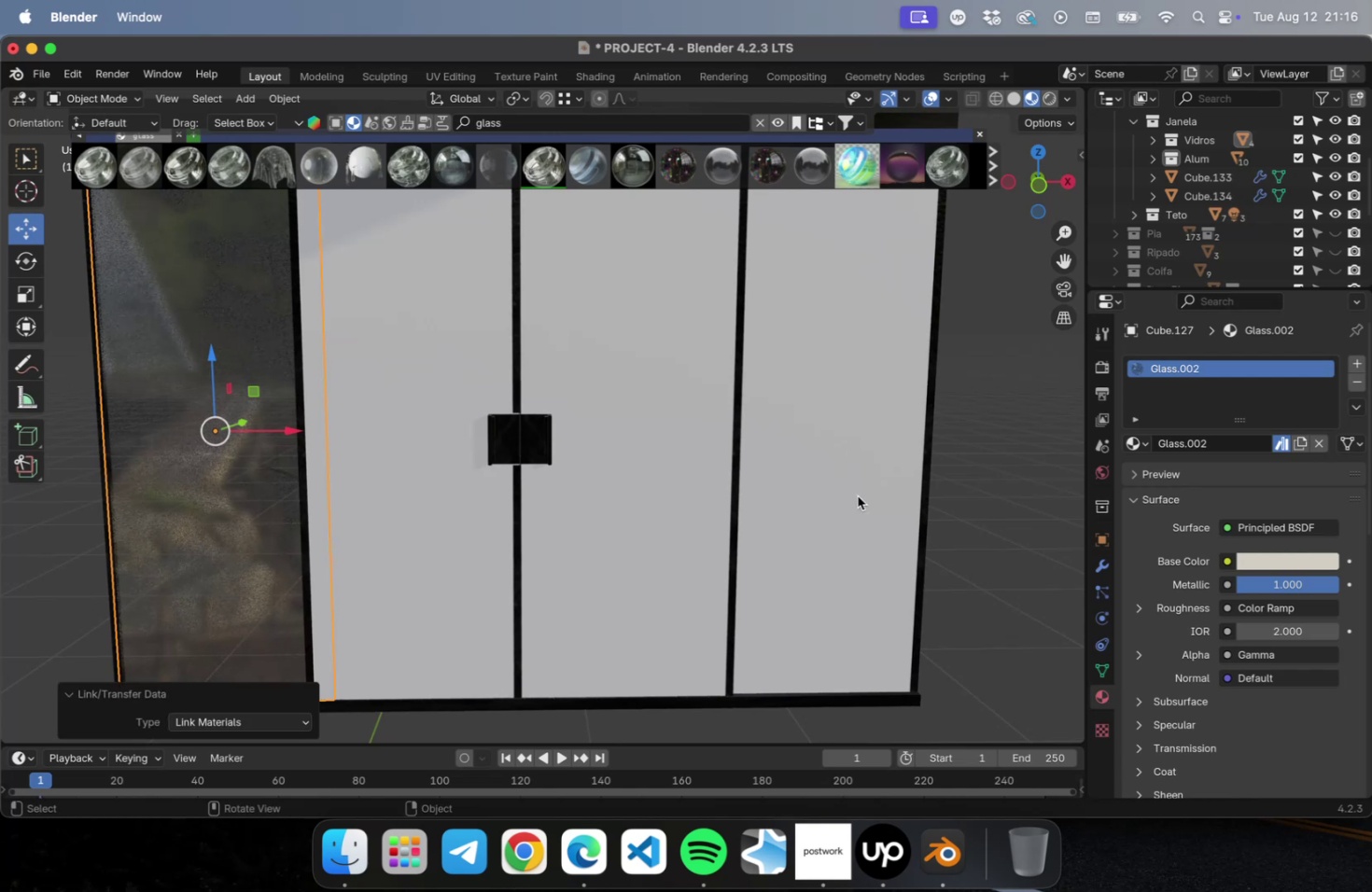 
left_click([820, 492])
 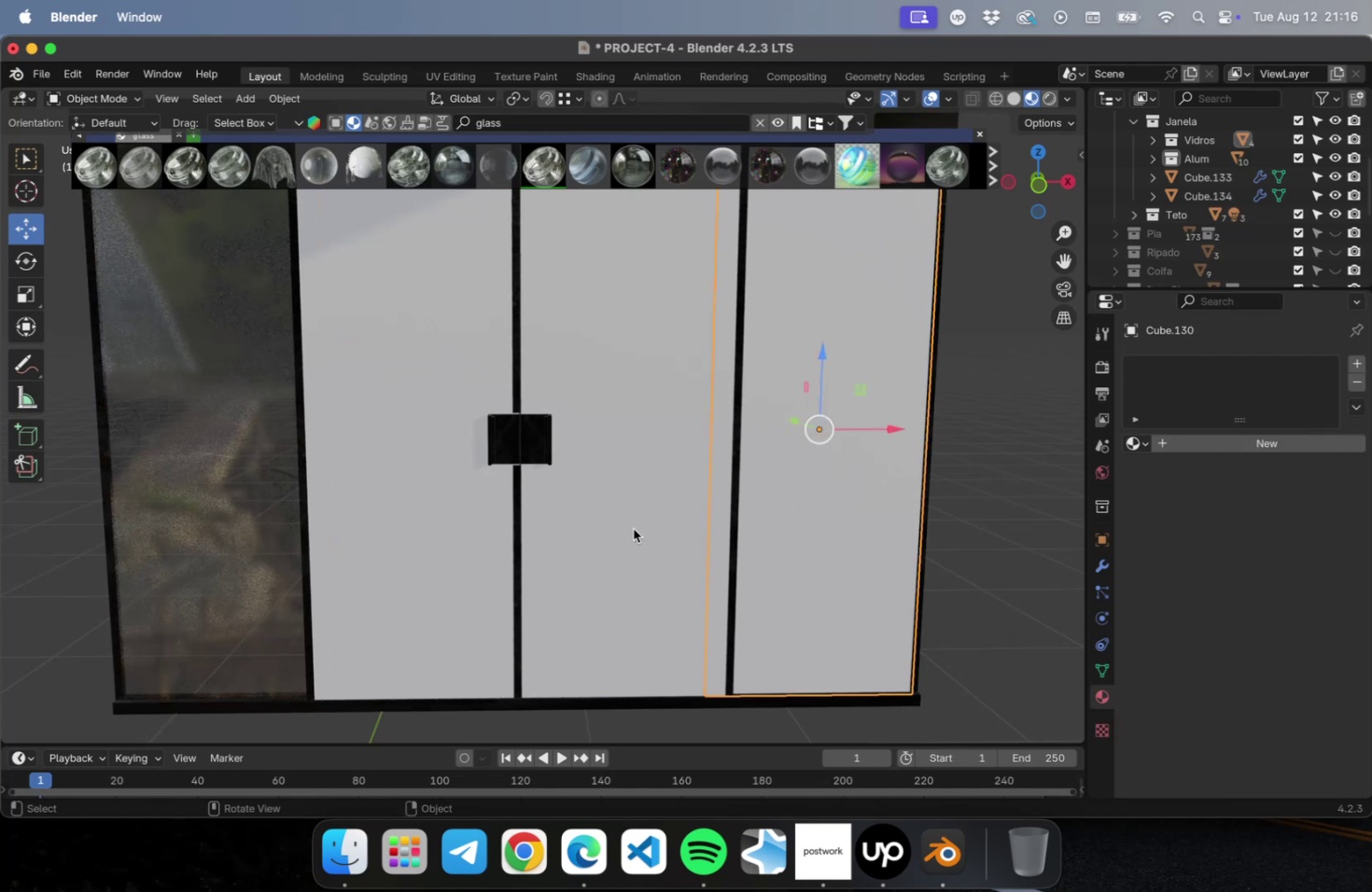 
hold_key(key=ShiftLeft, duration=1.38)
left_click([602, 524])
 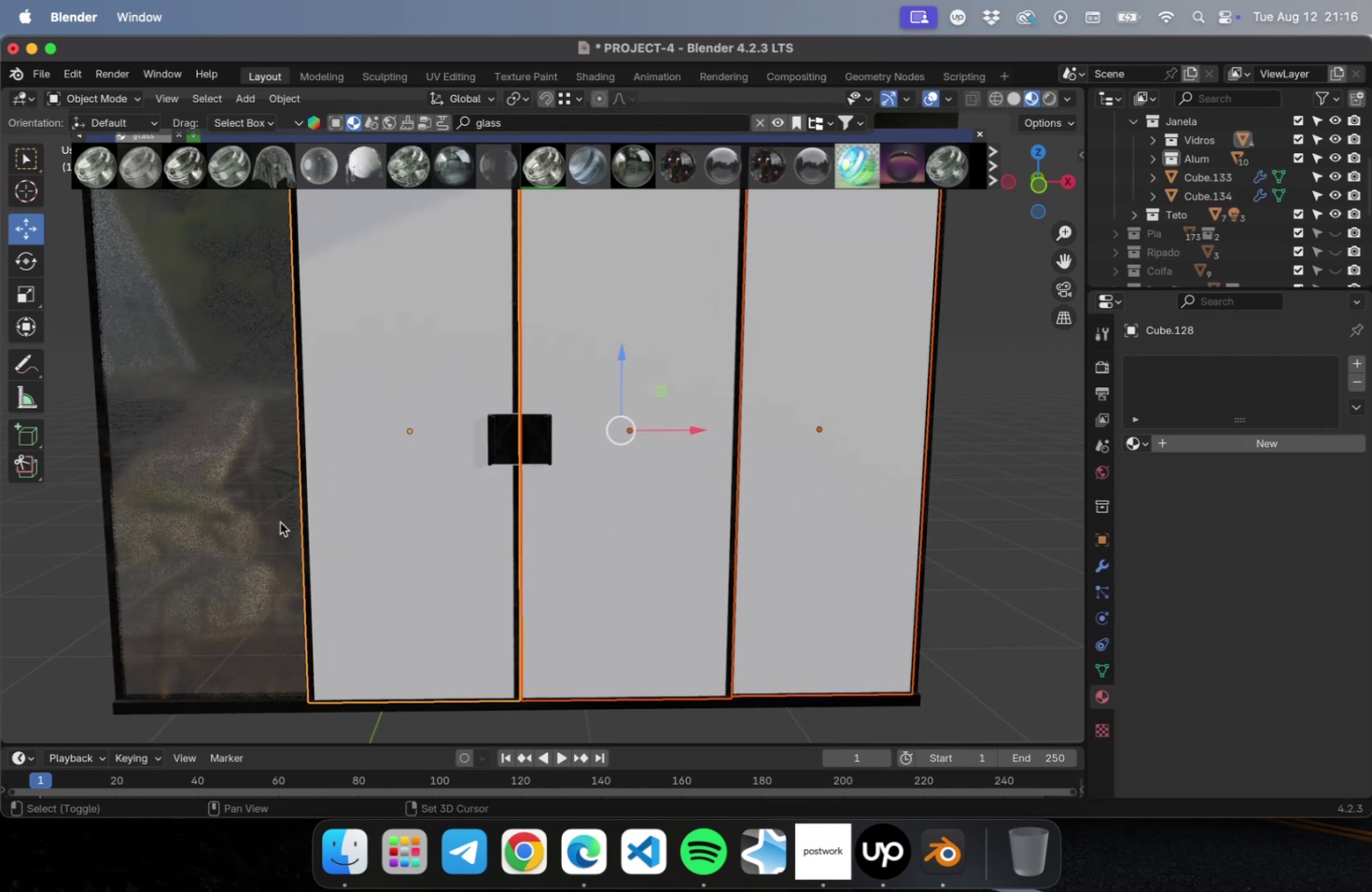 
triple_click([223, 518])
 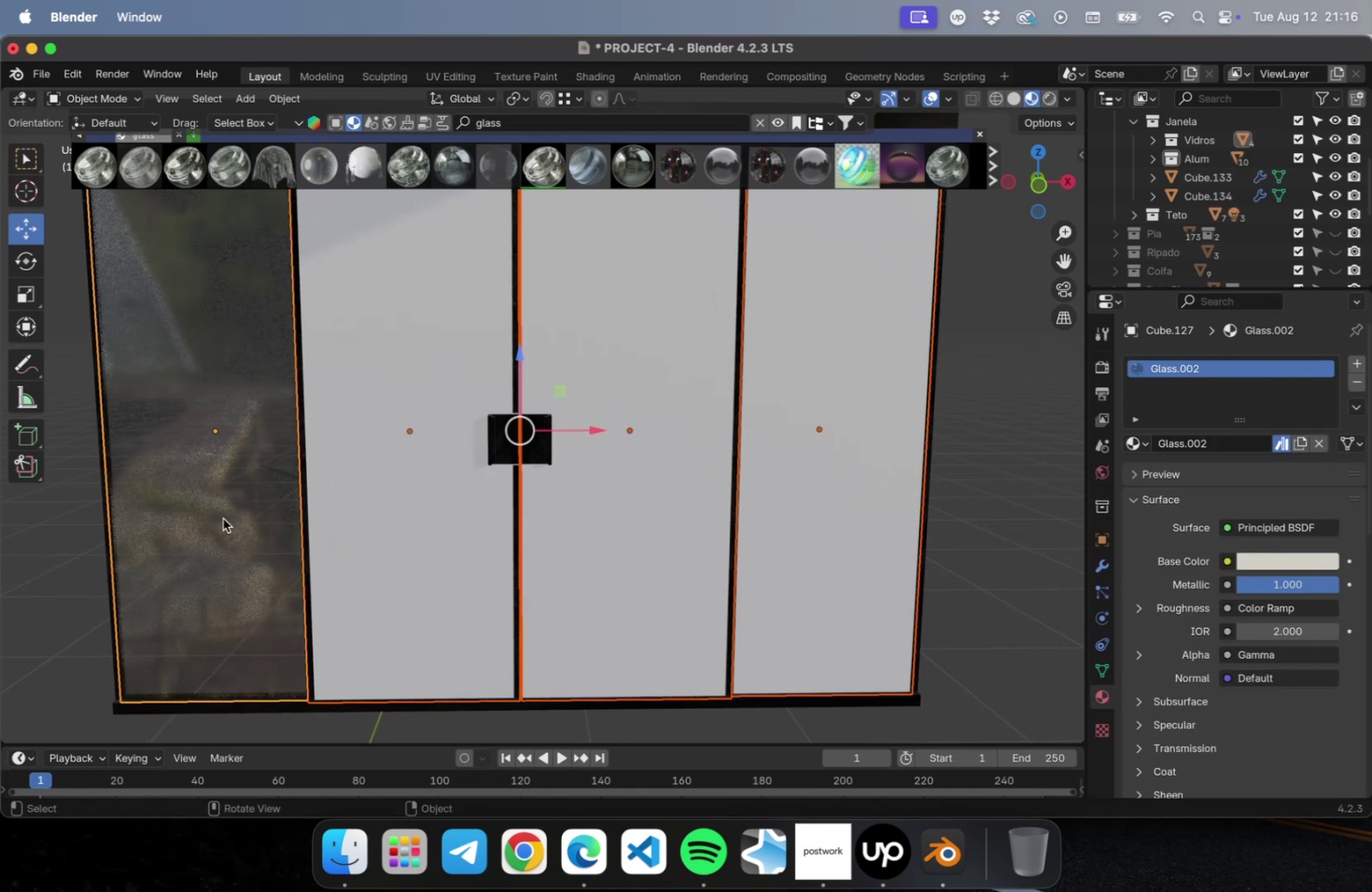 
key(Meta+L)
 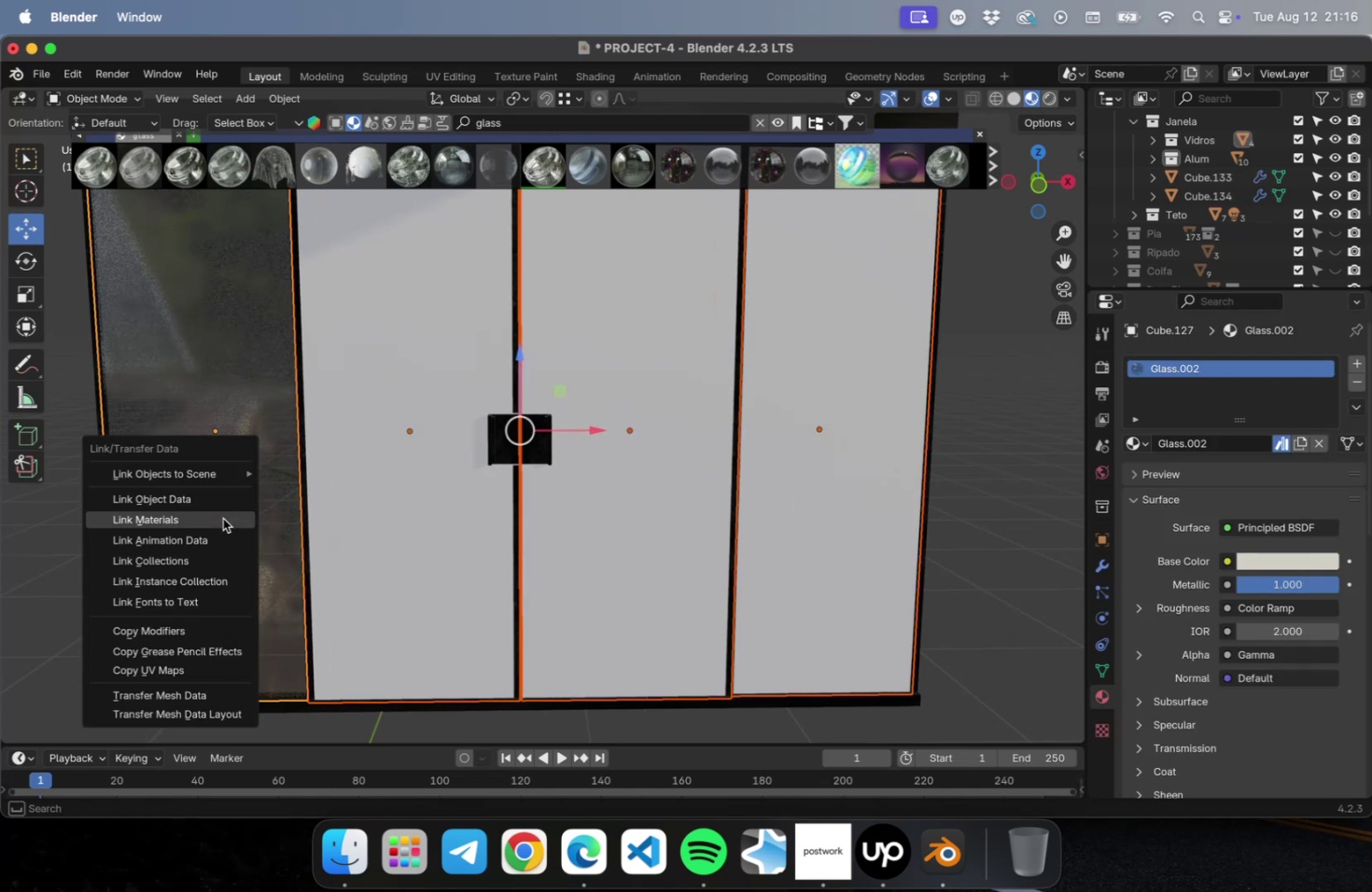 
key(Enter)
 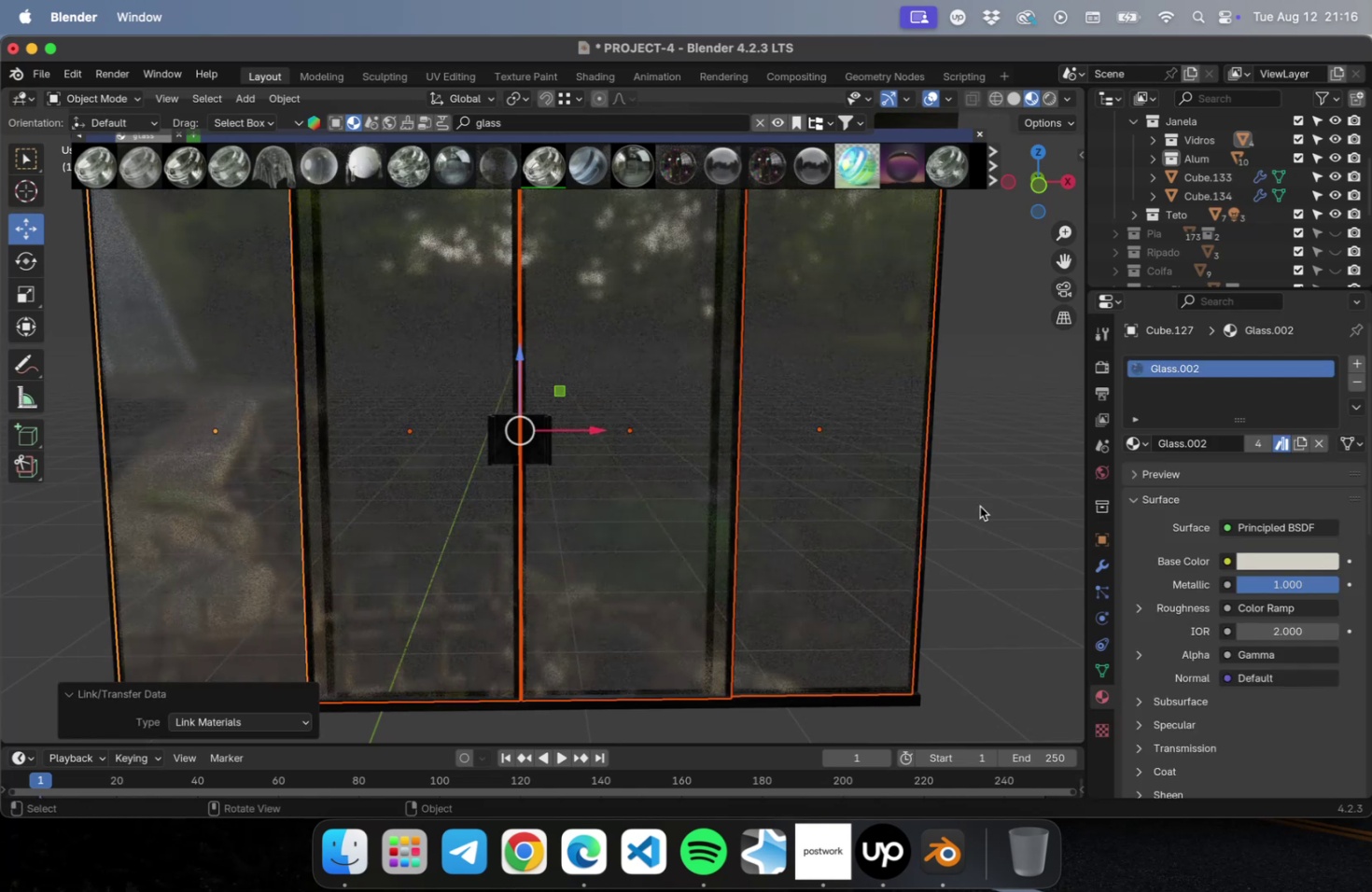 
scroll: coordinate [813, 517], scroll_direction: down, amount: 2.0
 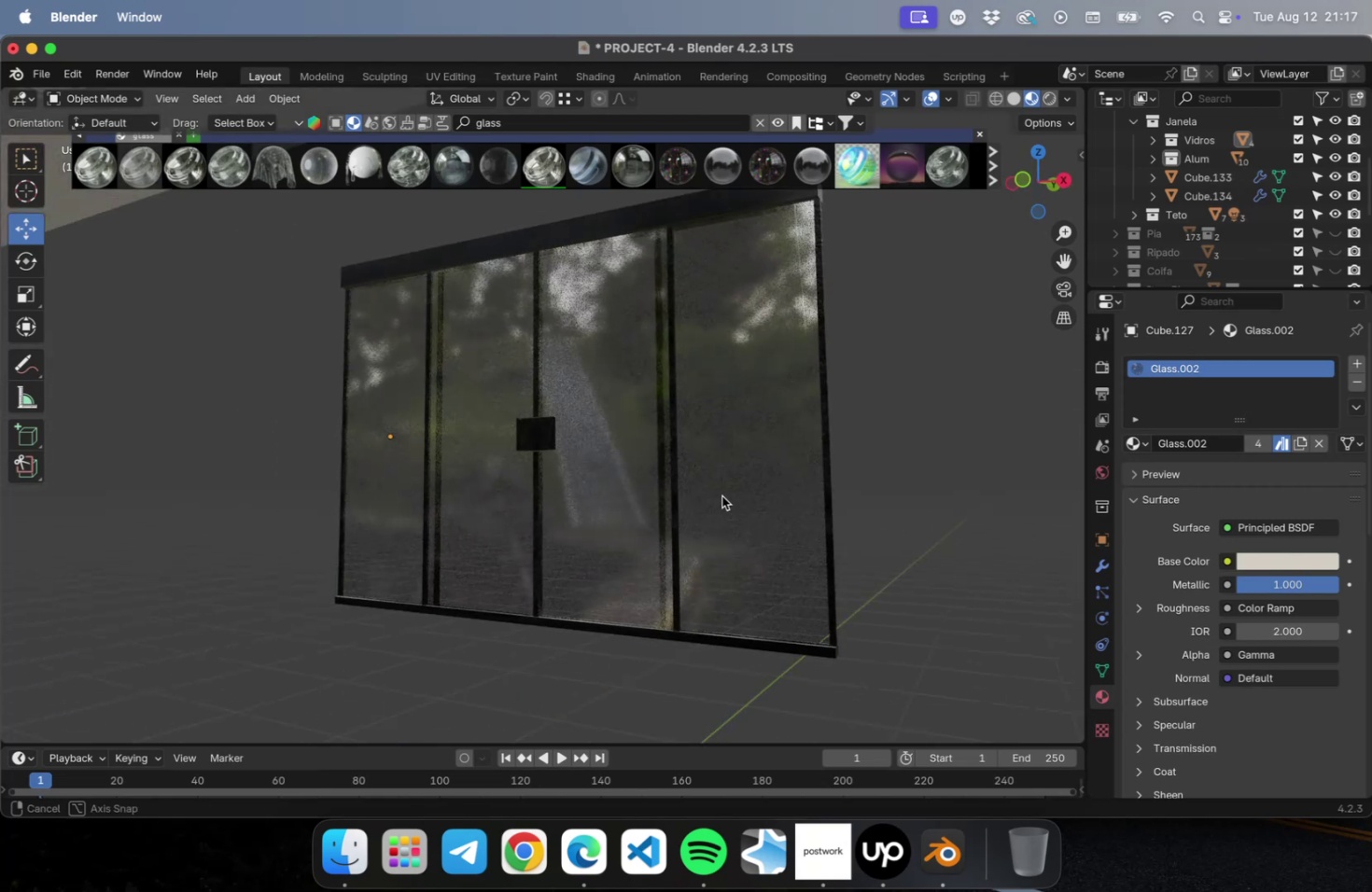 
left_click([923, 496])
 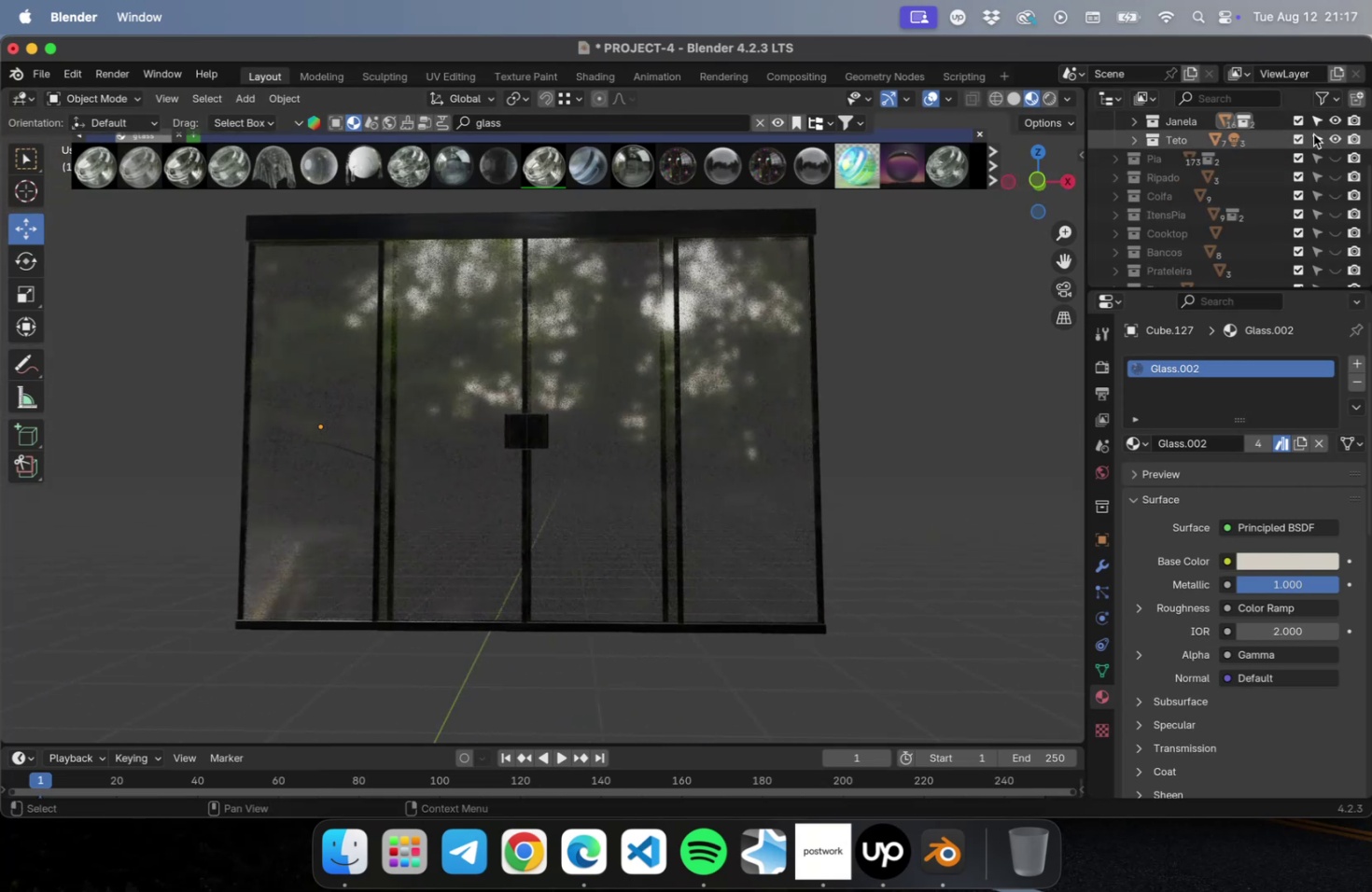 
wait(5.86)
 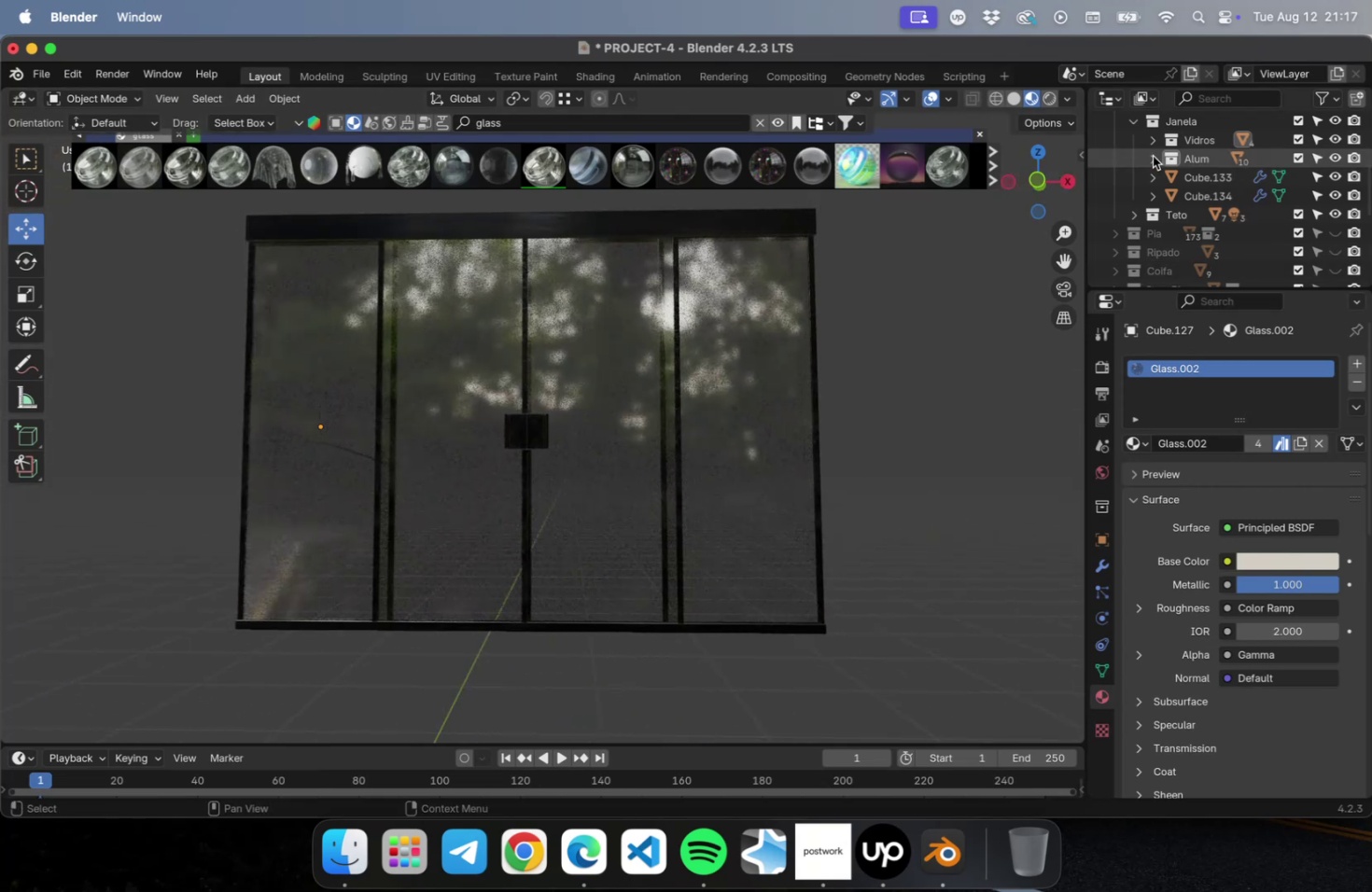 
left_click([1330, 120])
 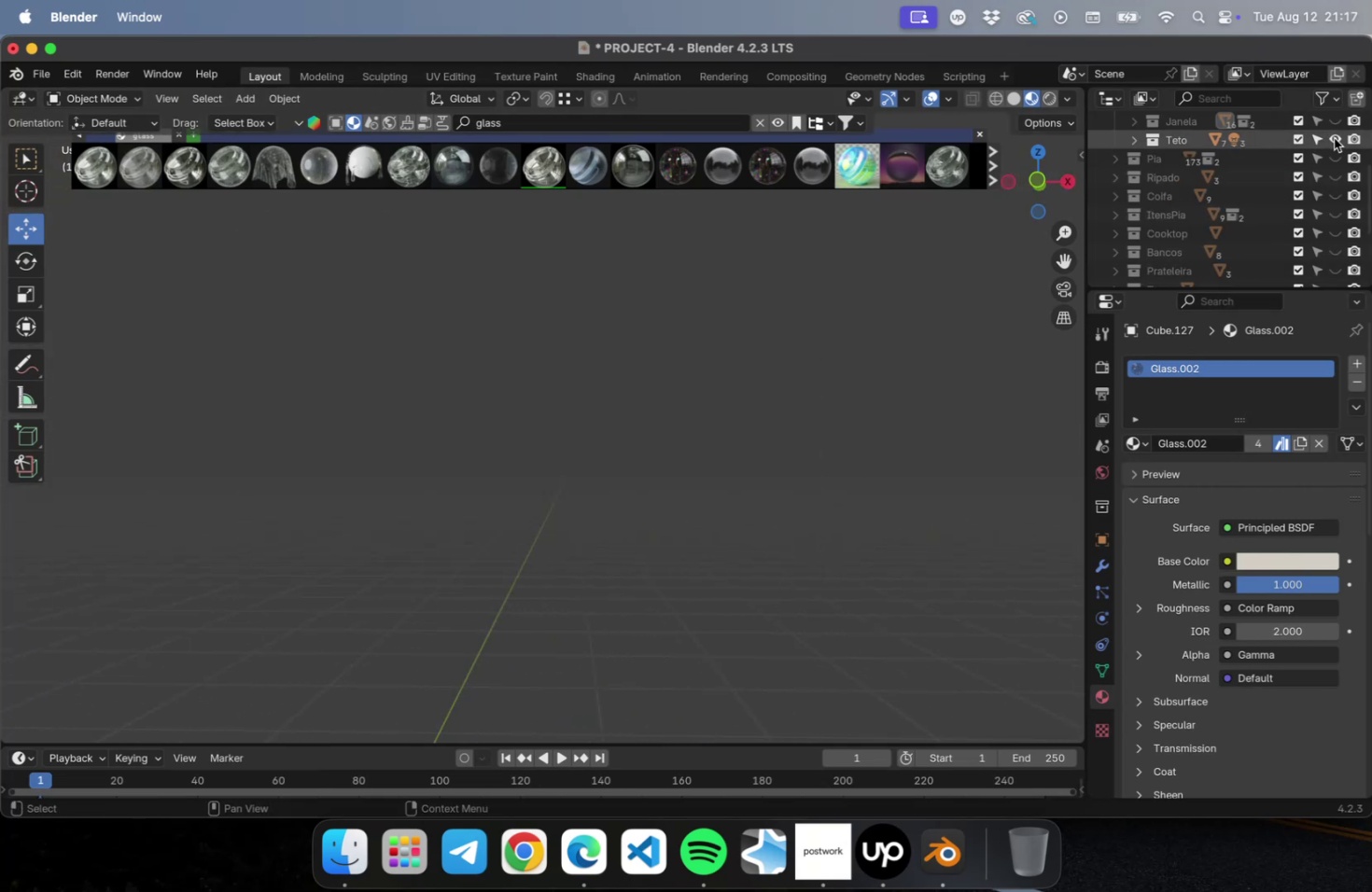 
left_click([1334, 139])
 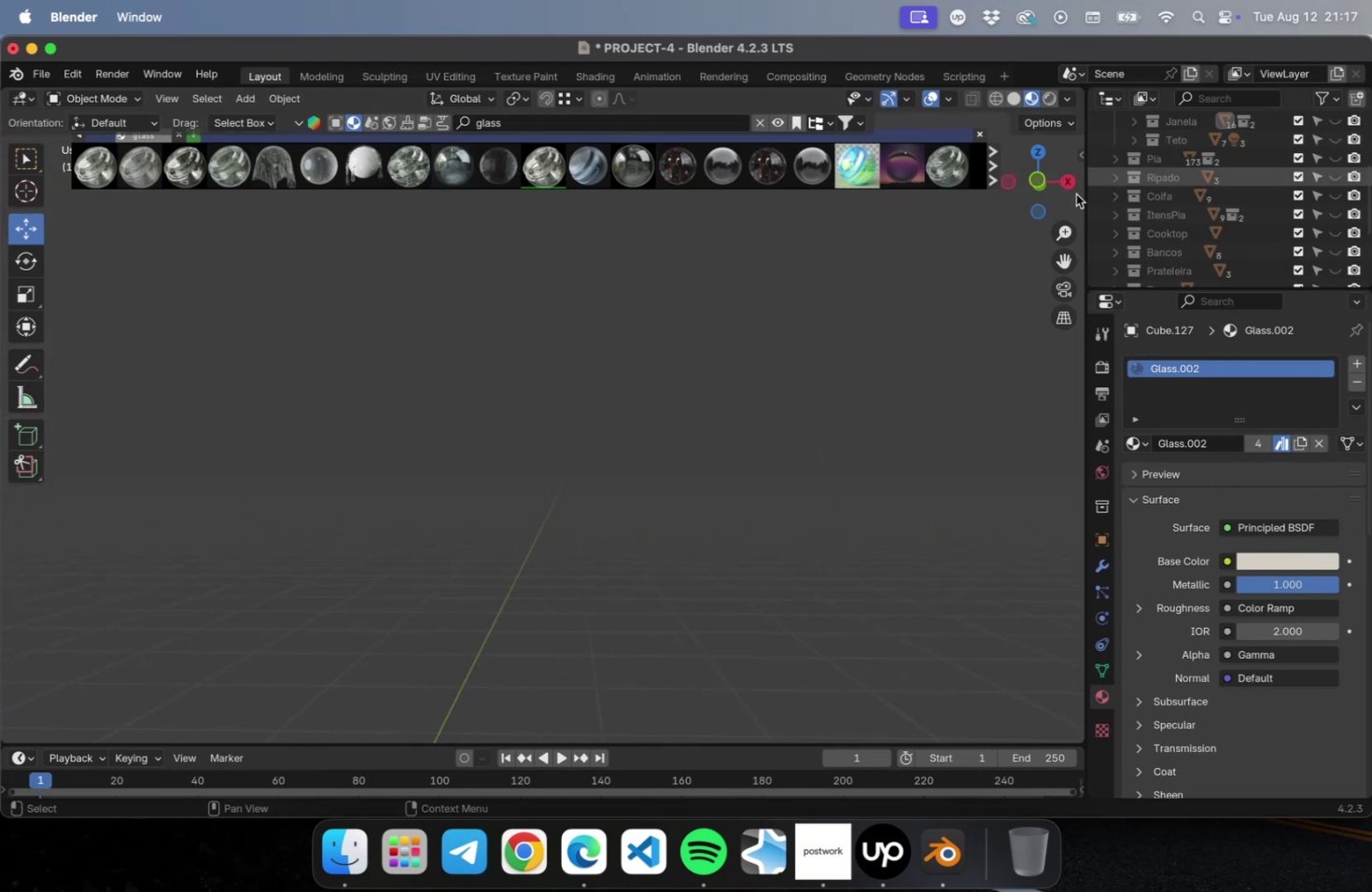 
scroll: coordinate [679, 402], scroll_direction: down, amount: 14.0
 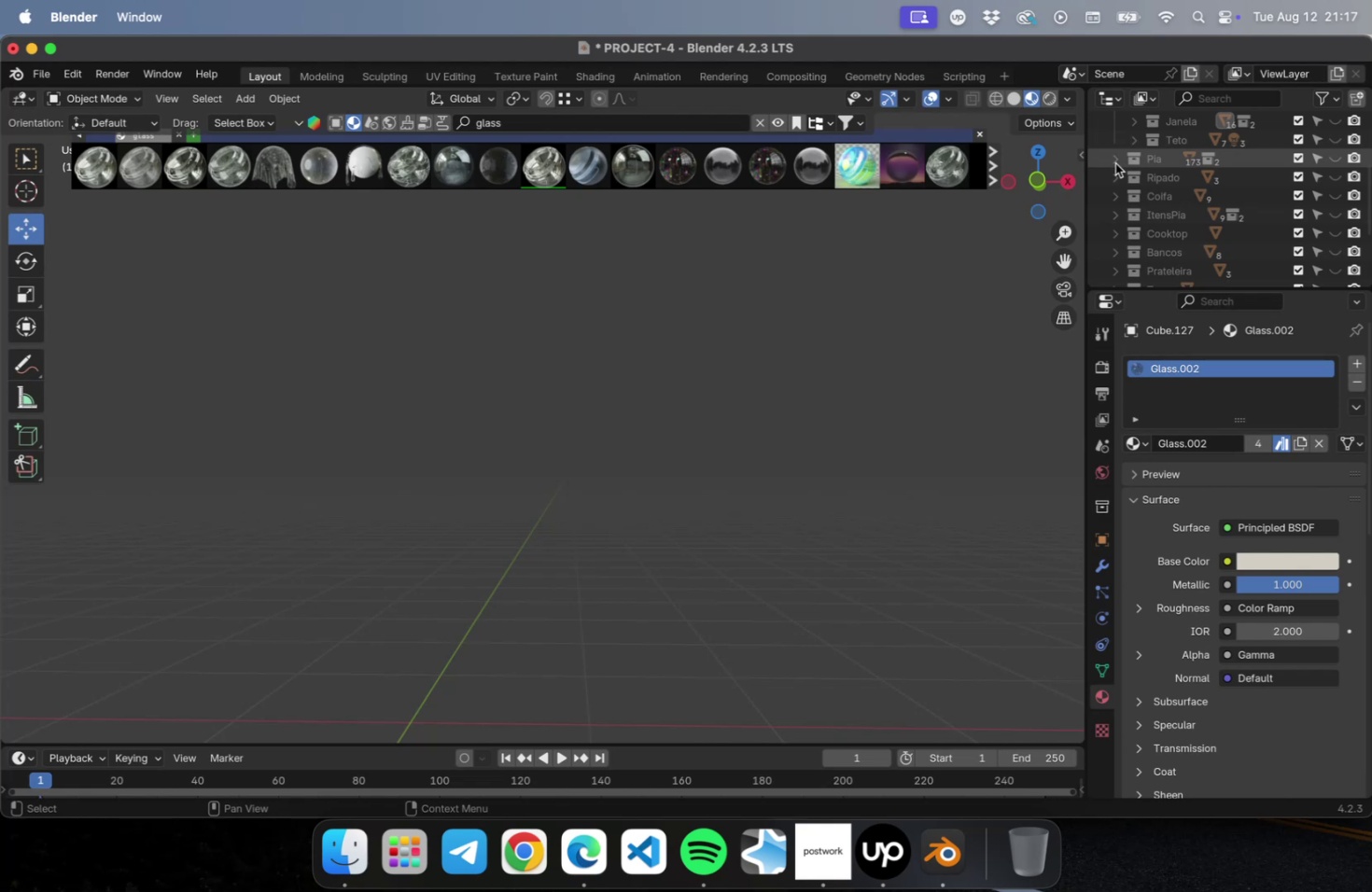 
left_click([1113, 160])
 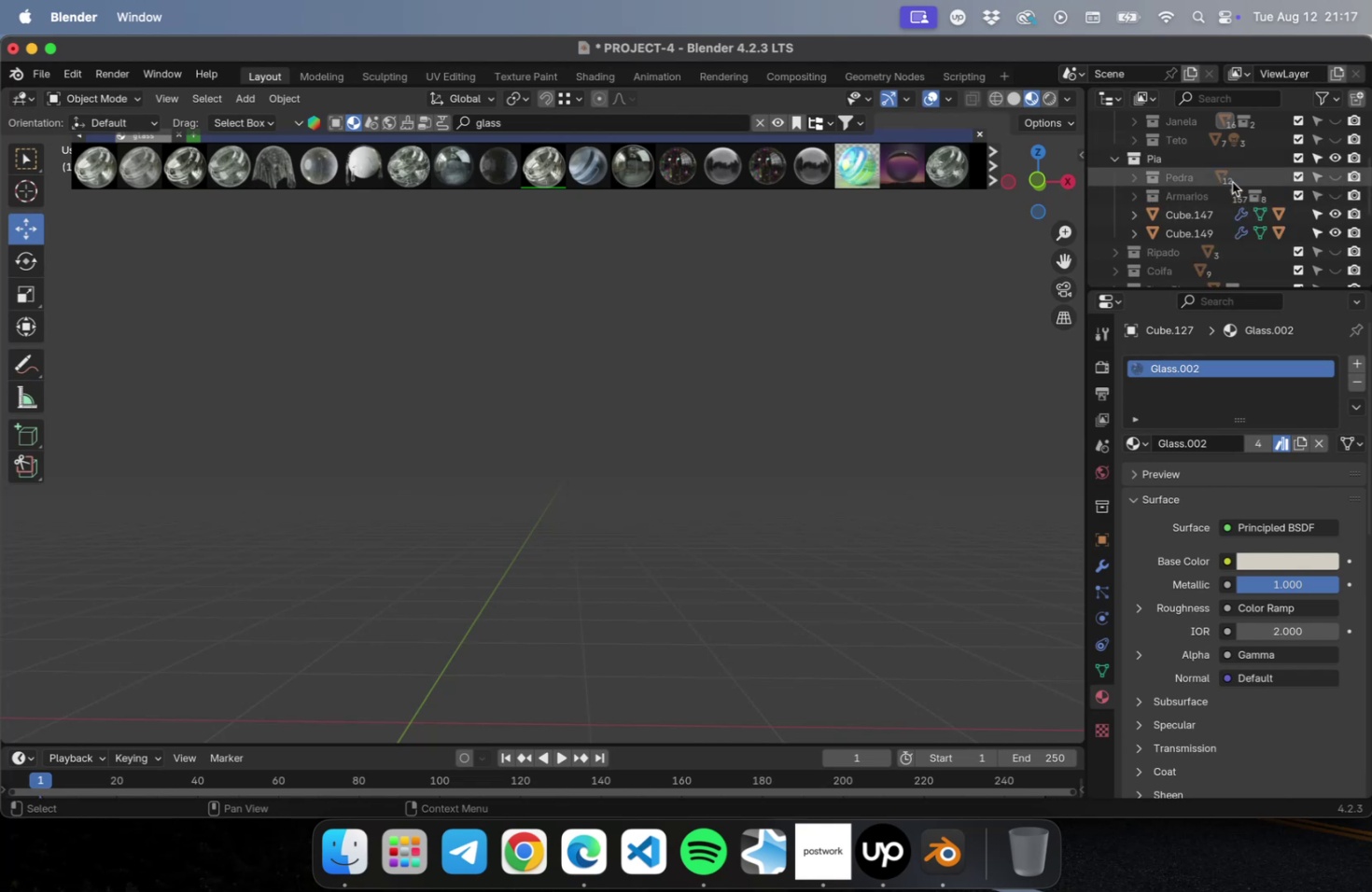 
left_click([1335, 178])
 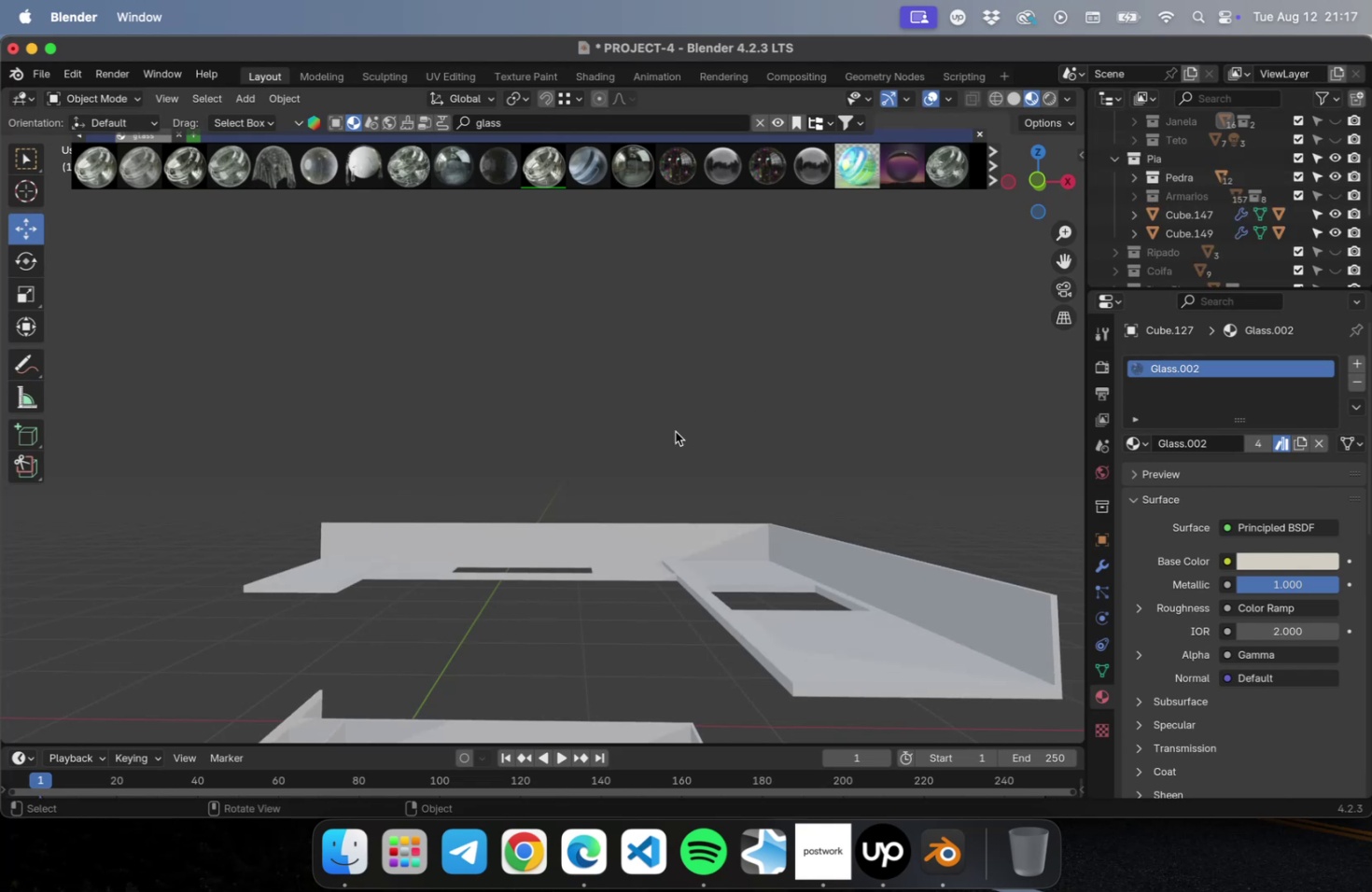 
scroll: coordinate [594, 445], scroll_direction: down, amount: 2.0
 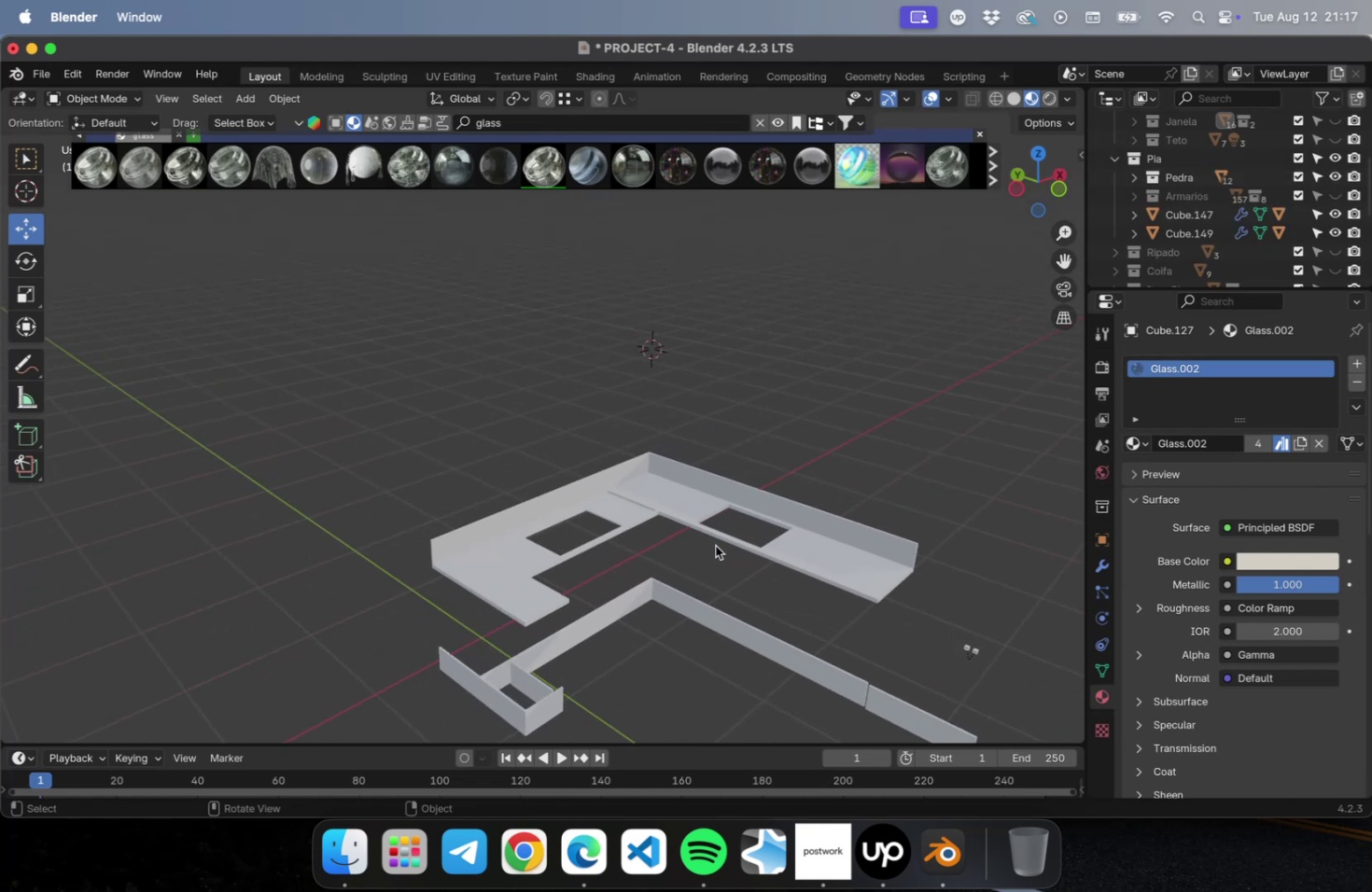 
hold_key(key=ShiftLeft, duration=0.57)
 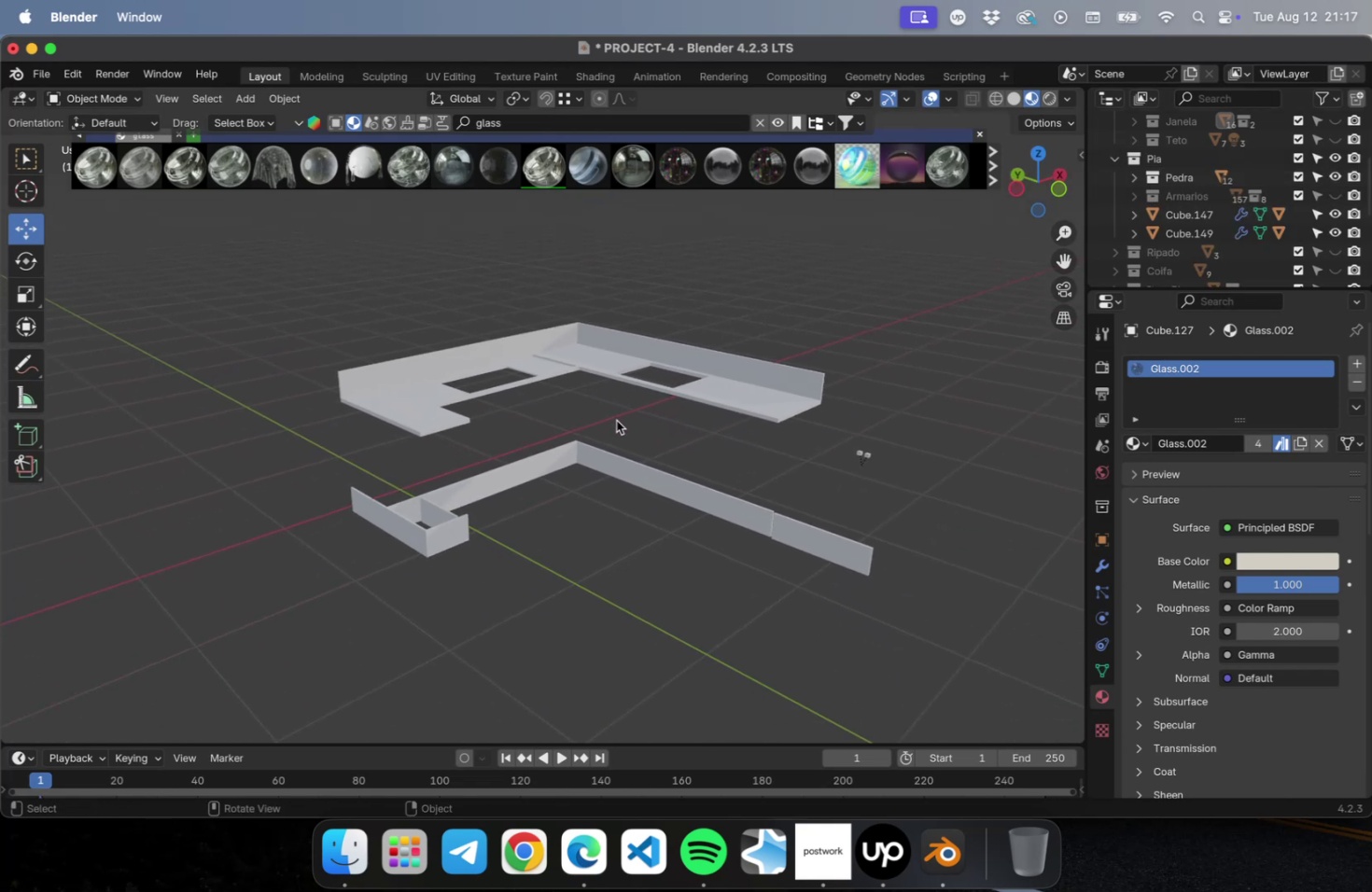 
scroll: coordinate [608, 411], scroll_direction: up, amount: 2.0
 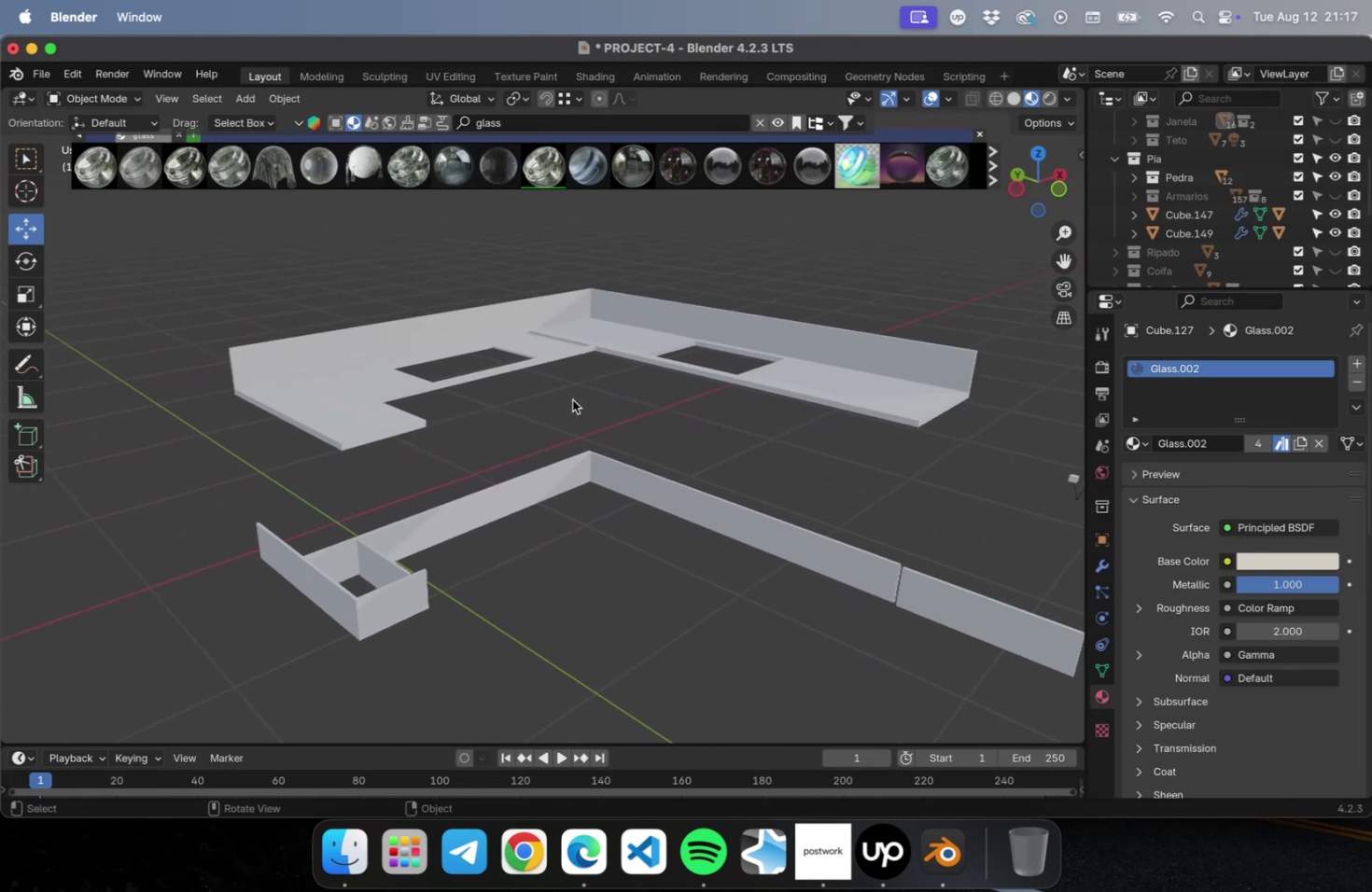 
hold_key(key=ShiftLeft, duration=0.36)
 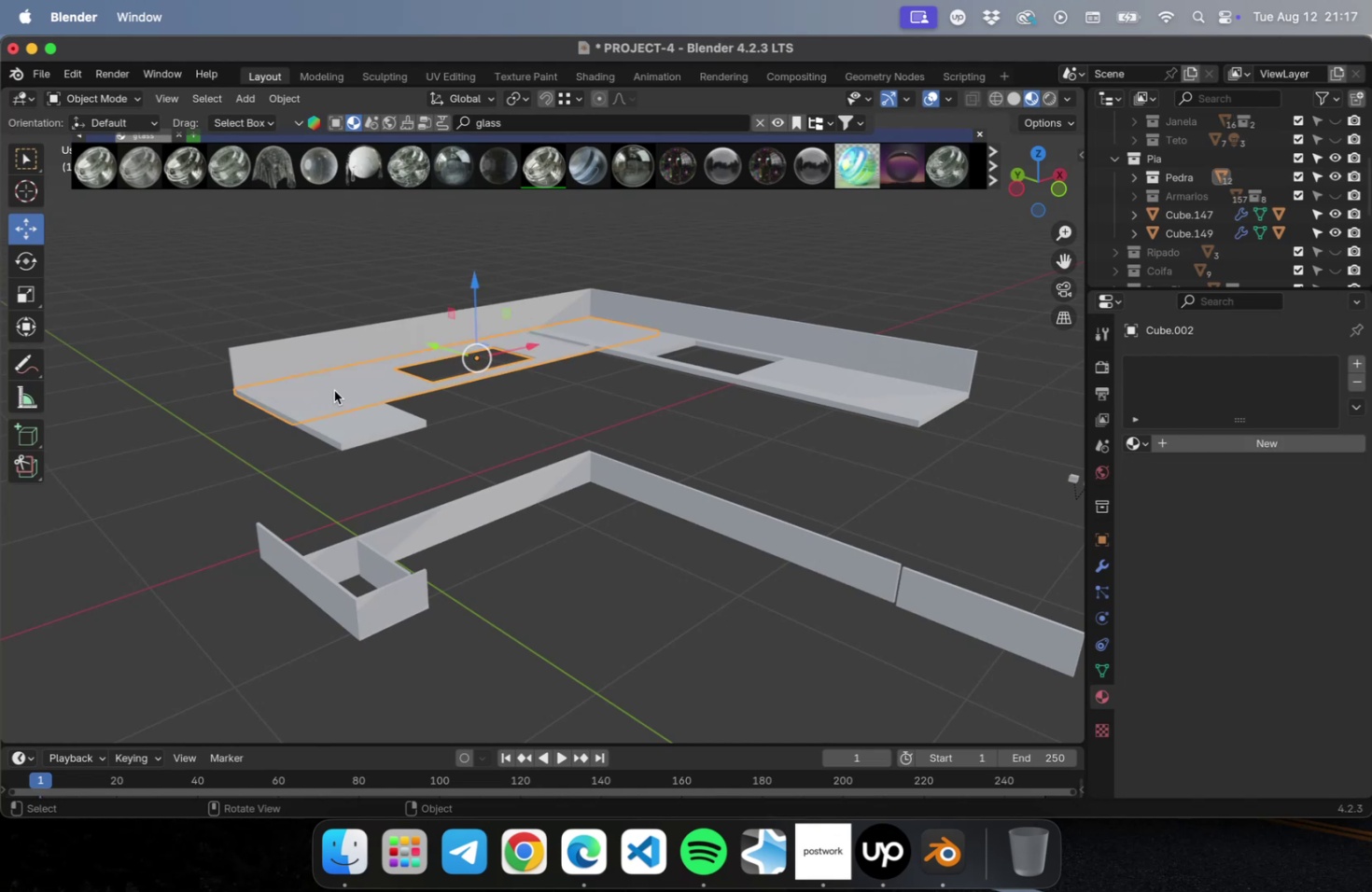 
key(Meta+CommandLeft)
 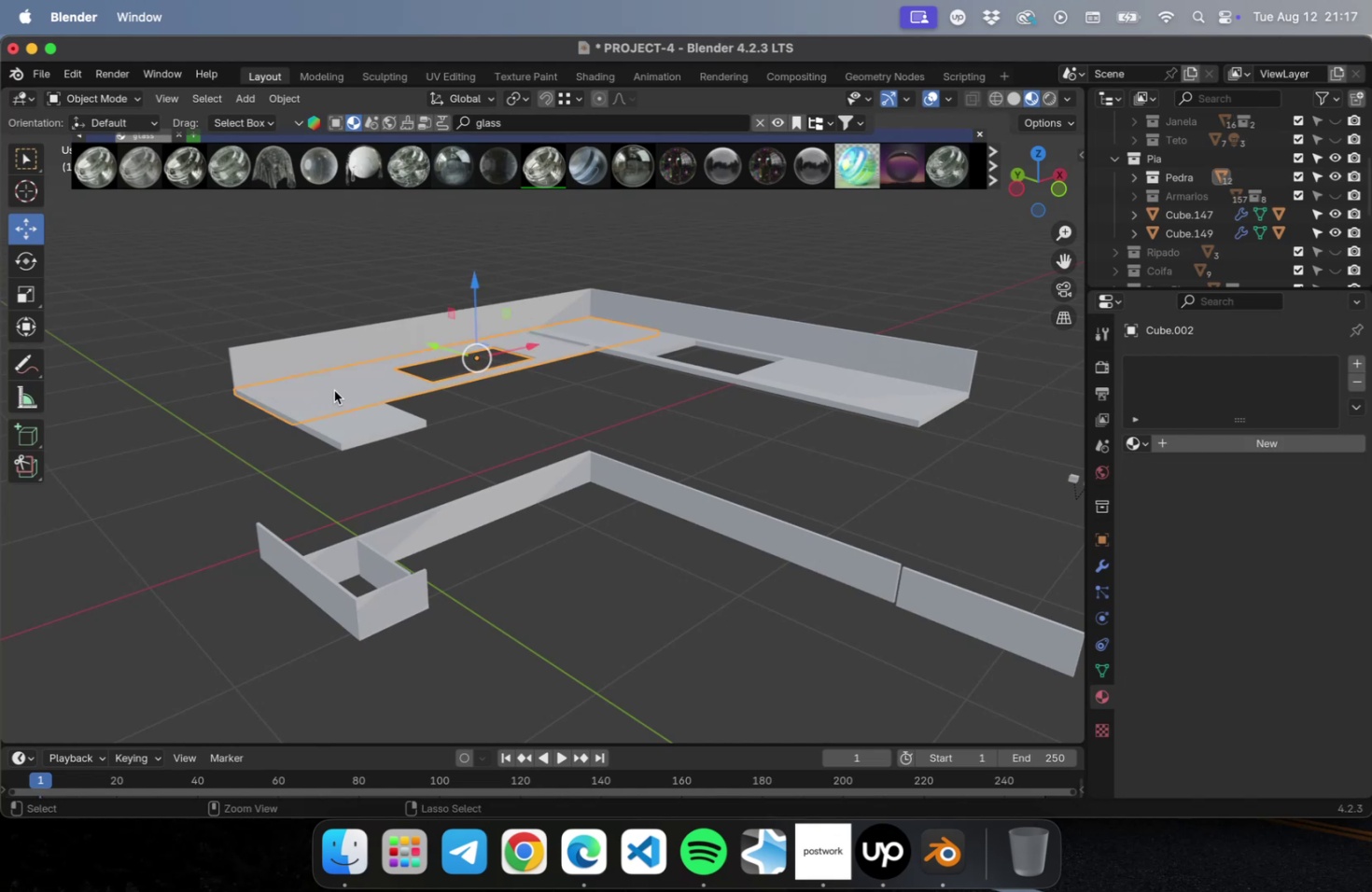 
key(Meta+Space)
 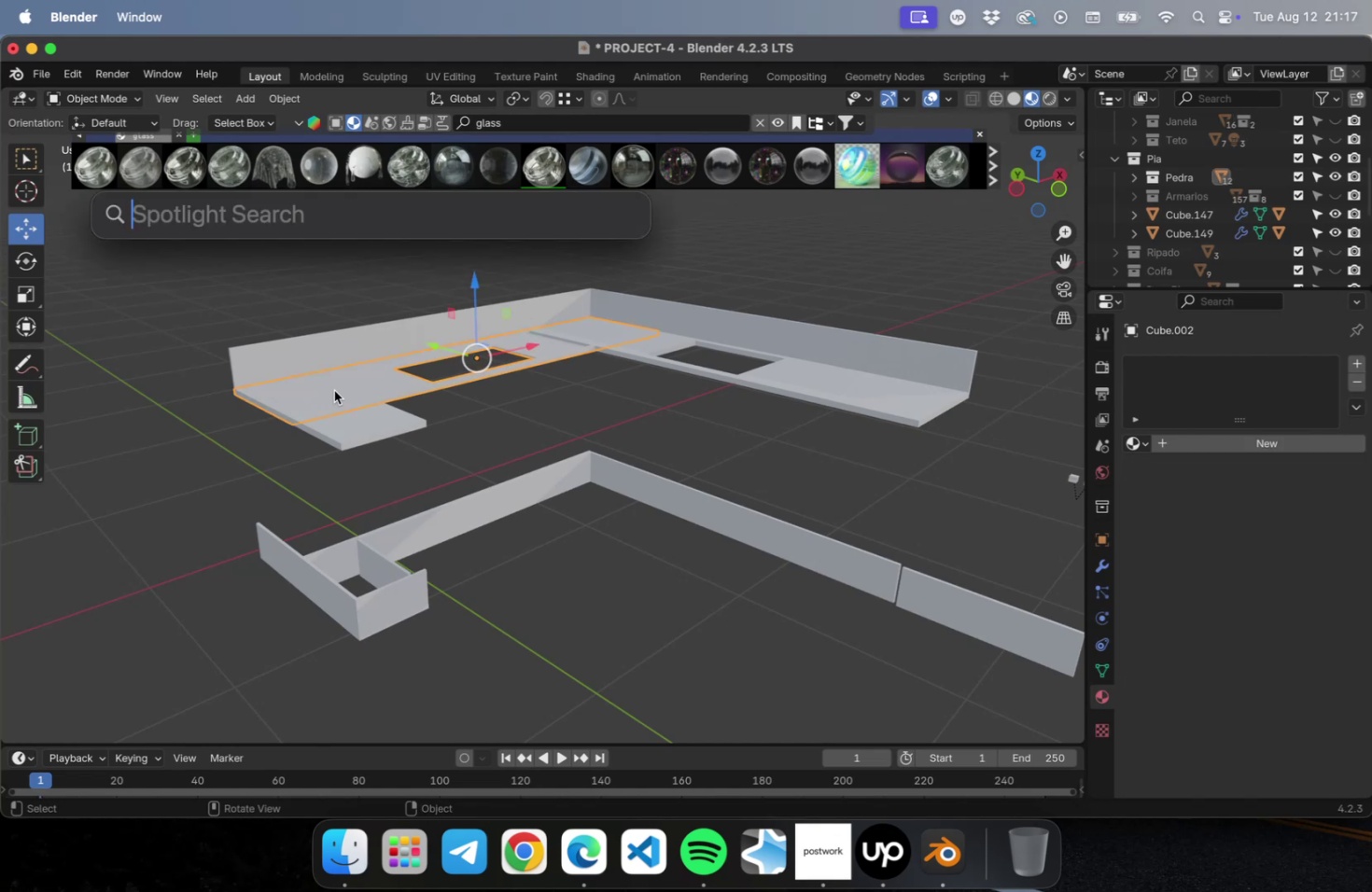 
key(Escape)
 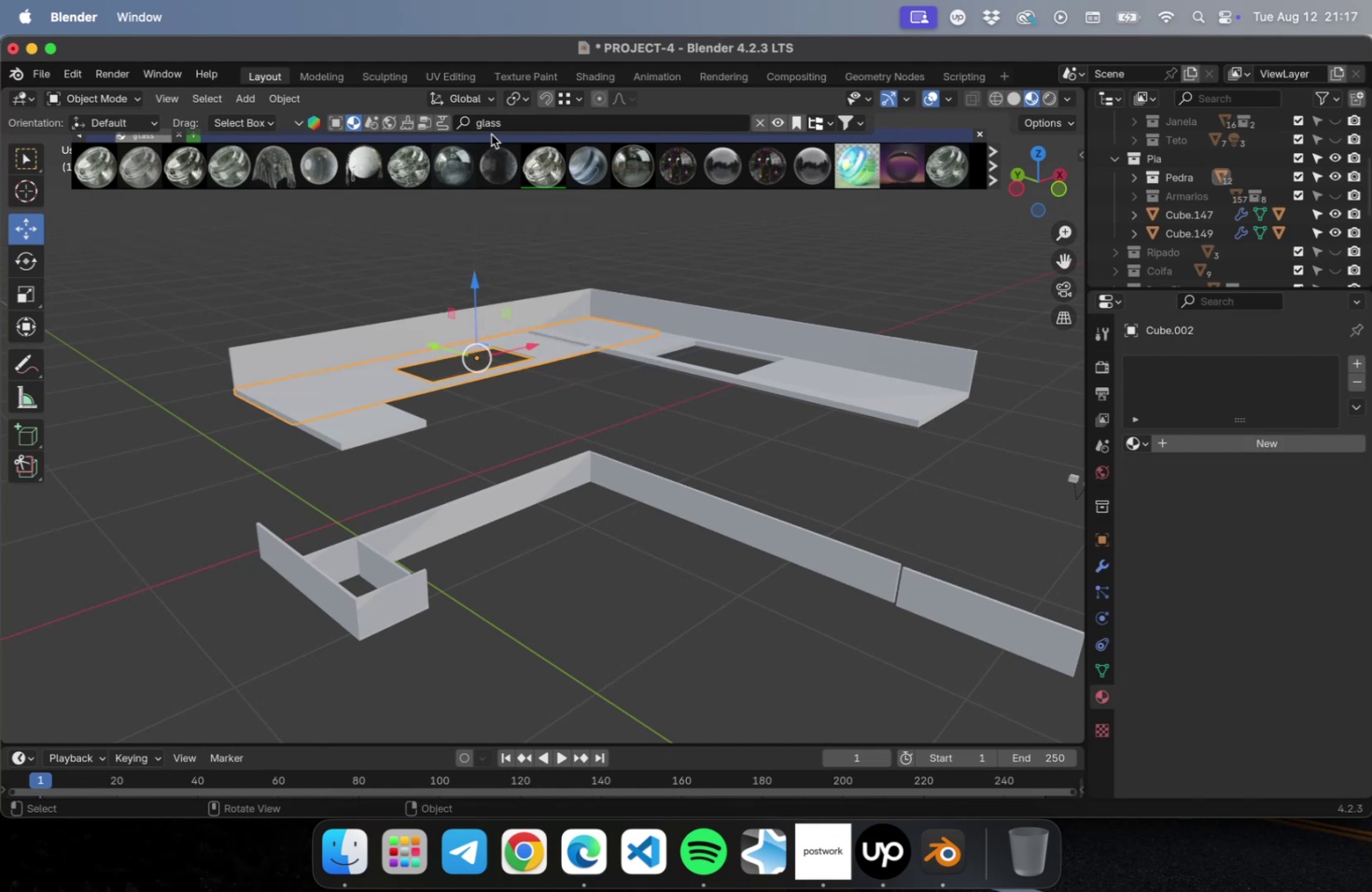 
double_click([491, 126])
 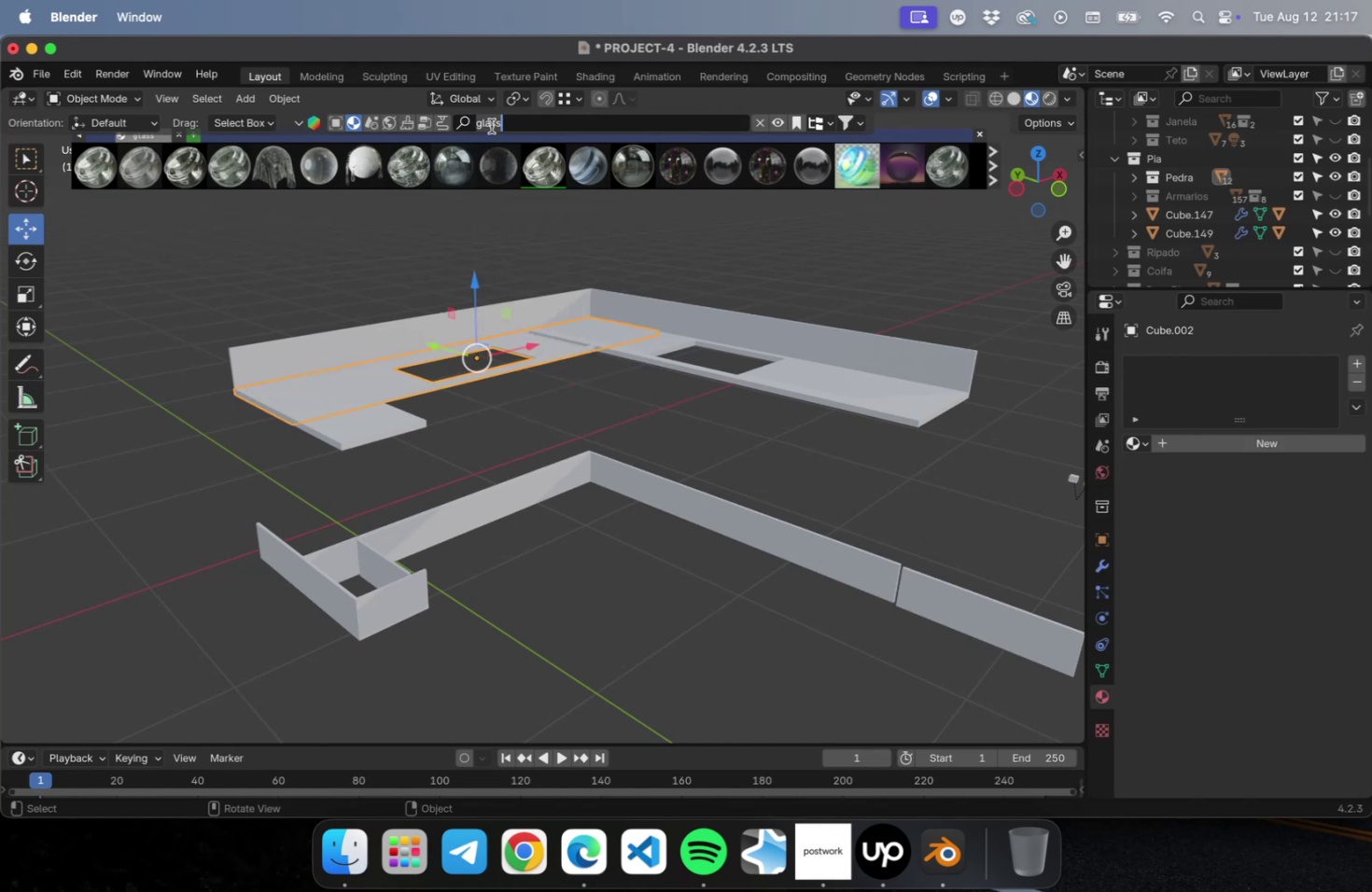 
triple_click([491, 126])
 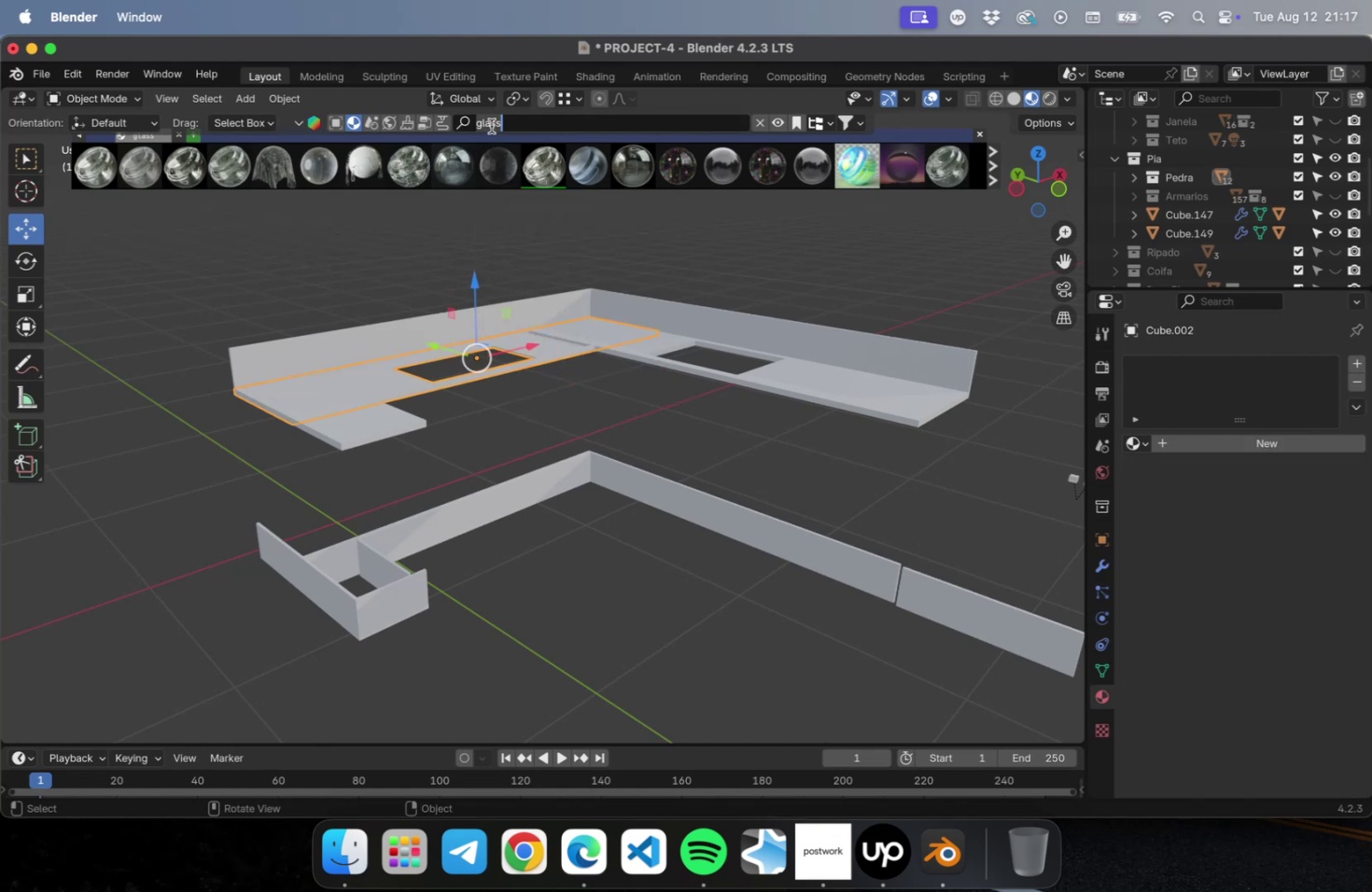 
triple_click([491, 126])
 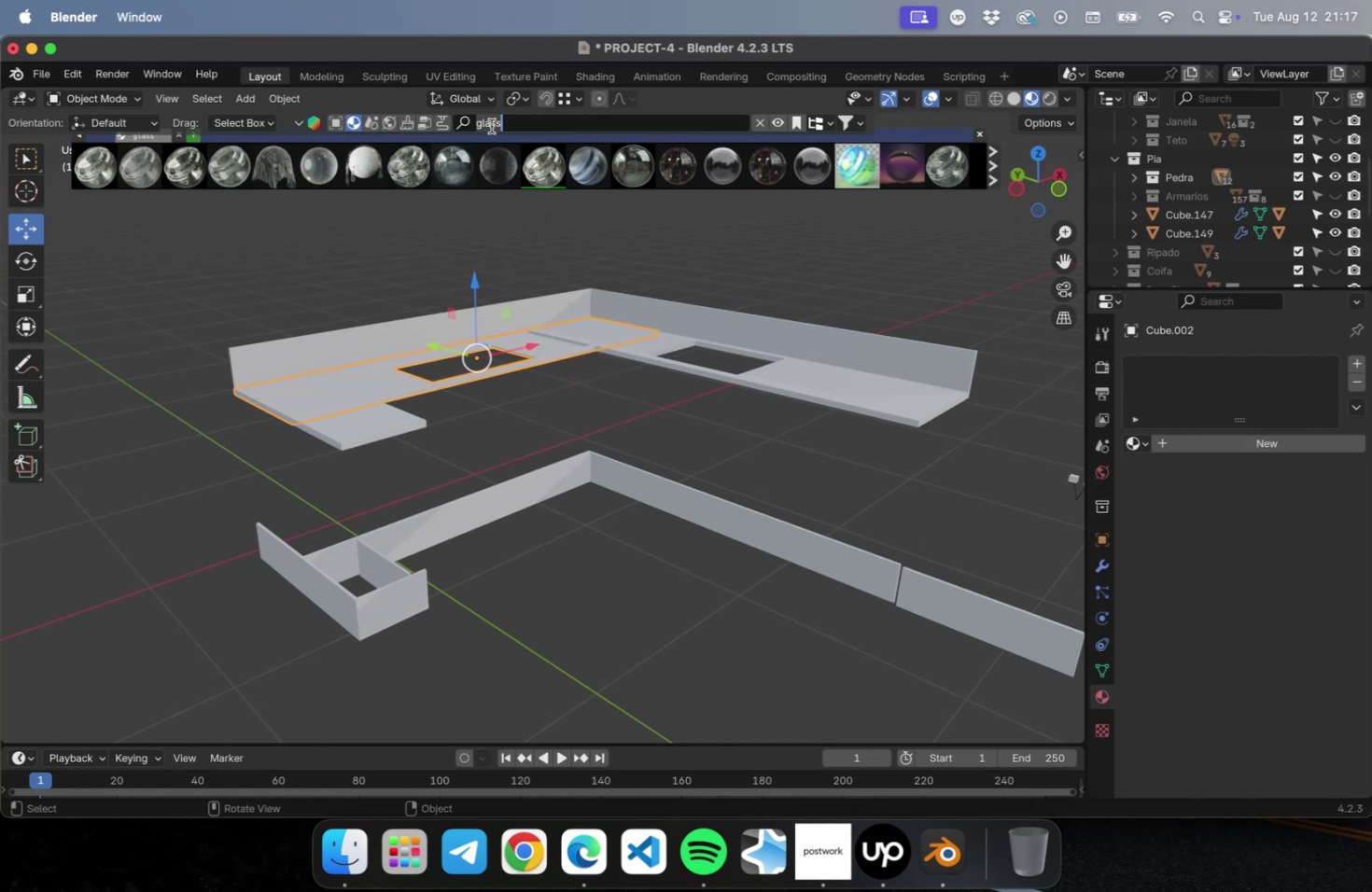 
type(marble)
 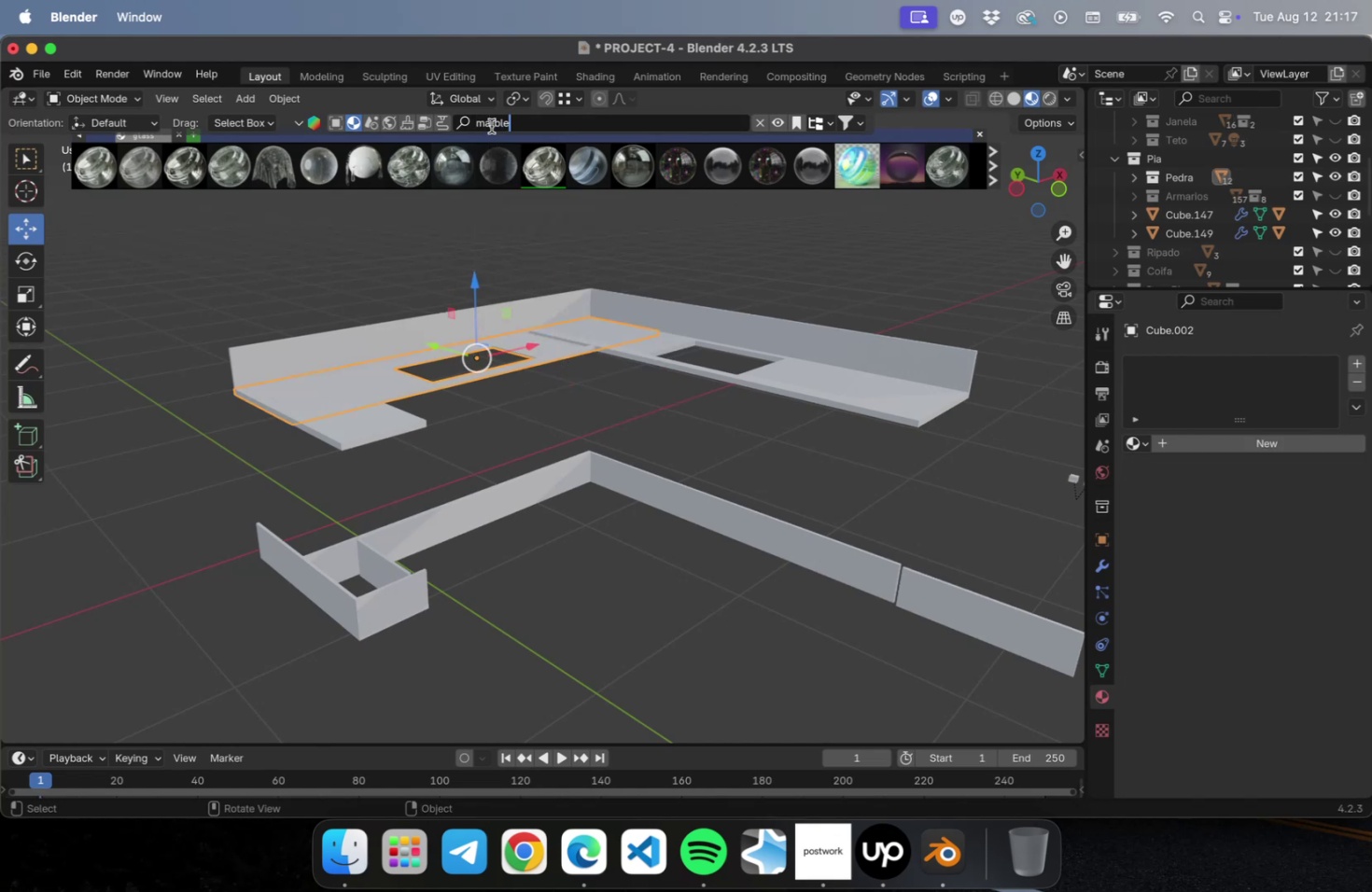 
key(Enter)
 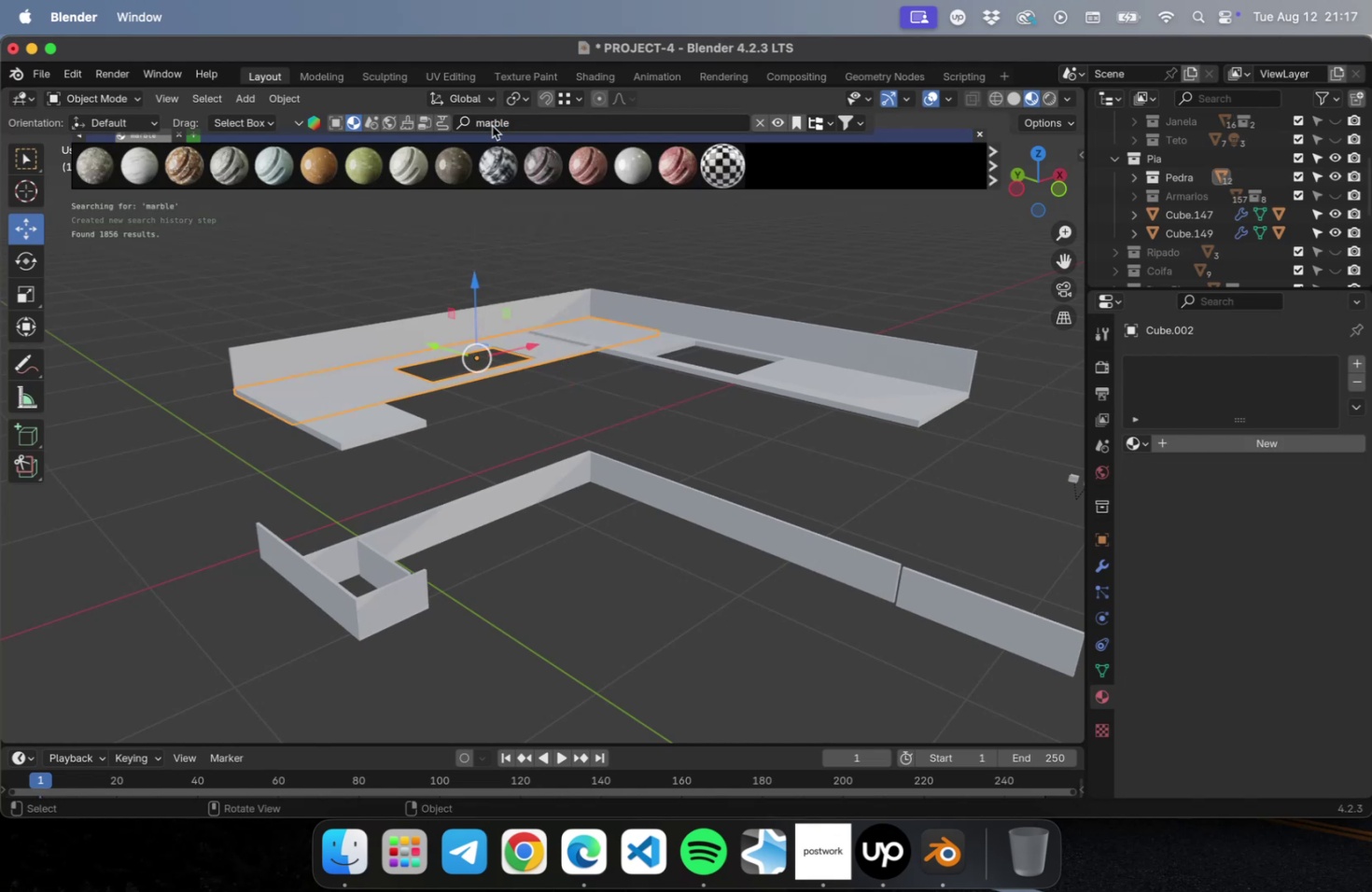 
scroll: coordinate [409, 248], scroll_direction: up, amount: 5.0
 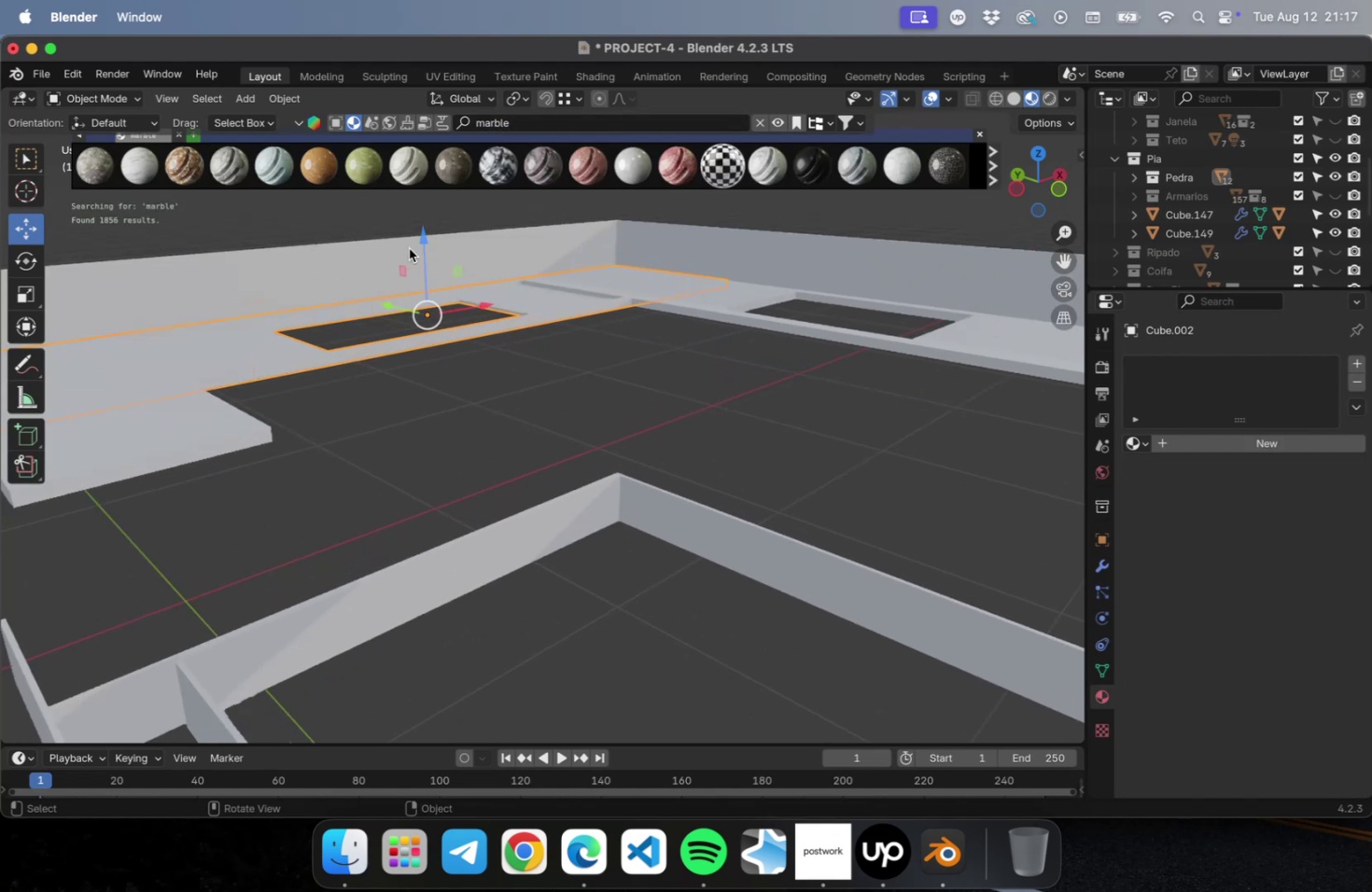 
hold_key(key=ShiftLeft, duration=0.67)
 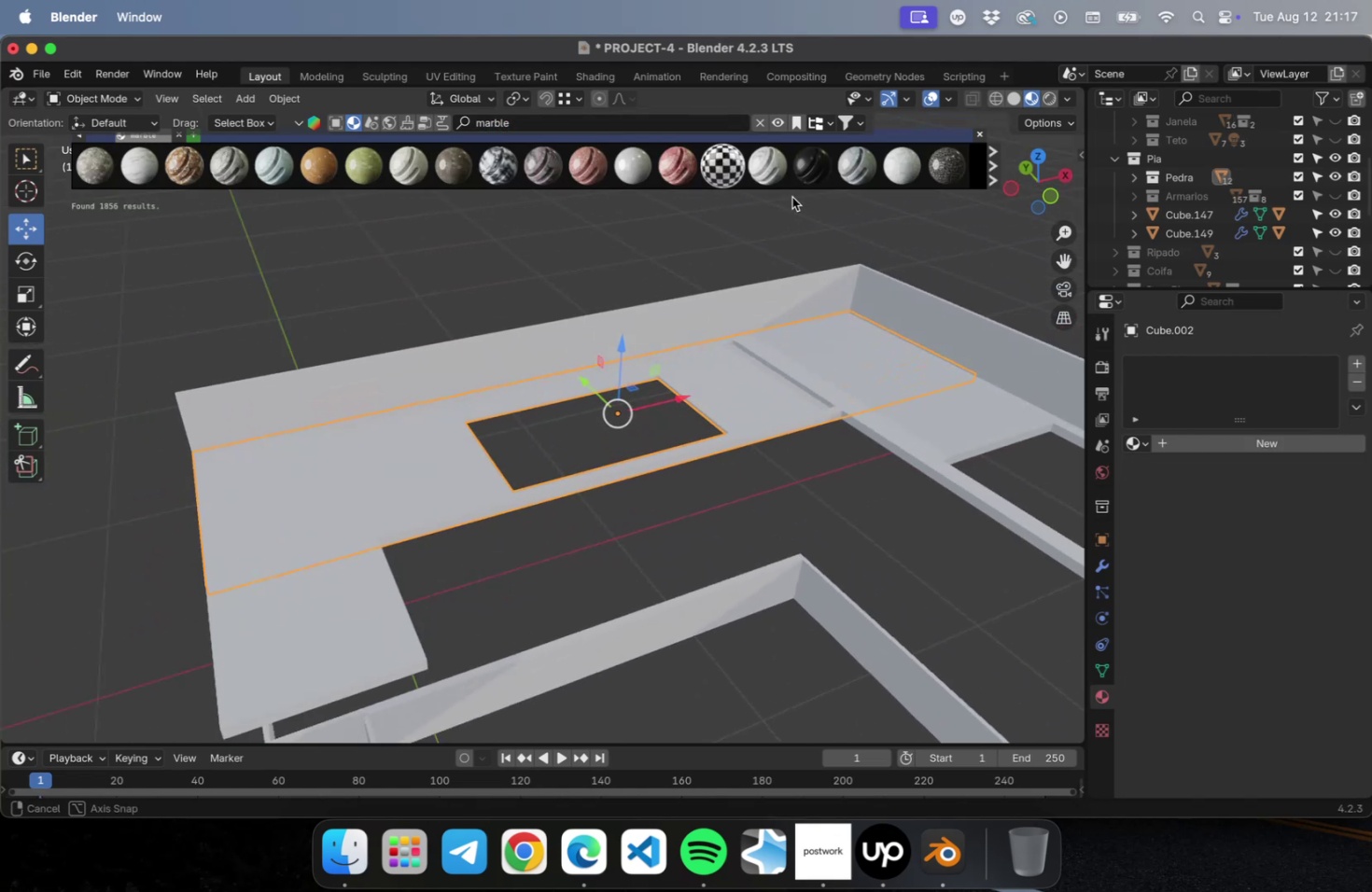 
mouse_move([787, 169])
 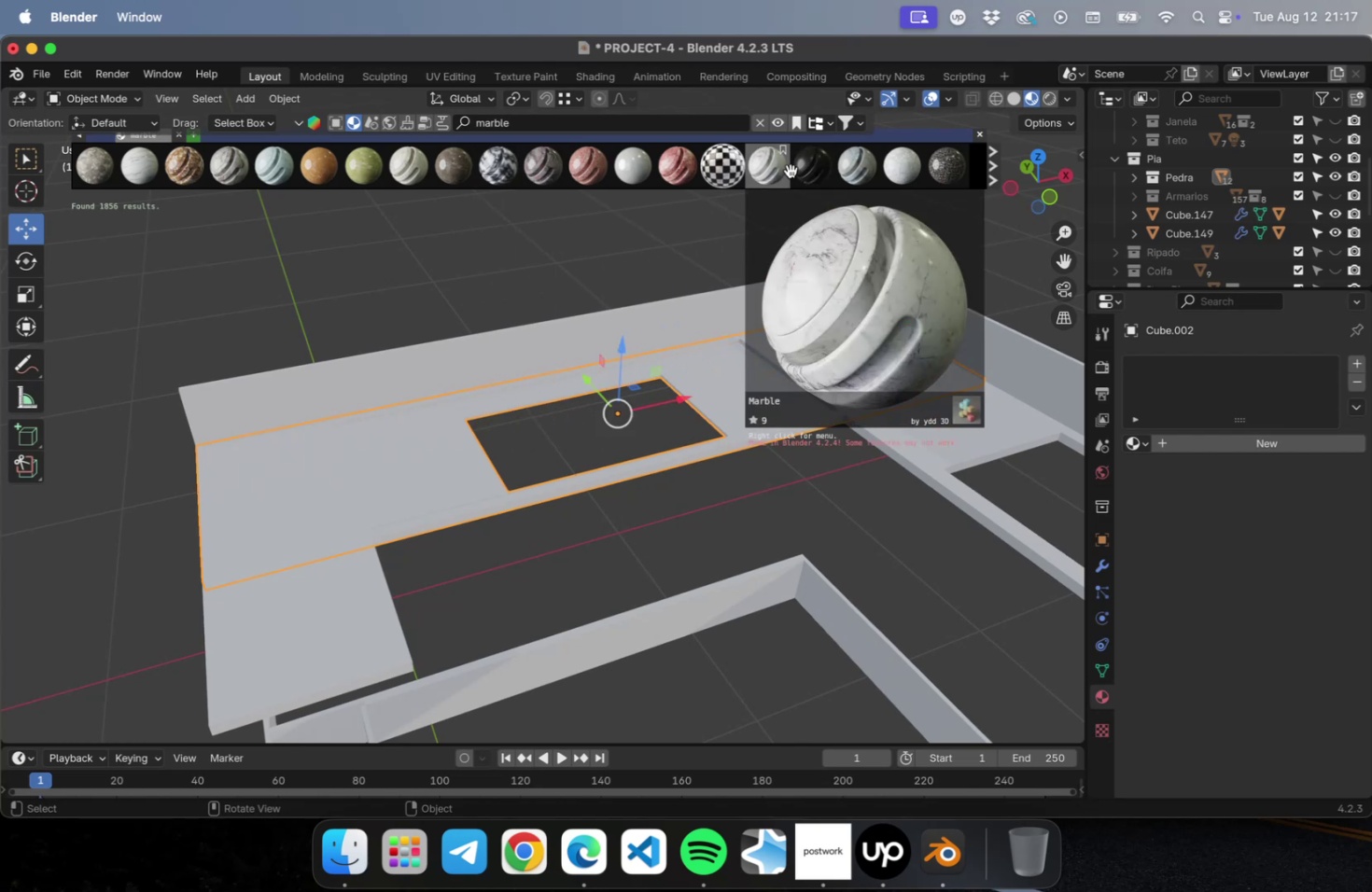 
mouse_move([978, 171])
 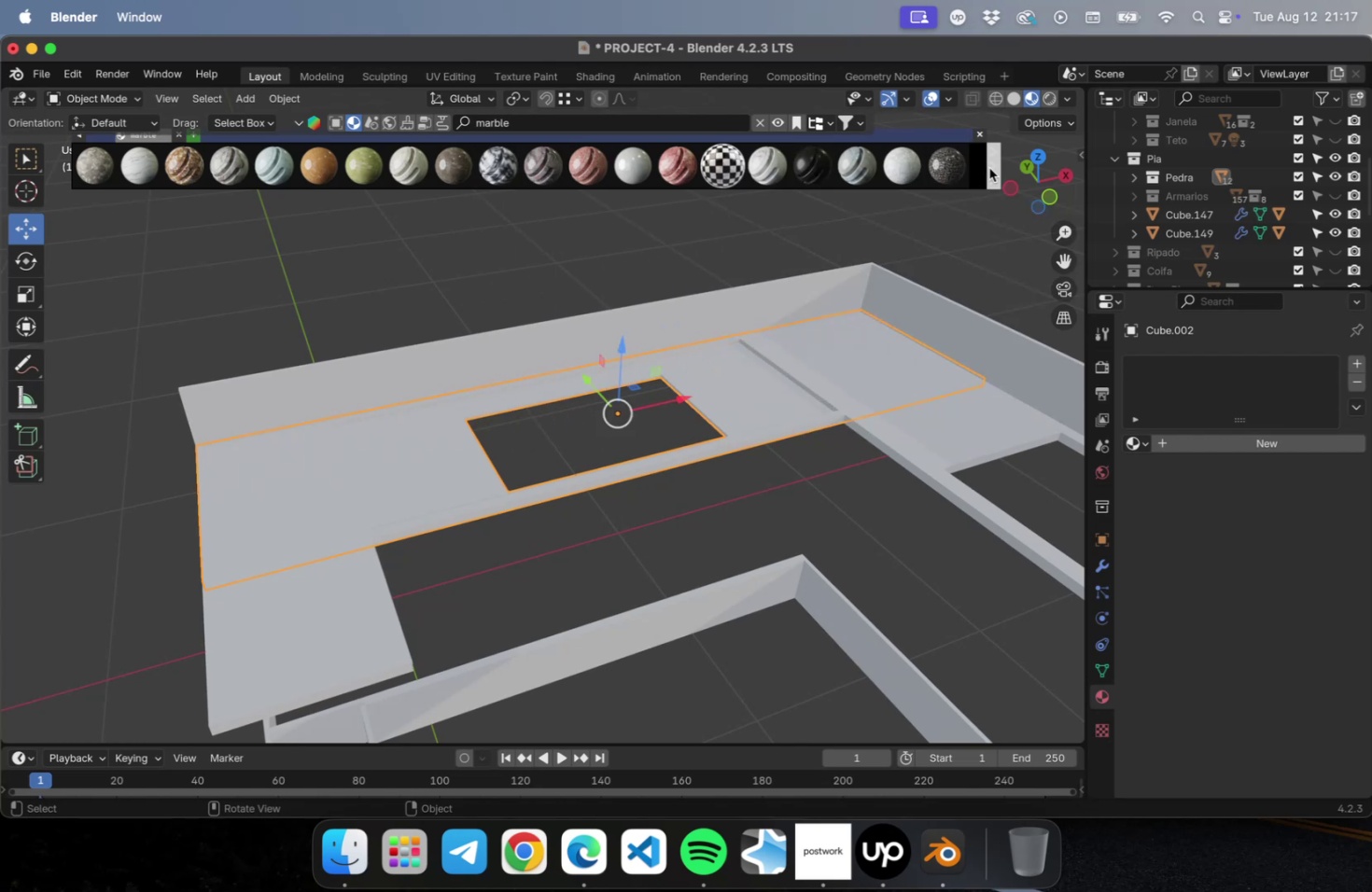 
left_click([988, 168])
 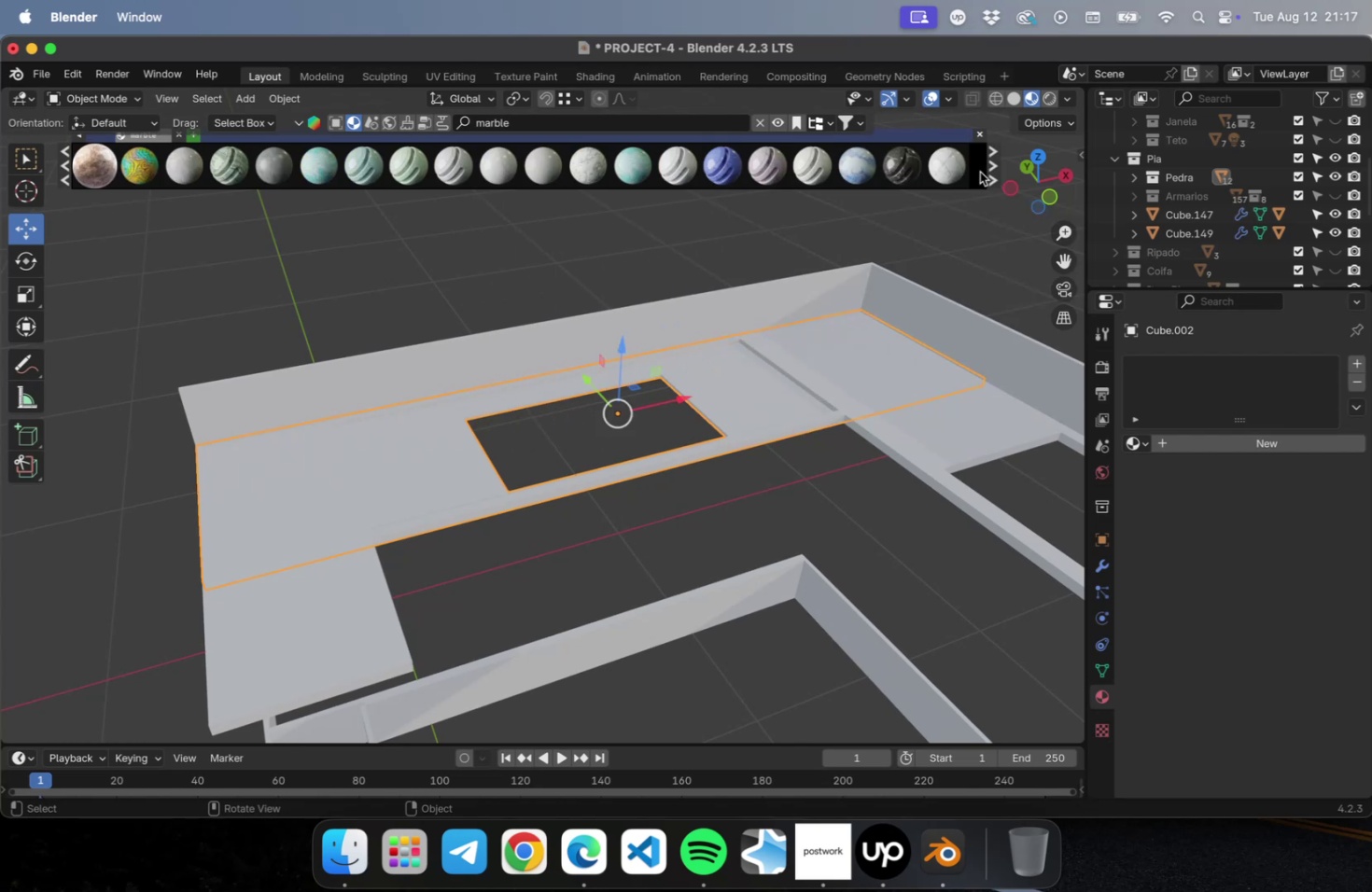 
mouse_move([915, 177])
 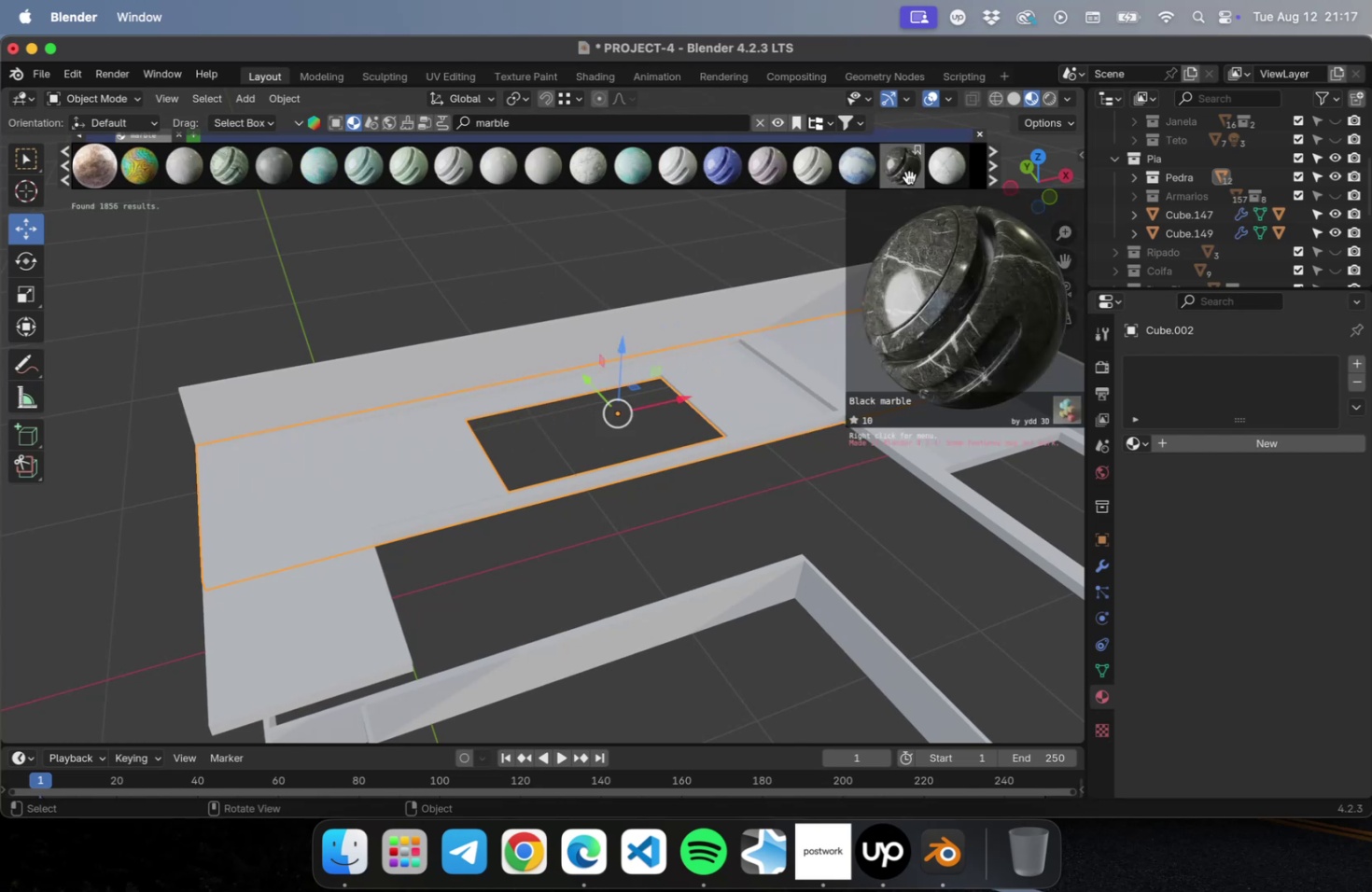 
left_click([908, 177])
 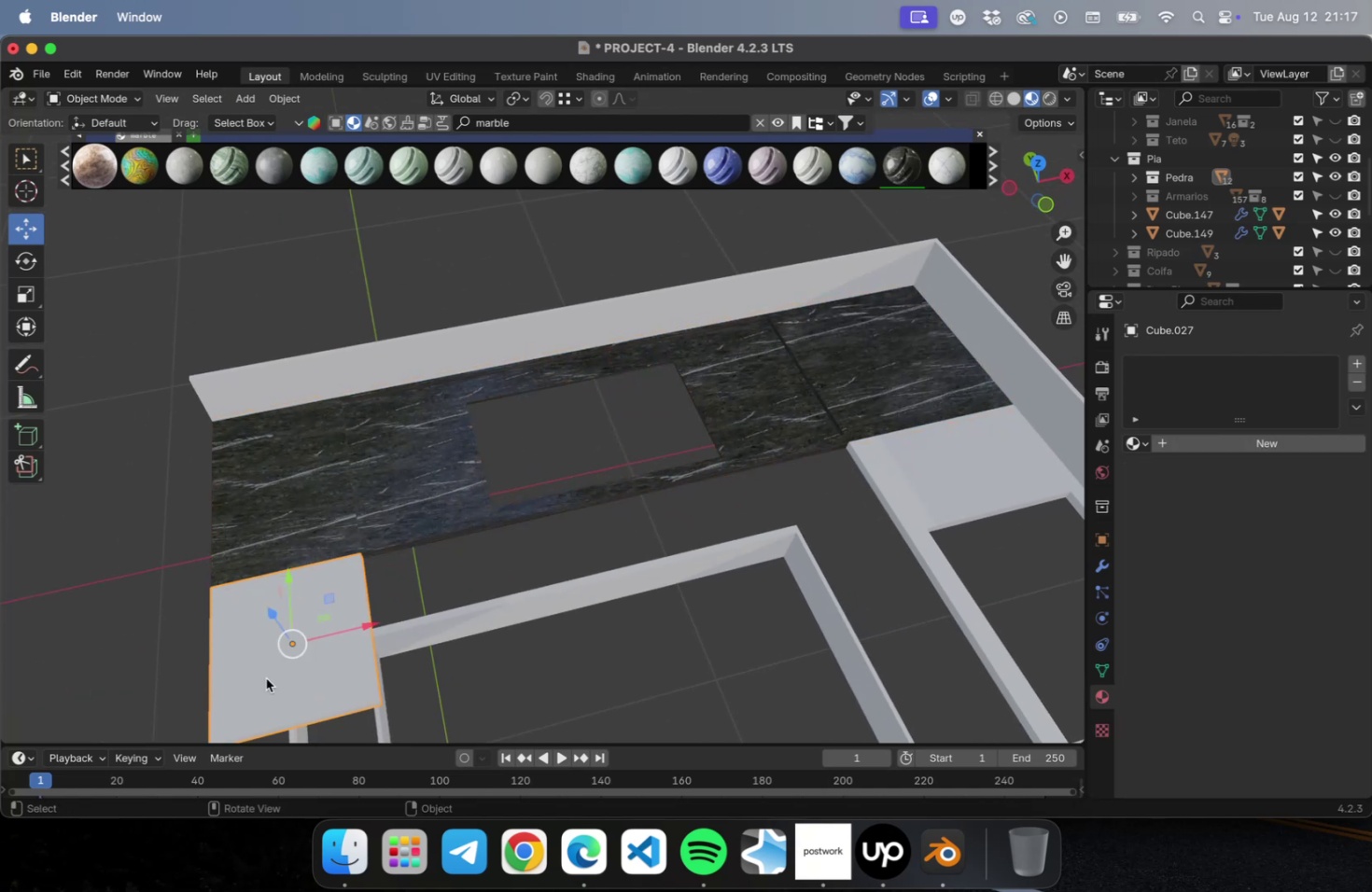 
wait(5.25)
 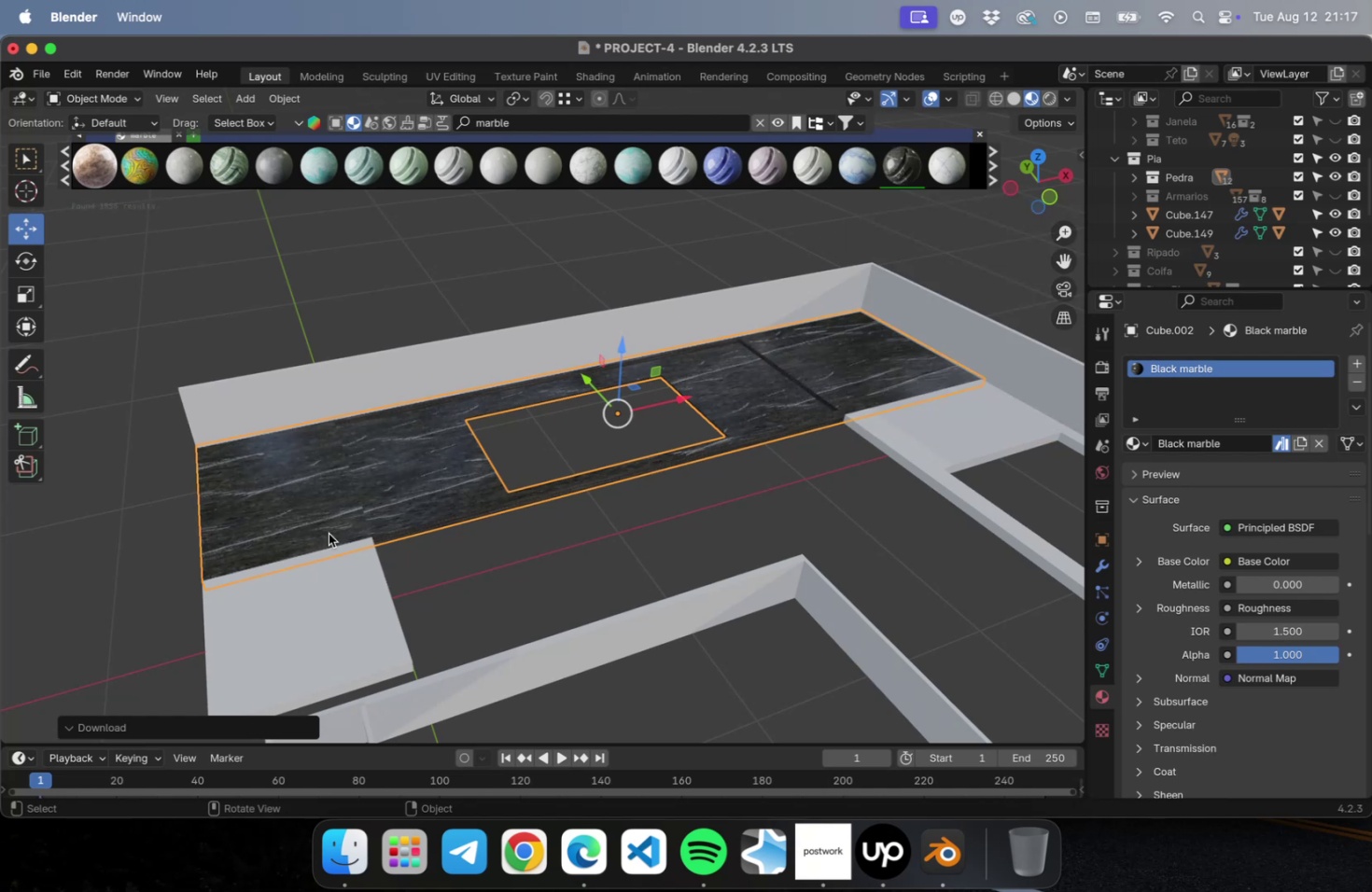 
left_click([914, 174])
 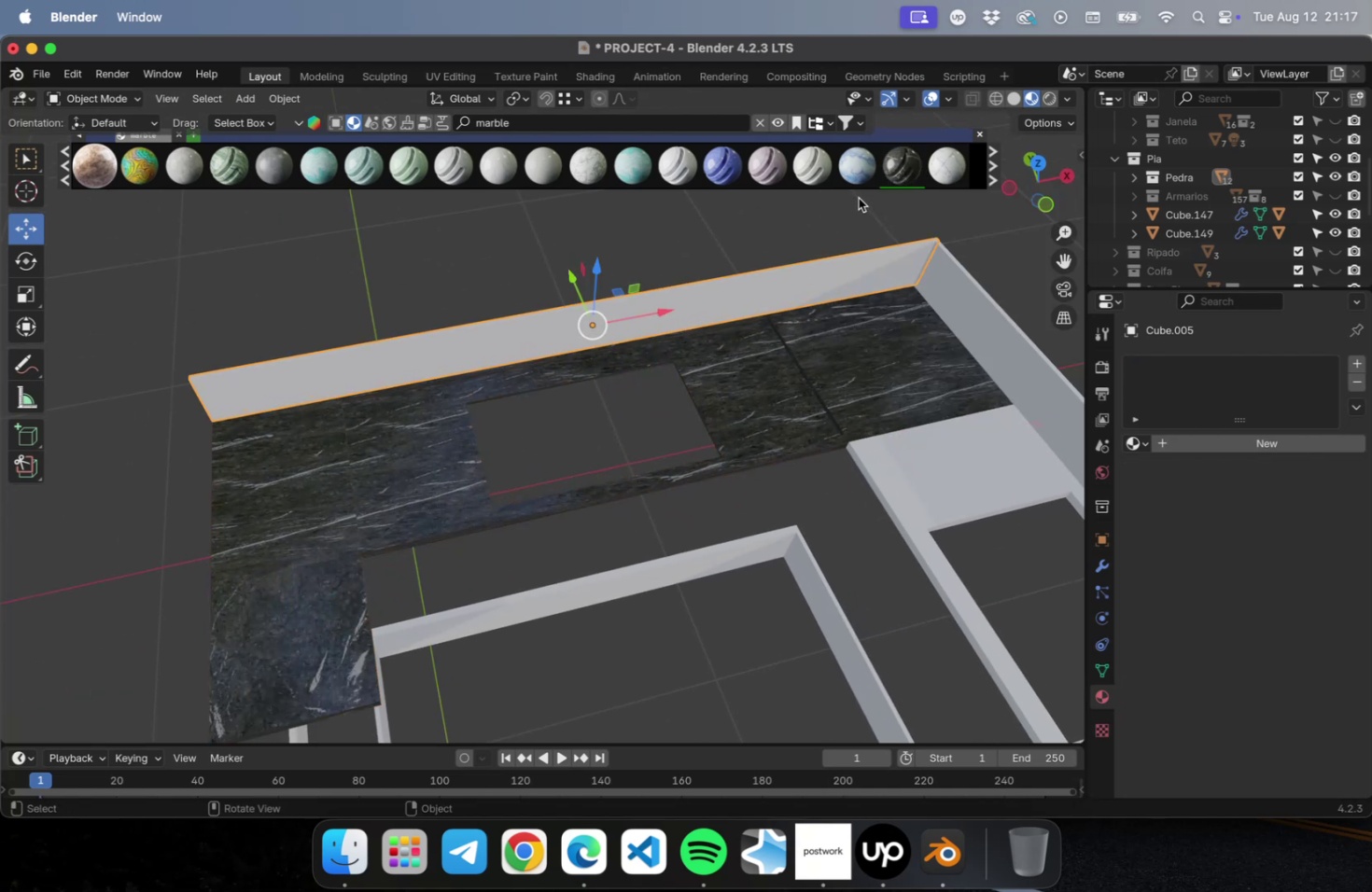 
left_click([896, 176])
 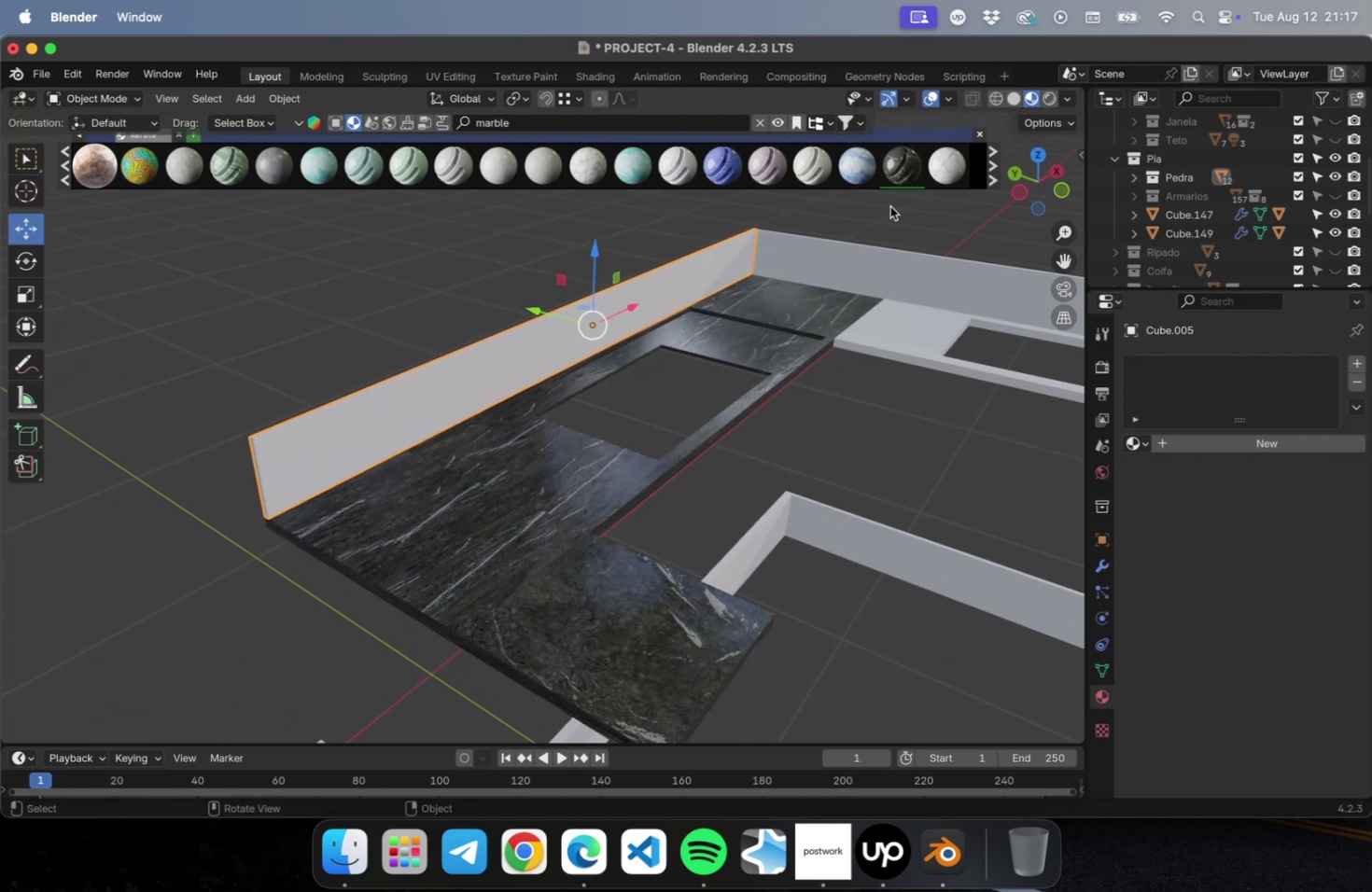 
left_click([897, 176])
 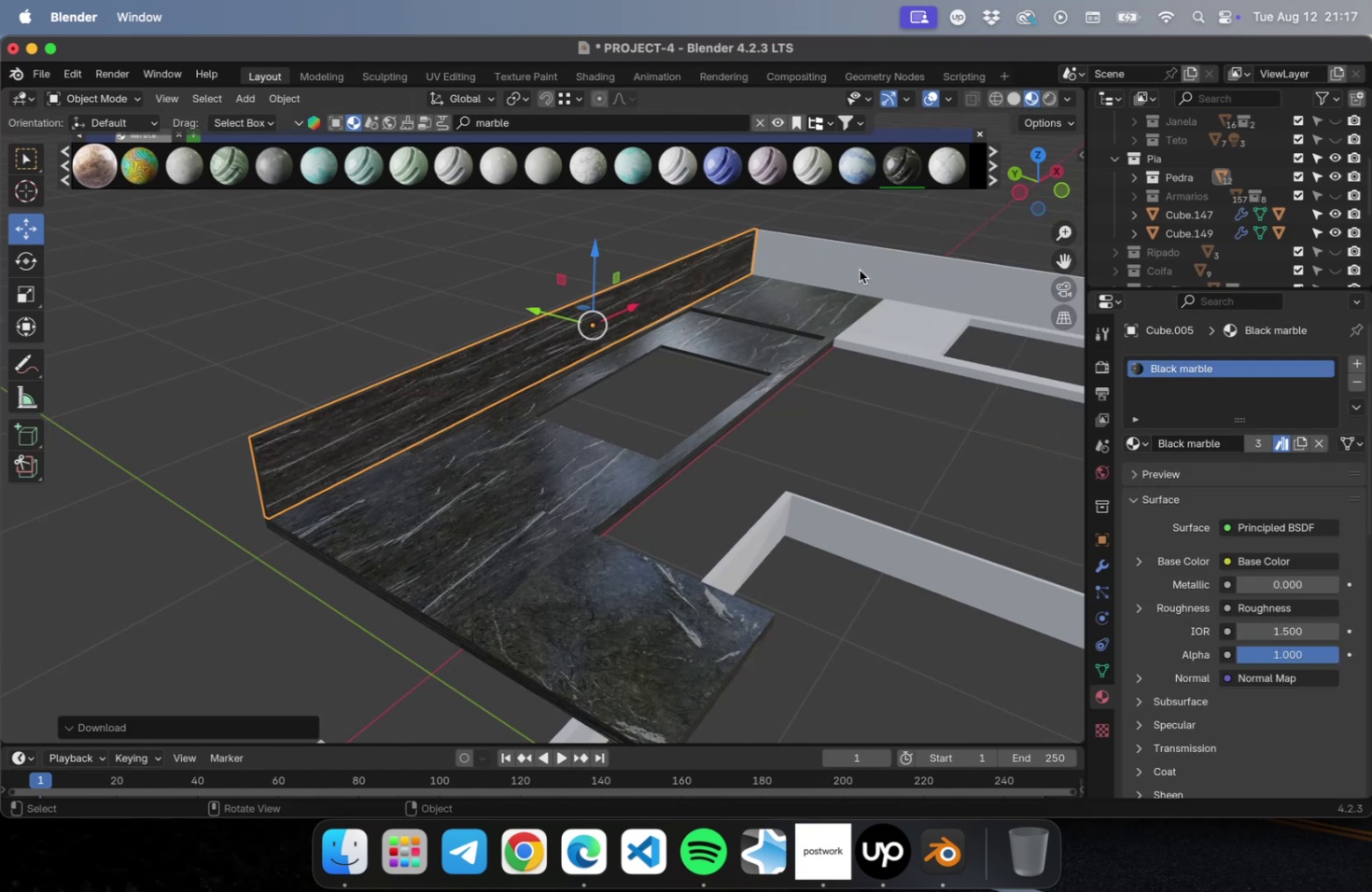 
hold_key(key=ShiftLeft, duration=0.73)
 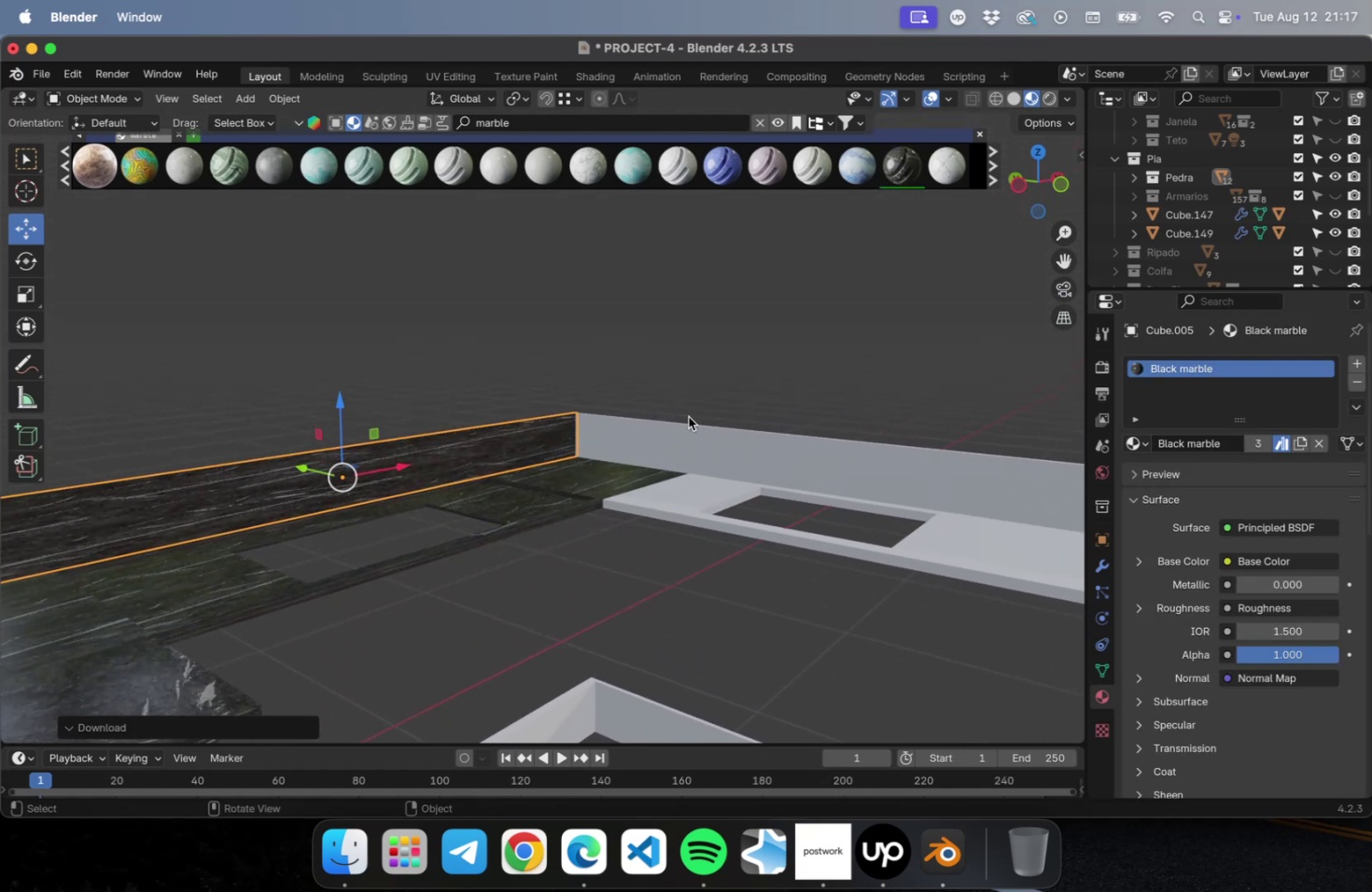 
left_click([700, 424])
 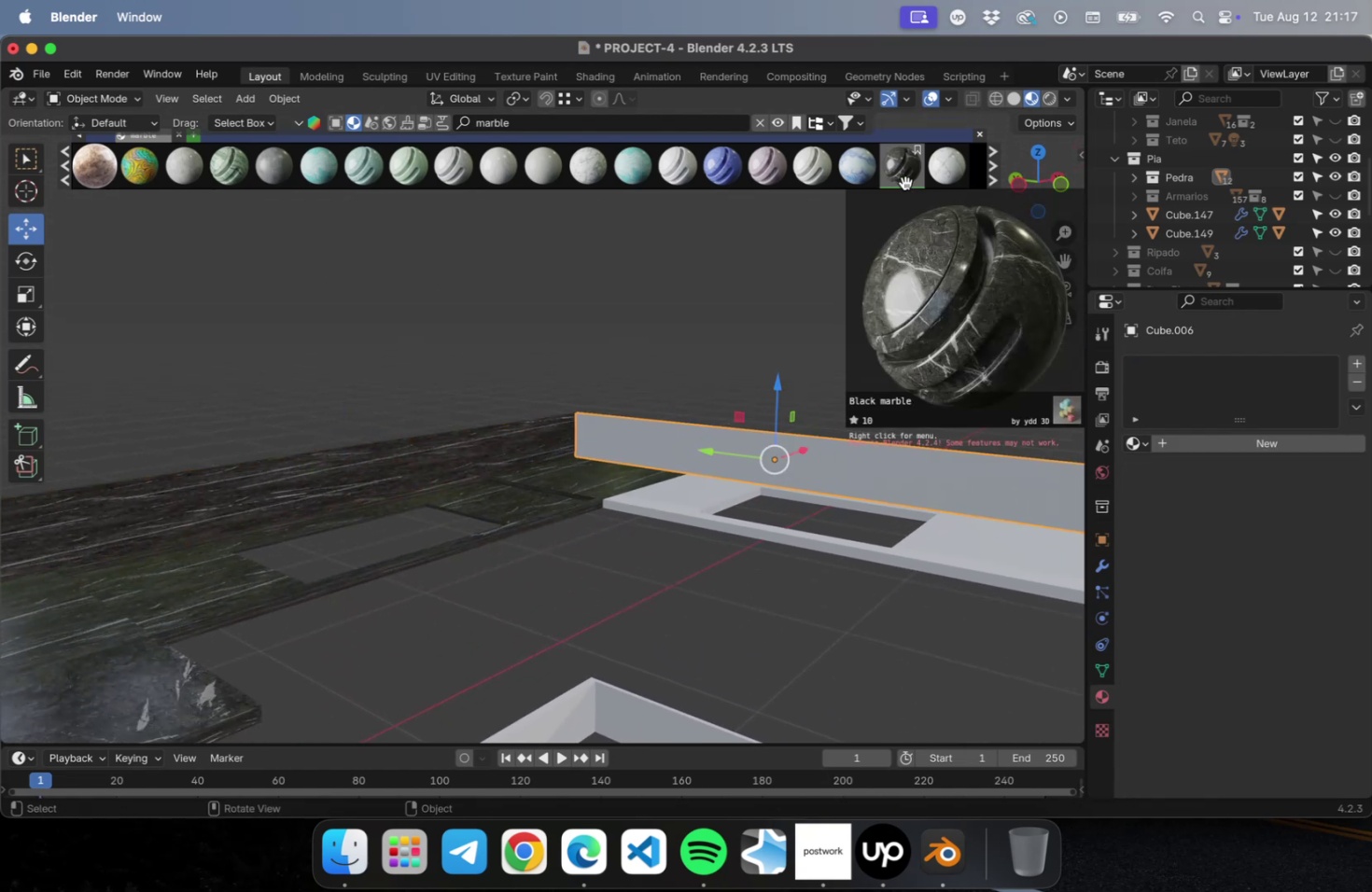 
left_click([895, 169])
 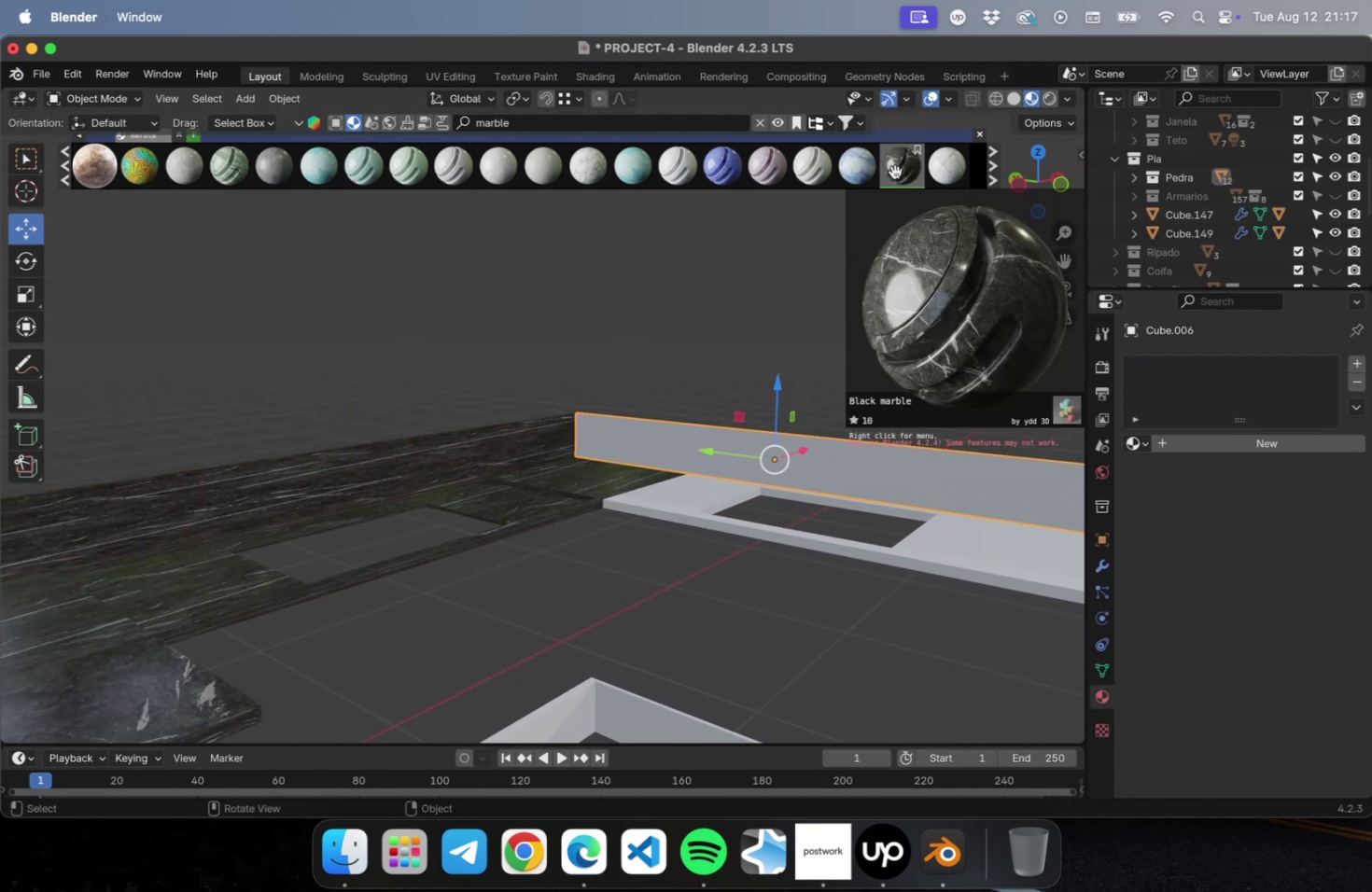 
double_click([894, 172])
 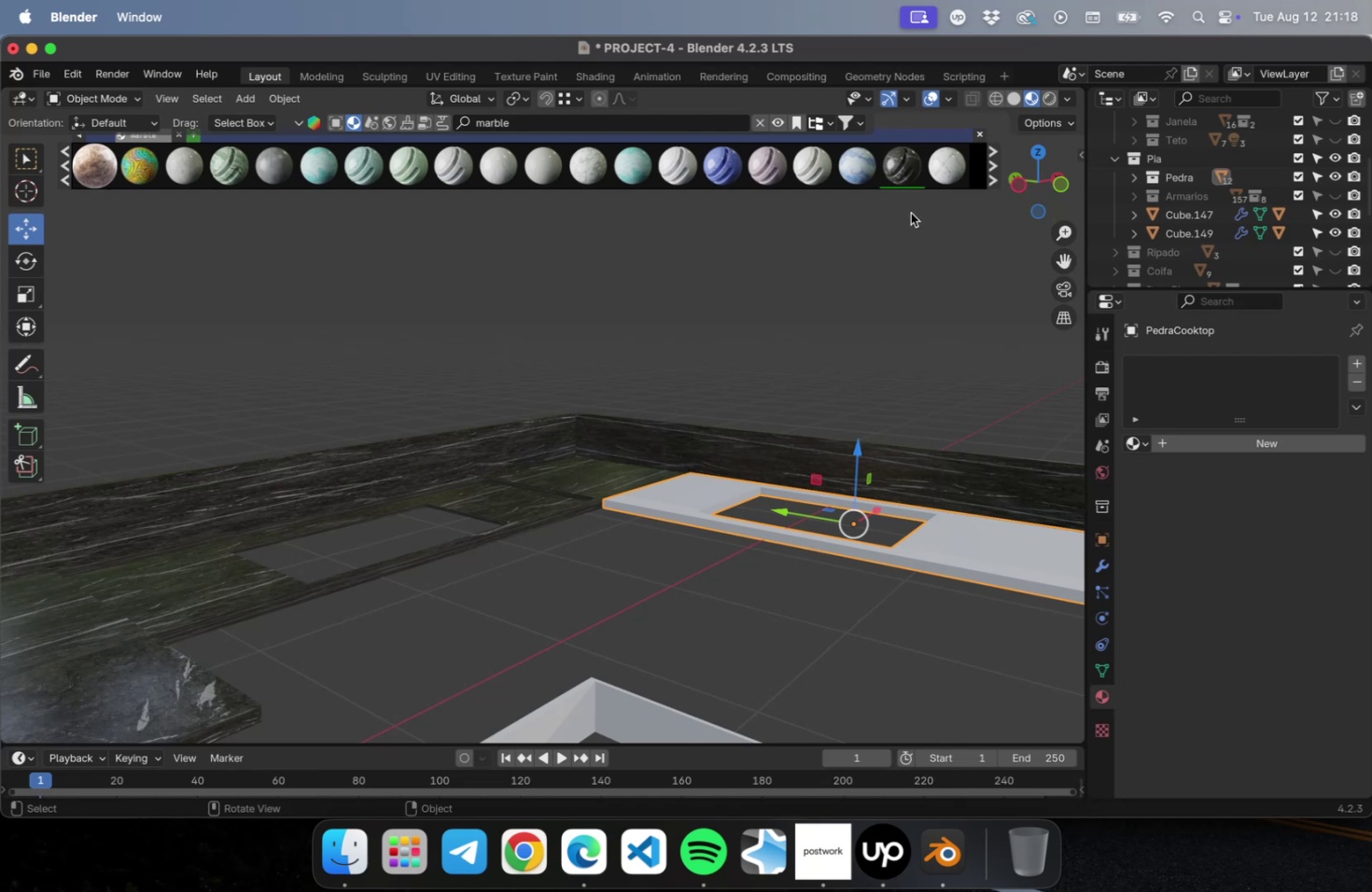 
double_click([894, 177])
 